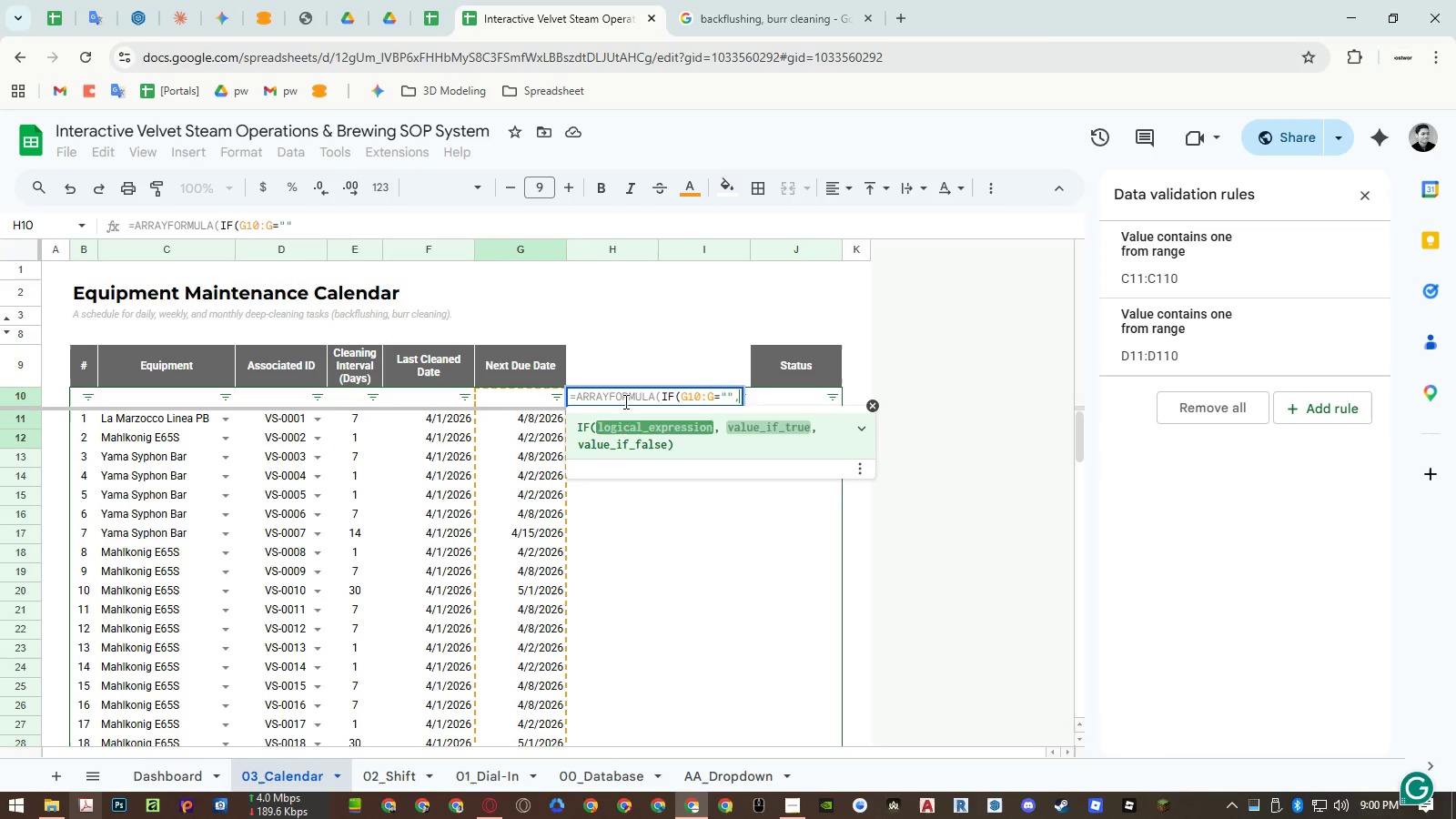 
key(Comma)
 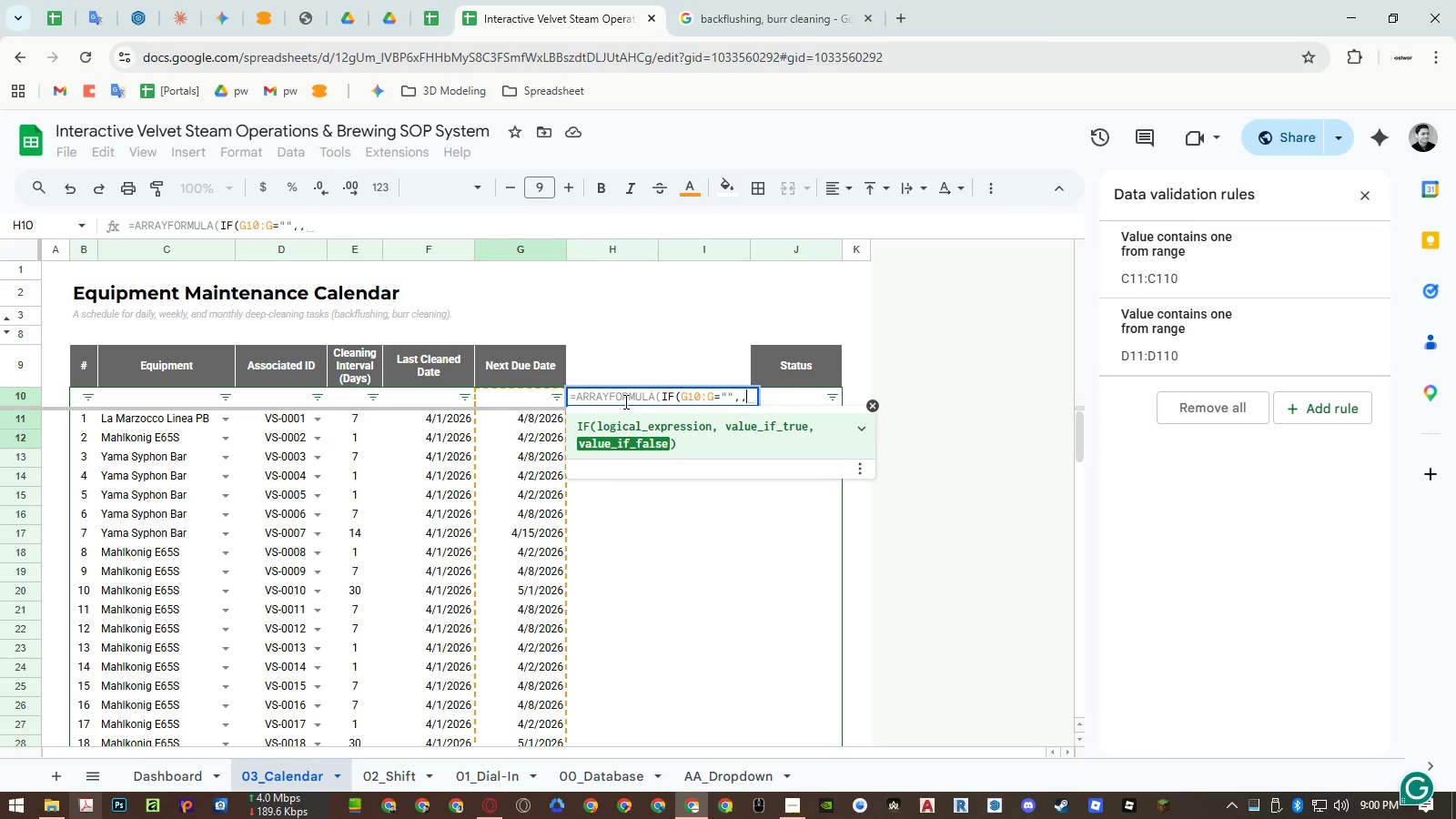 
key(Control+Enter)
 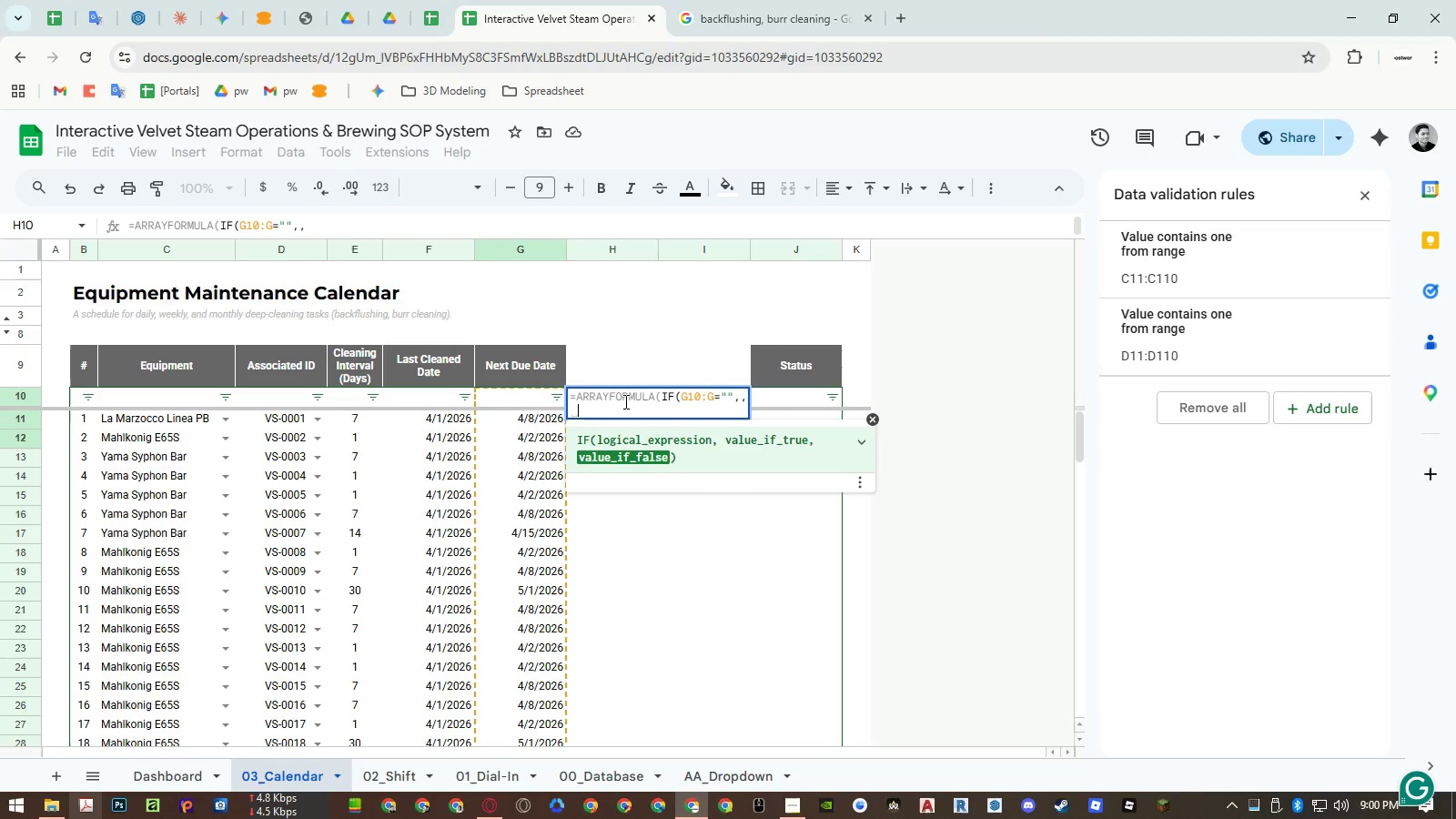 
key(ArrowLeft)
 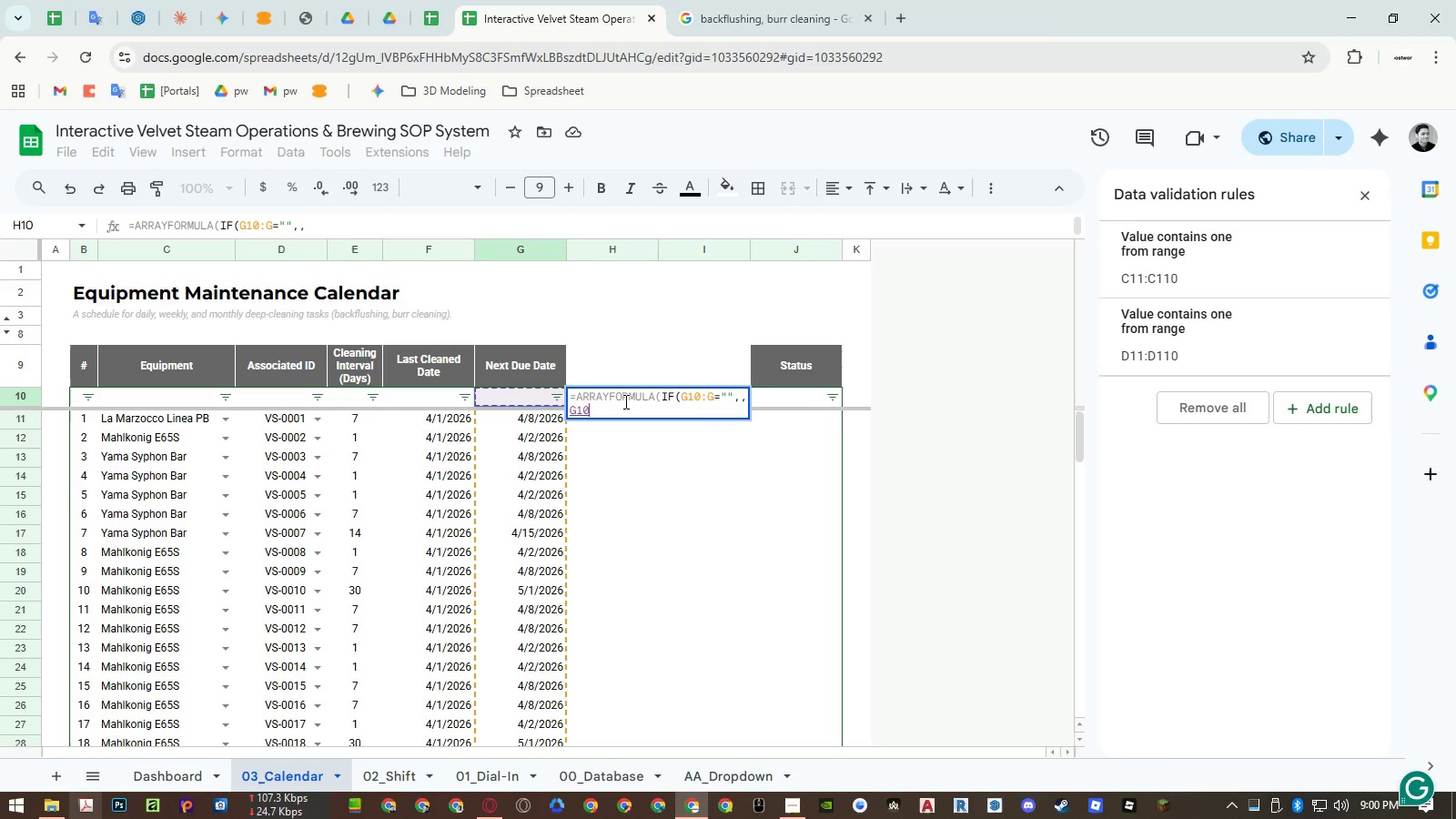 
key(Shift+ArrowDown)
 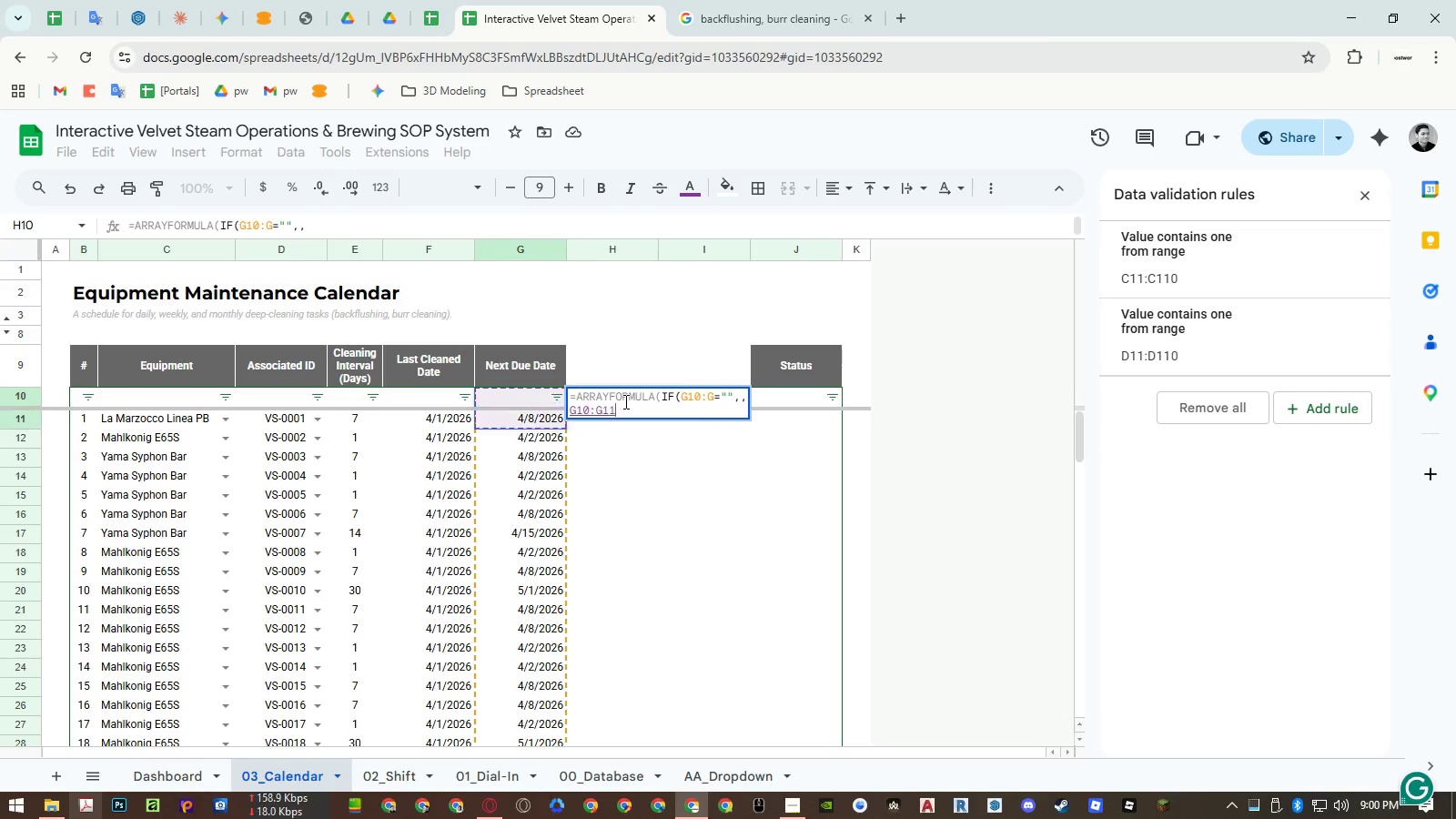 
key(Shift+ArrowDown)
 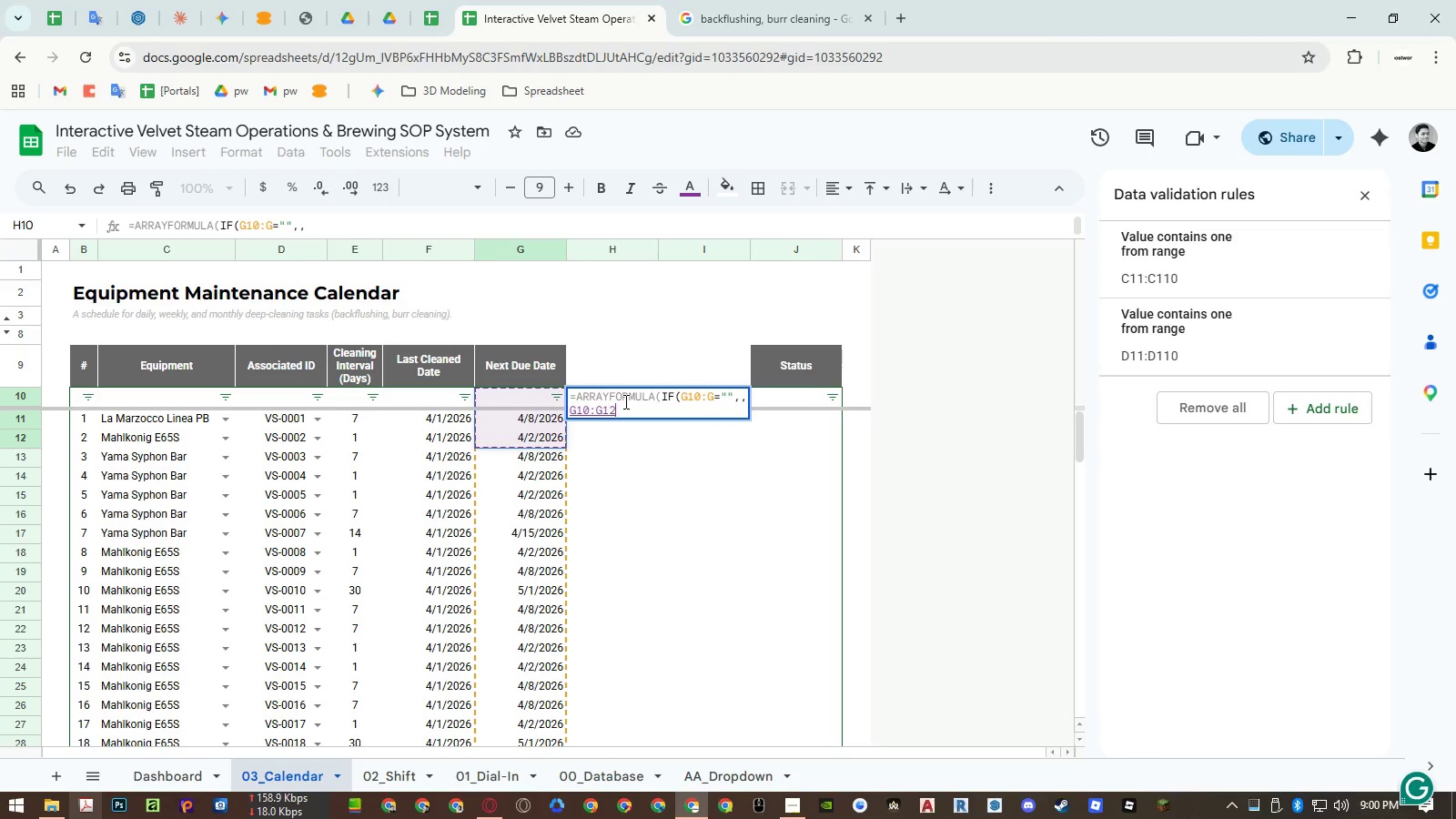 
key(Backspace)
key(Backspace)
type(-TODAY)
 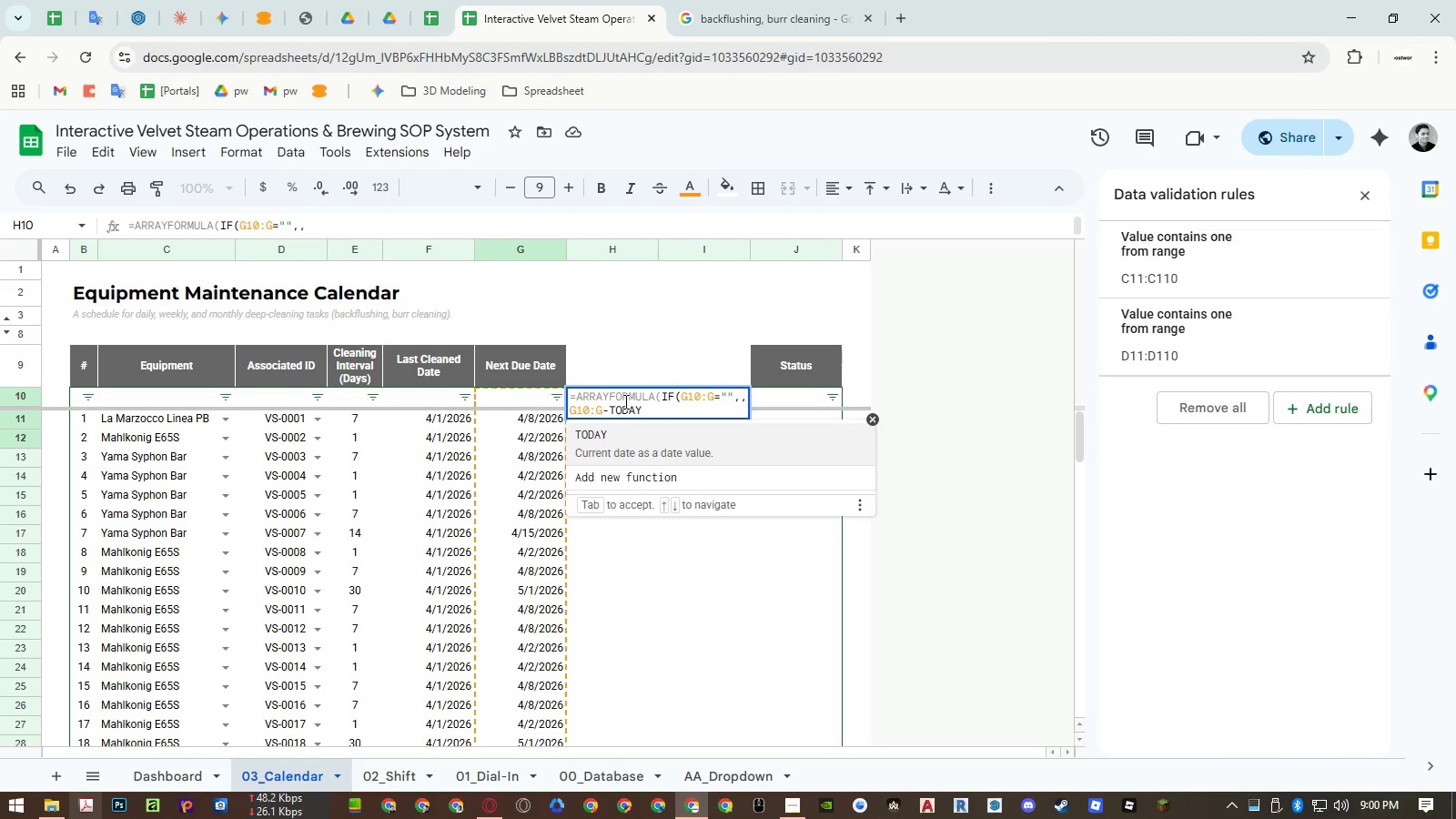 
key(Enter)
 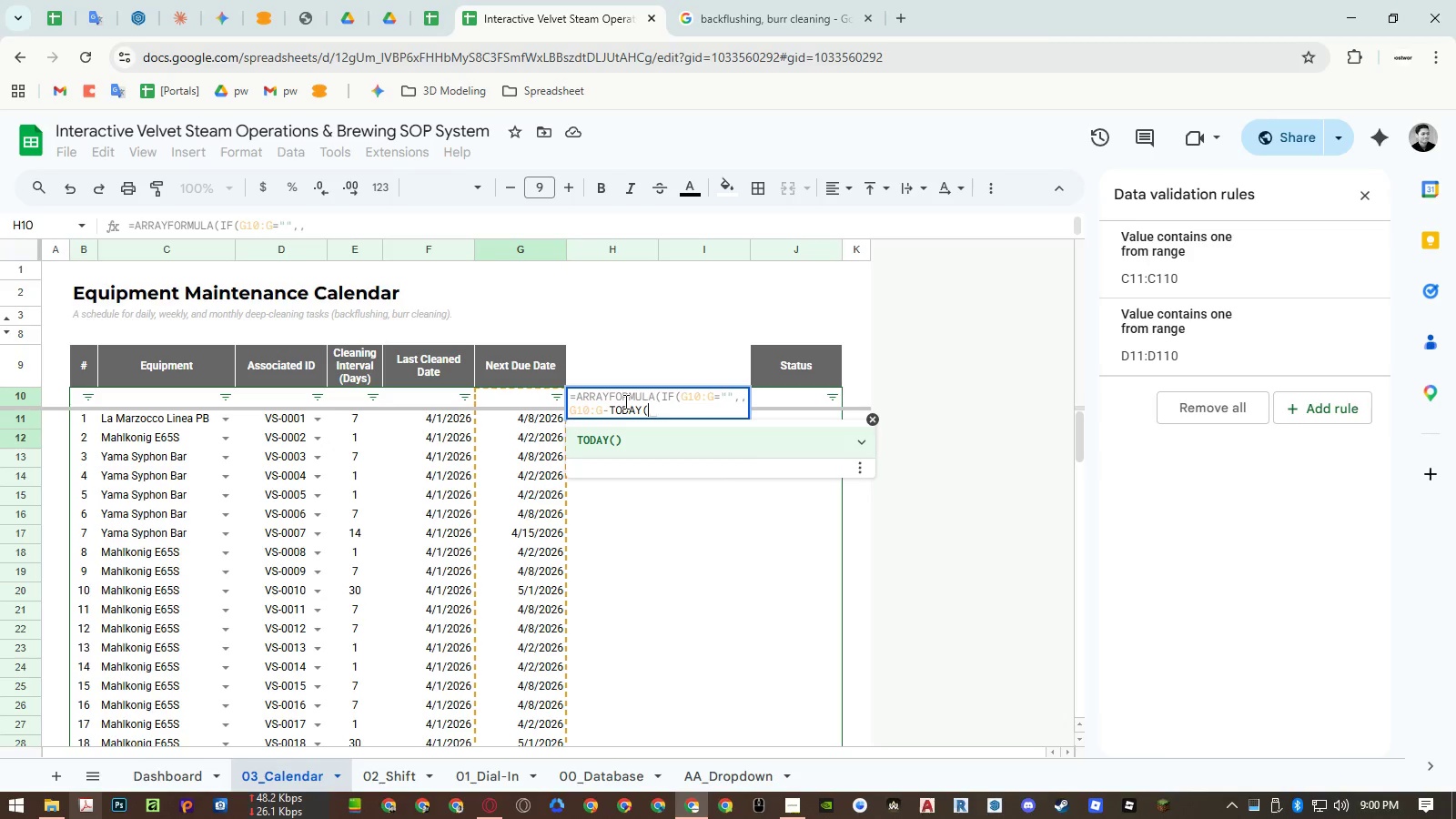 
key(Shift+0)
 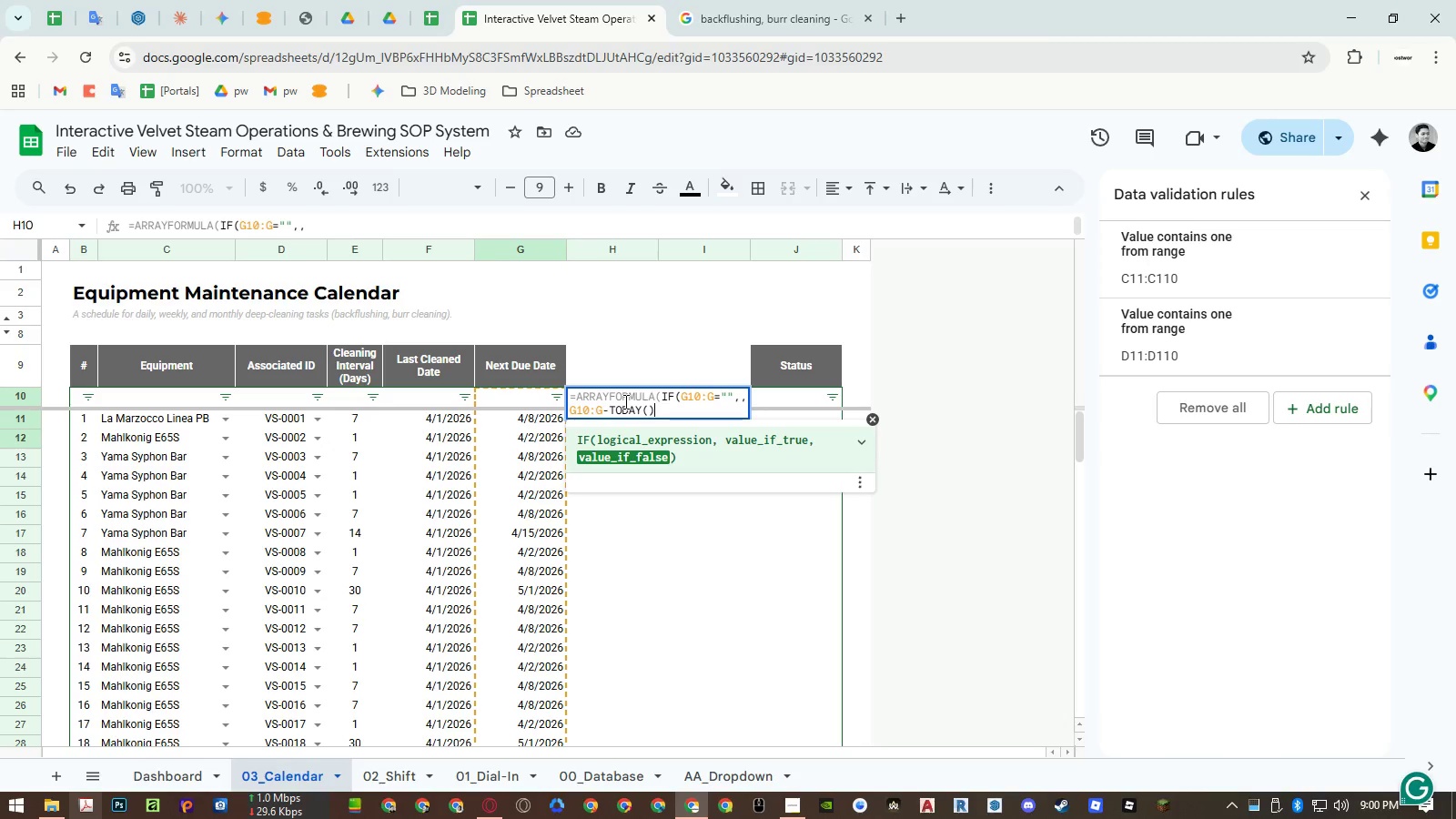 
hold_key(key=ControlLeft, duration=1.5)
 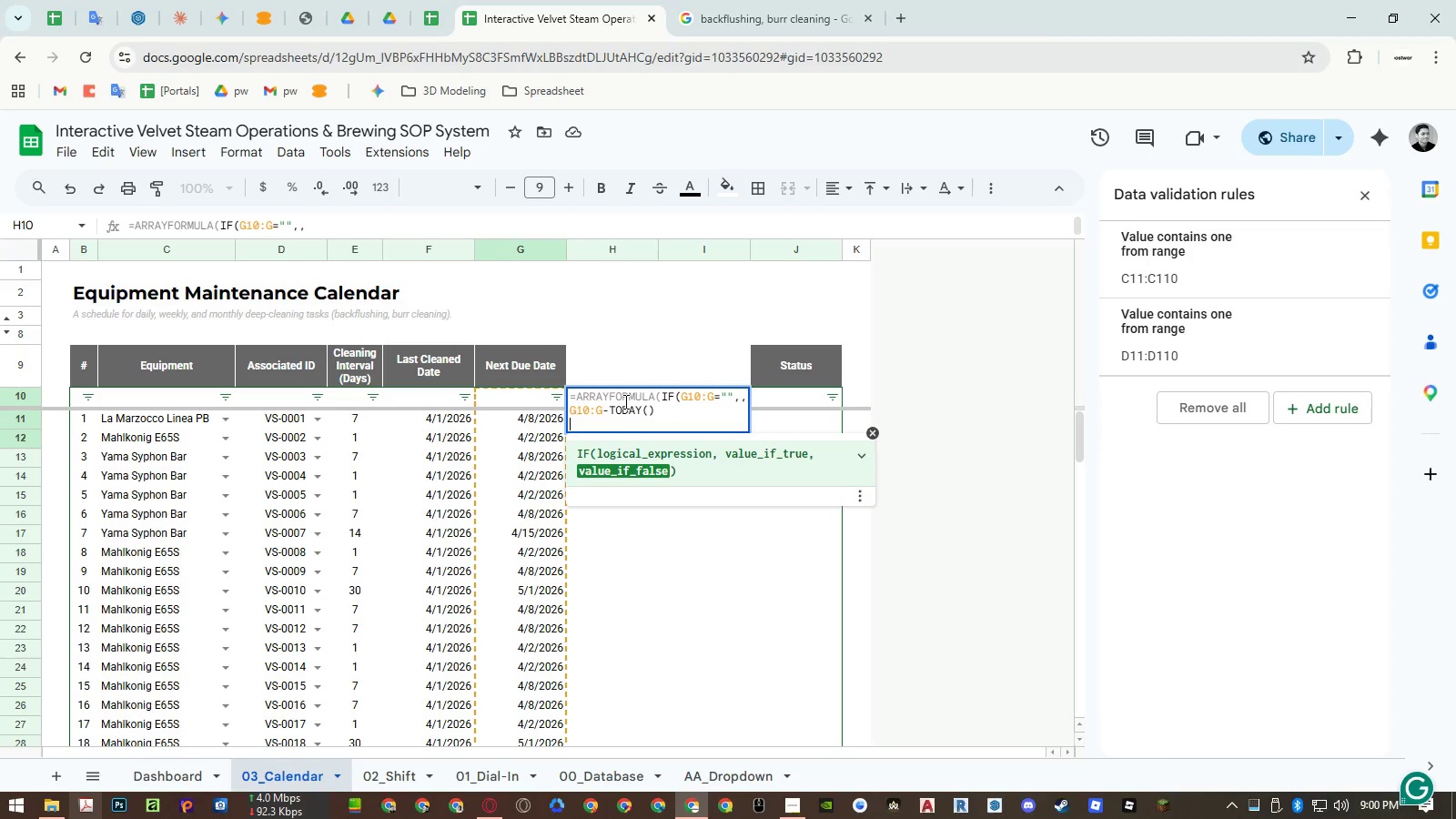 
key(Control+Enter)
 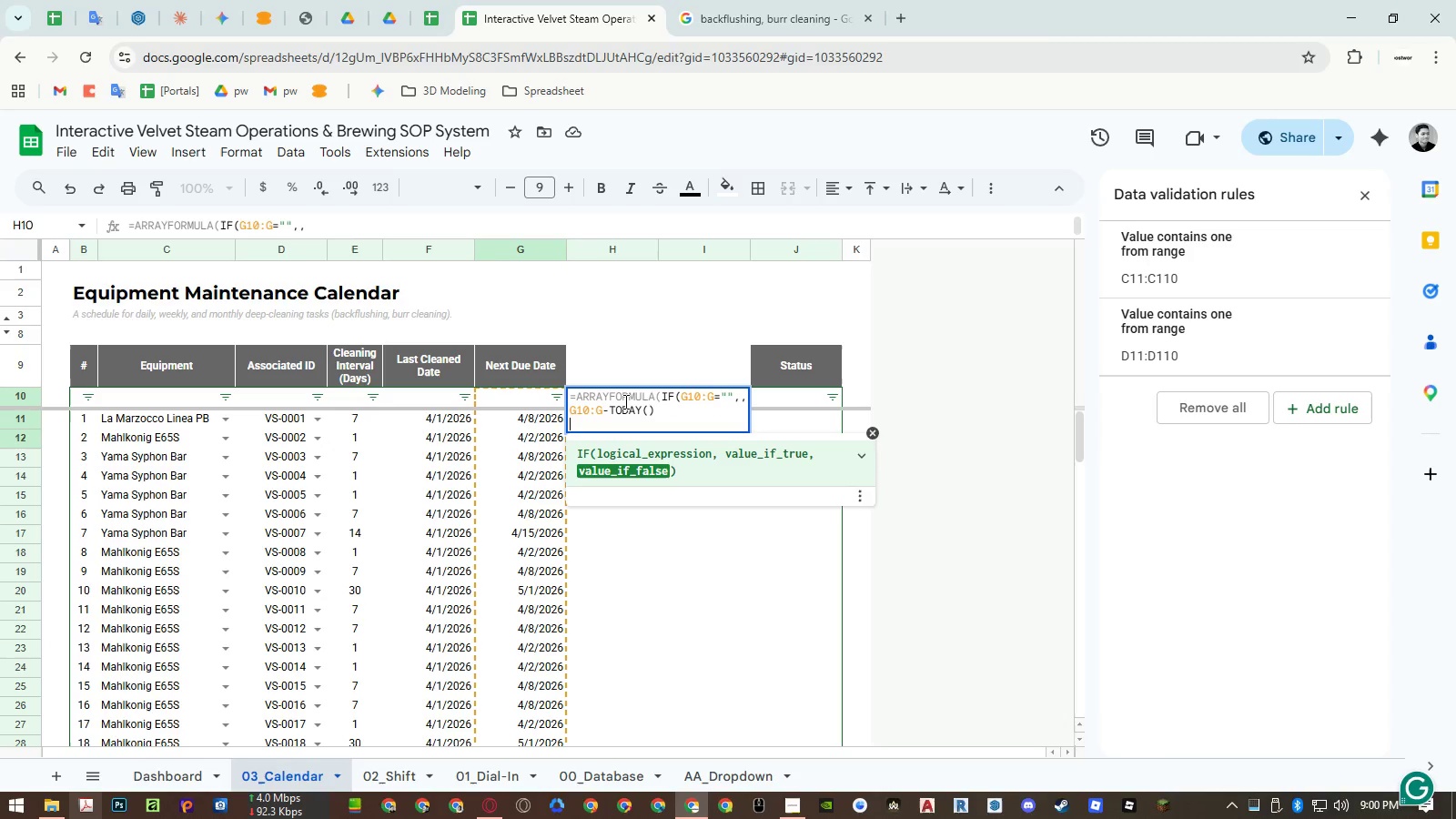 
type()))
 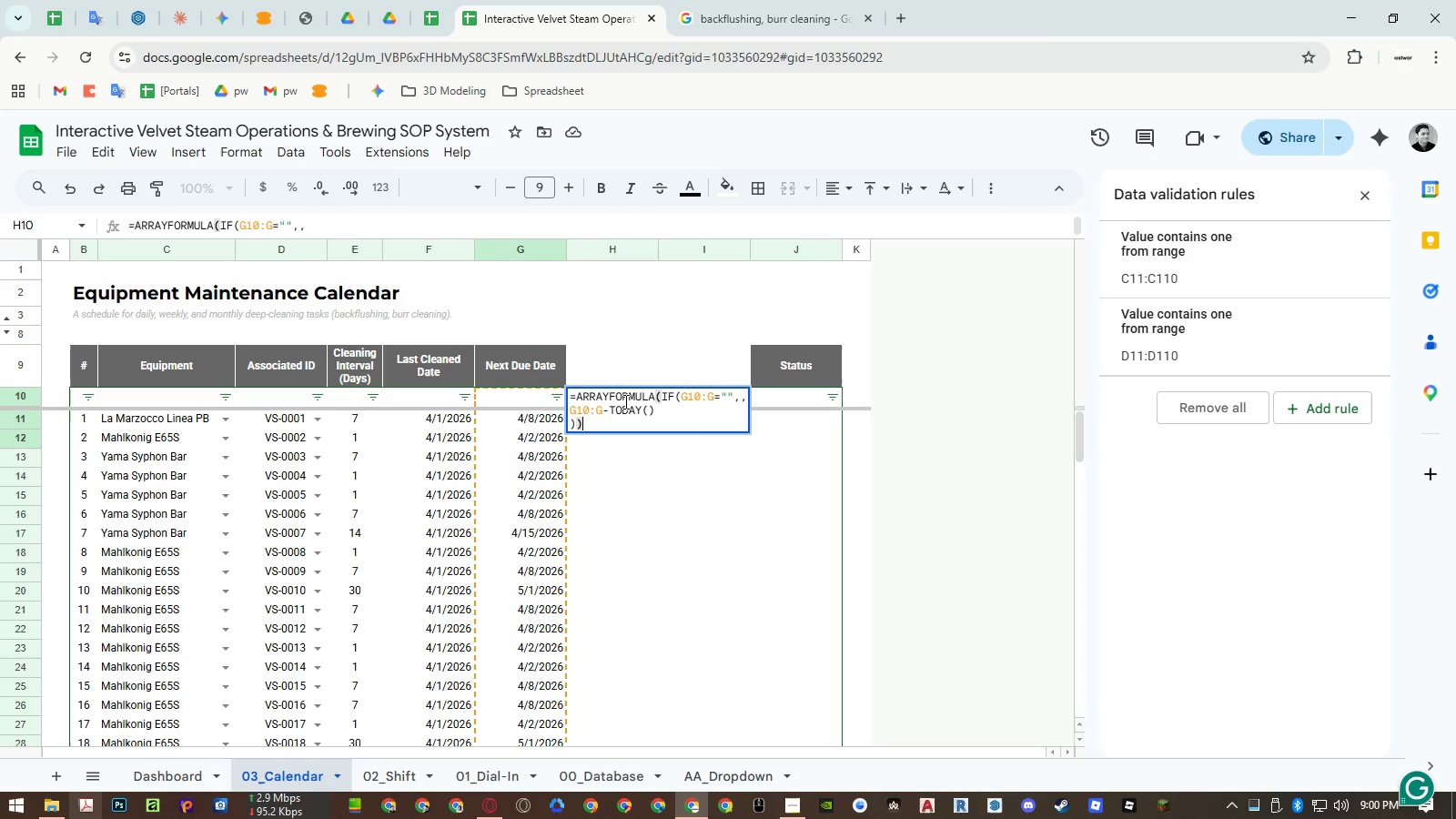 
key(Enter)
 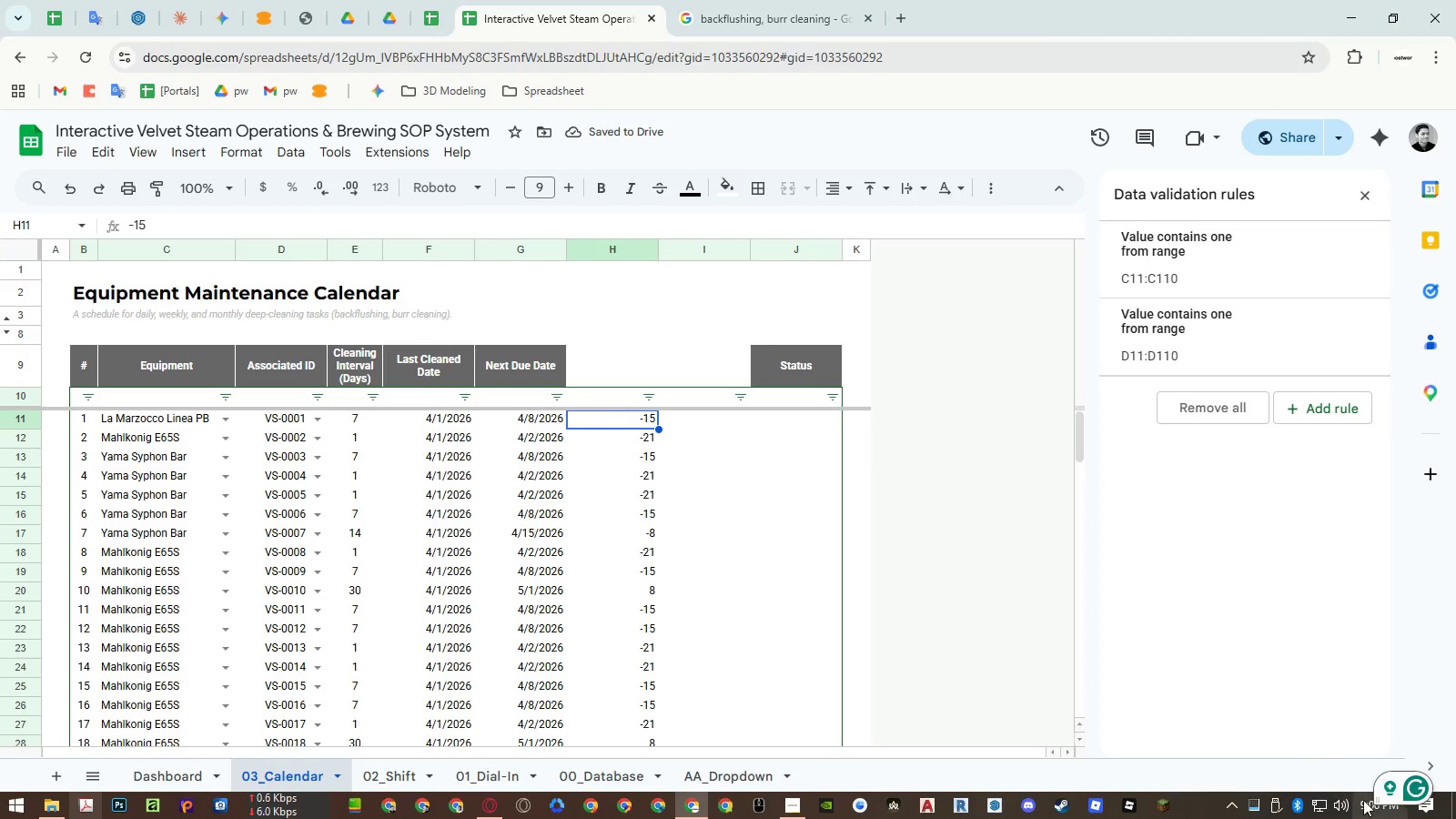 
wait(5.58)
 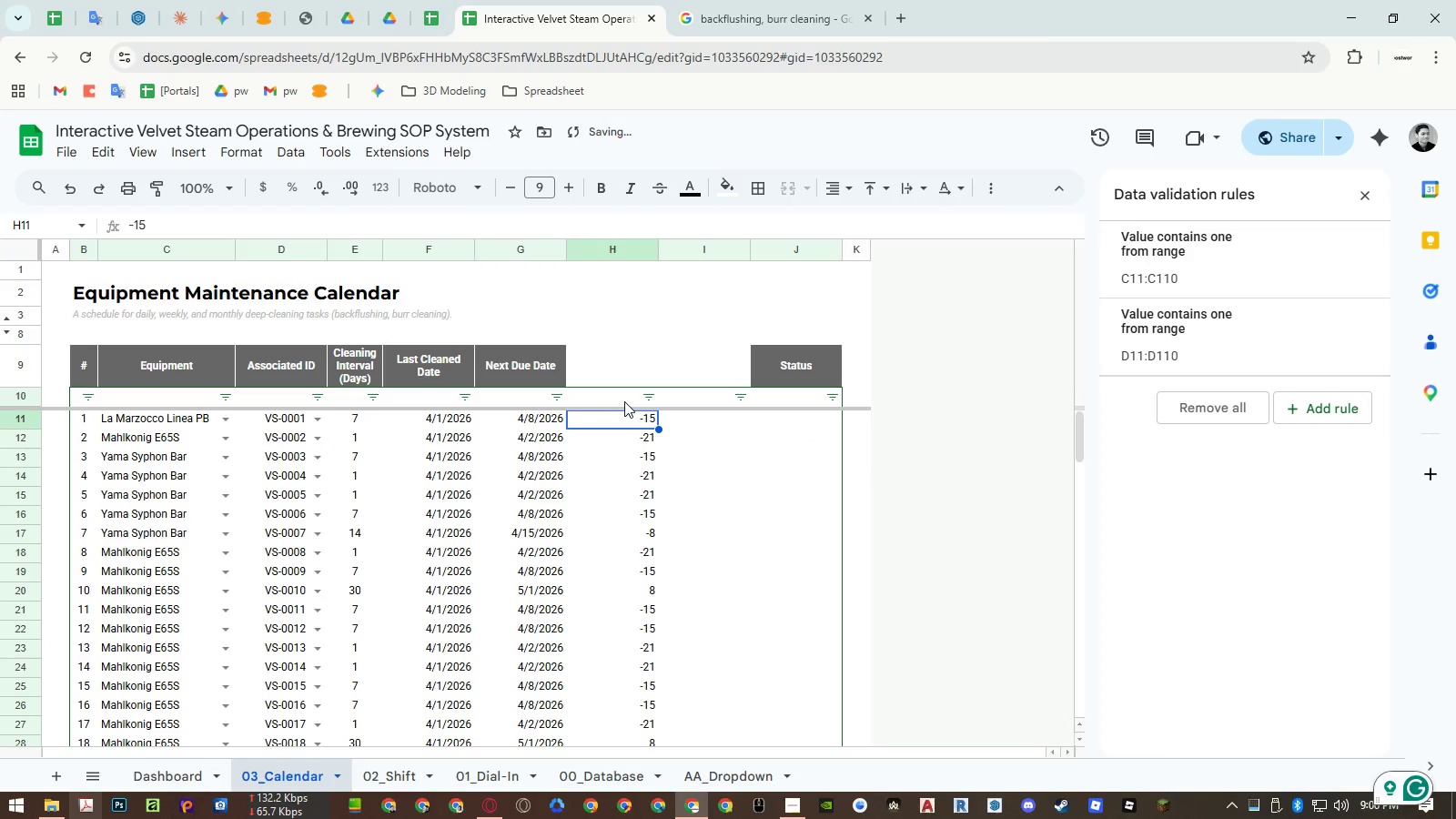 
left_click_drag(start_coordinate=[1378, 798], to_coordinate=[1377, 759])
 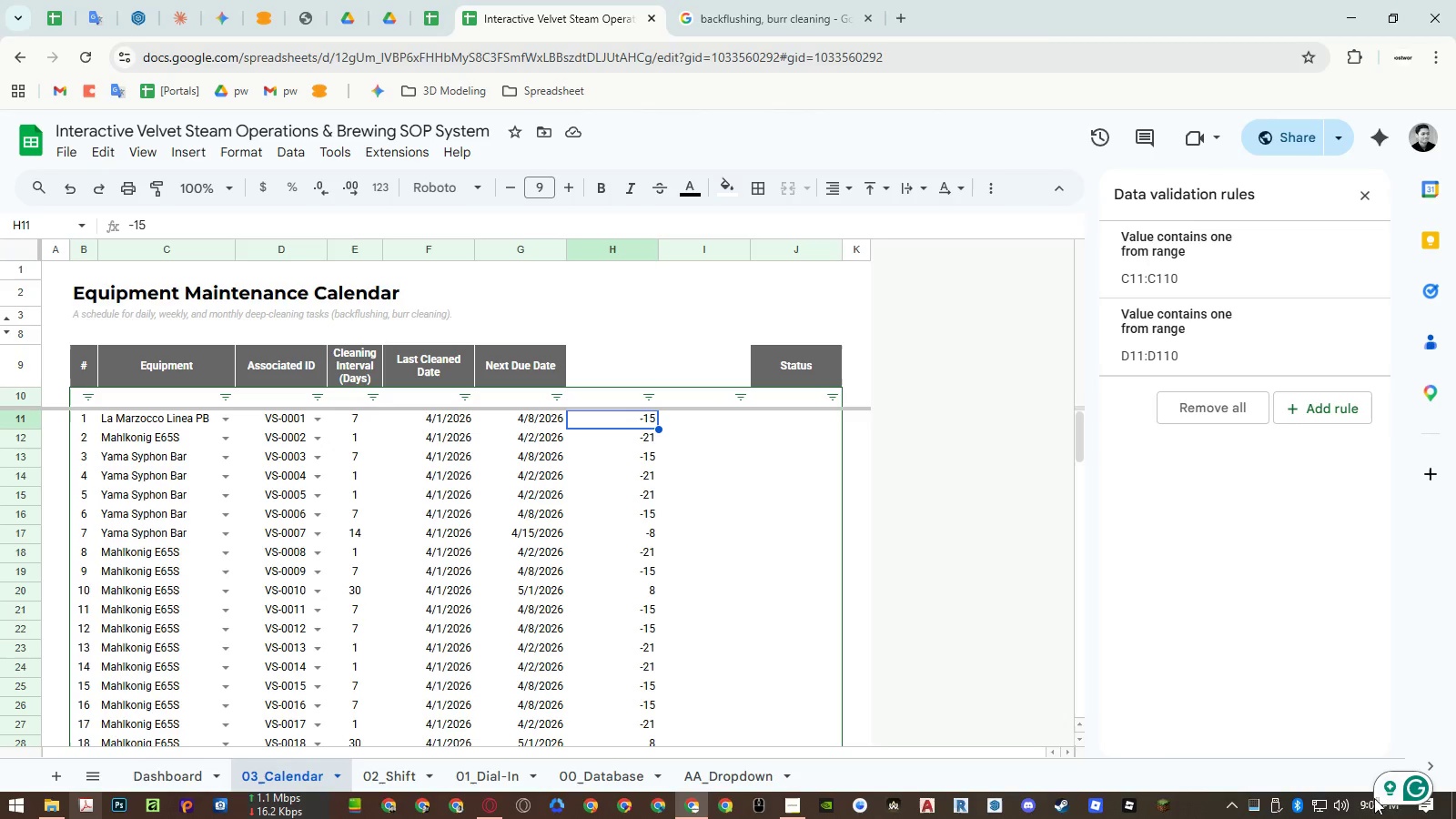 
right_click([1379, 798])
 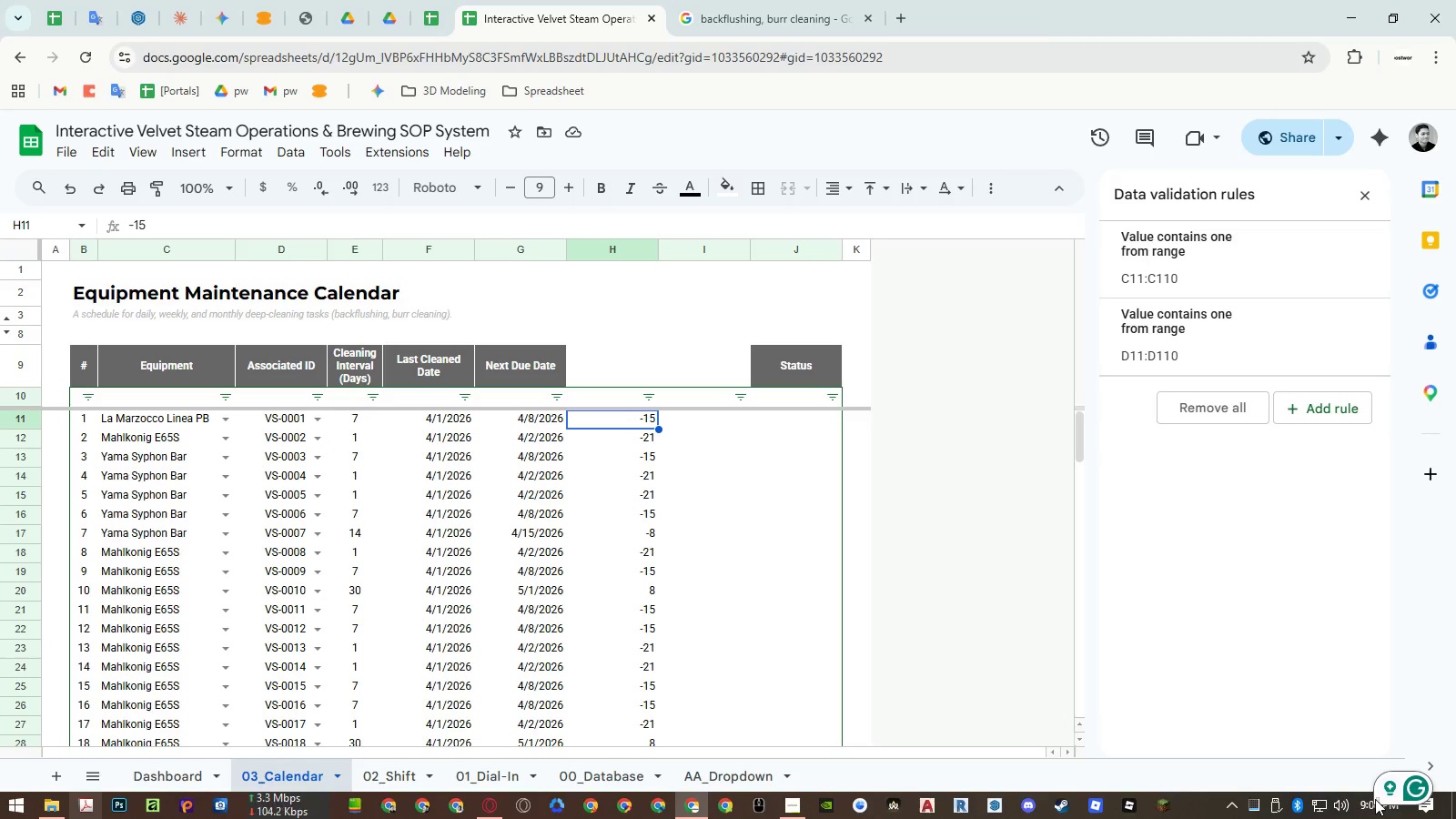 
left_click_drag(start_coordinate=[1376, 799], to_coordinate=[1392, 661])
 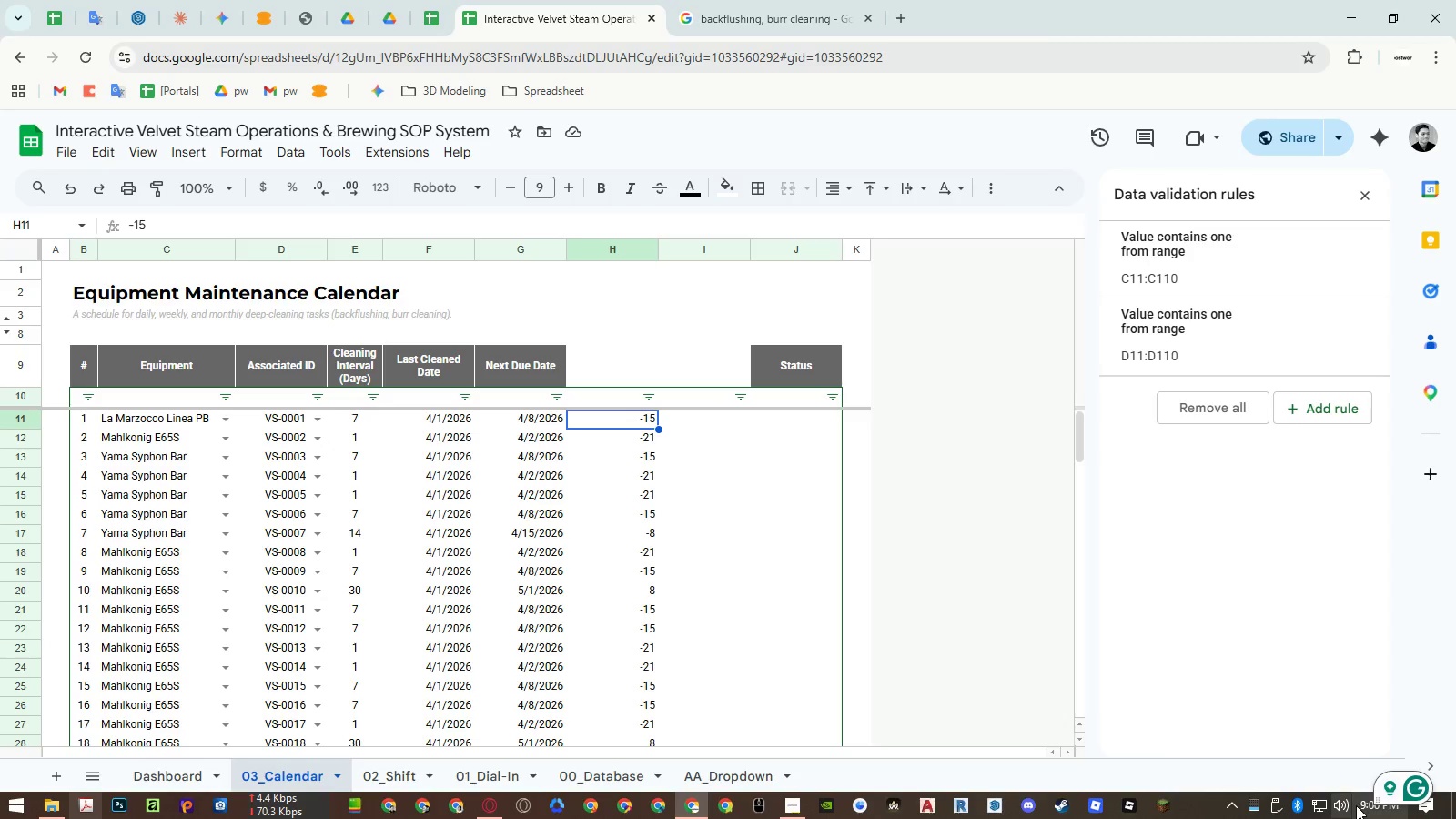 
right_click([1362, 808])
 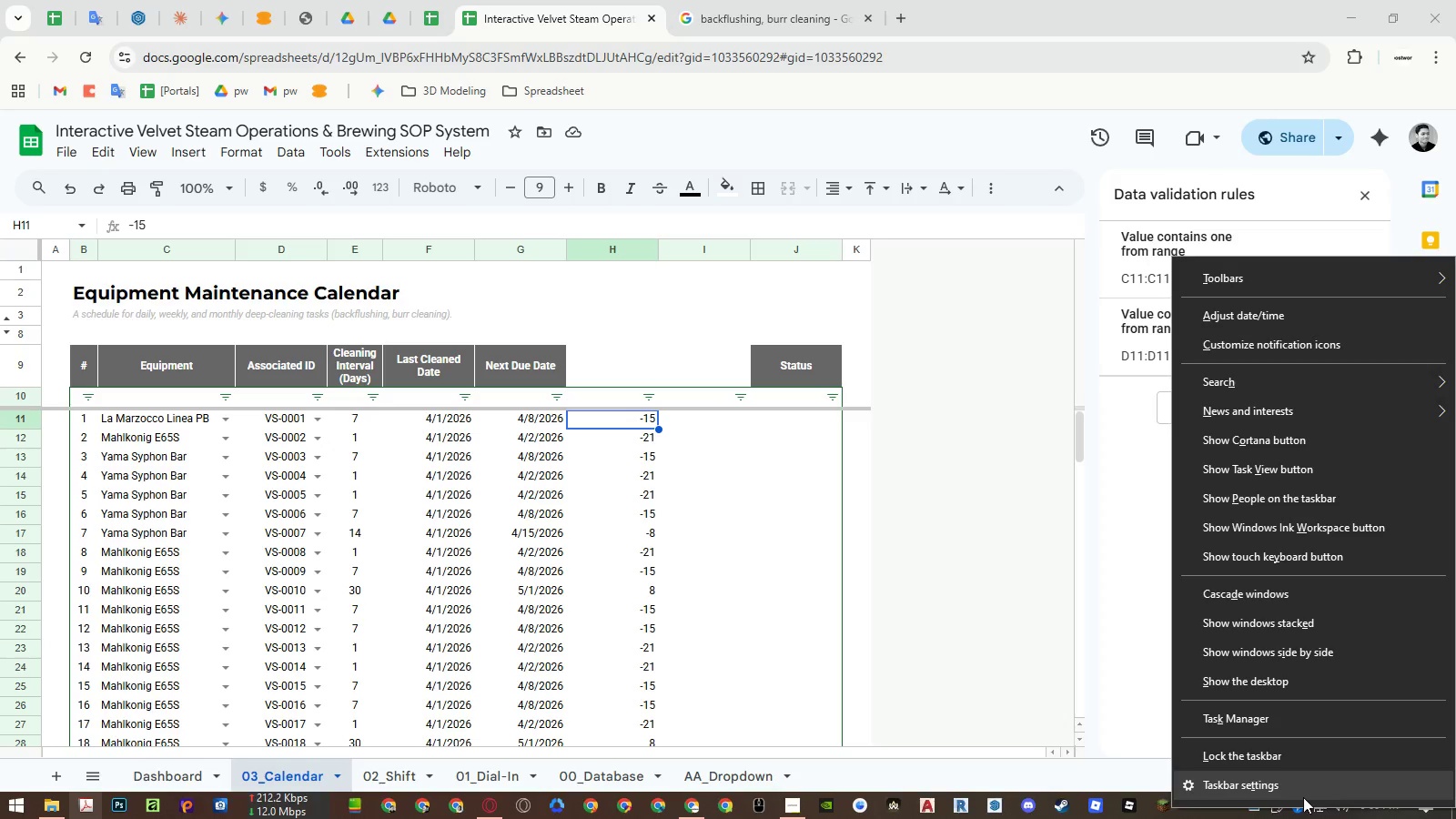 
left_click([762, 614])
 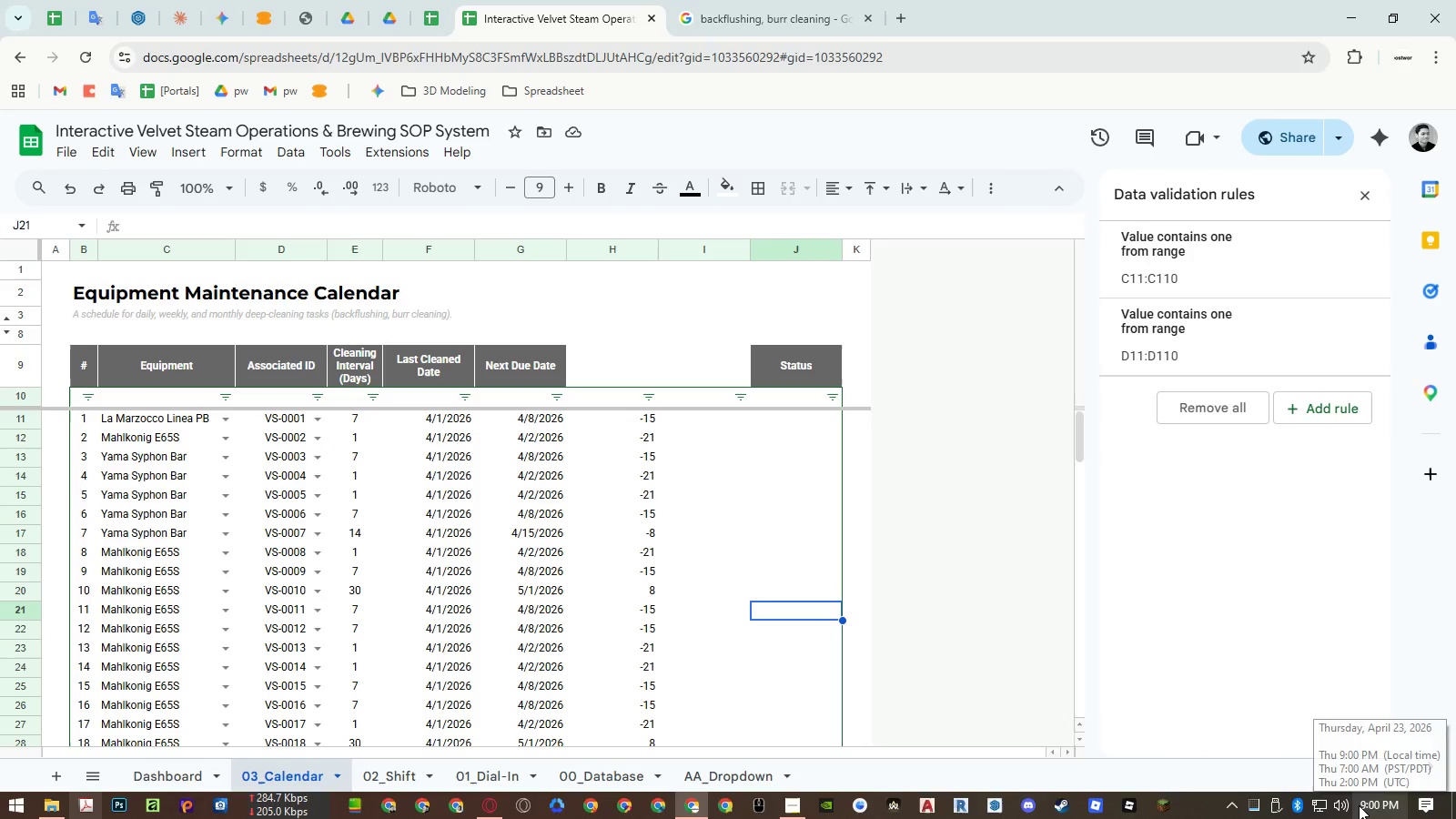 
left_click([1359, 805])
 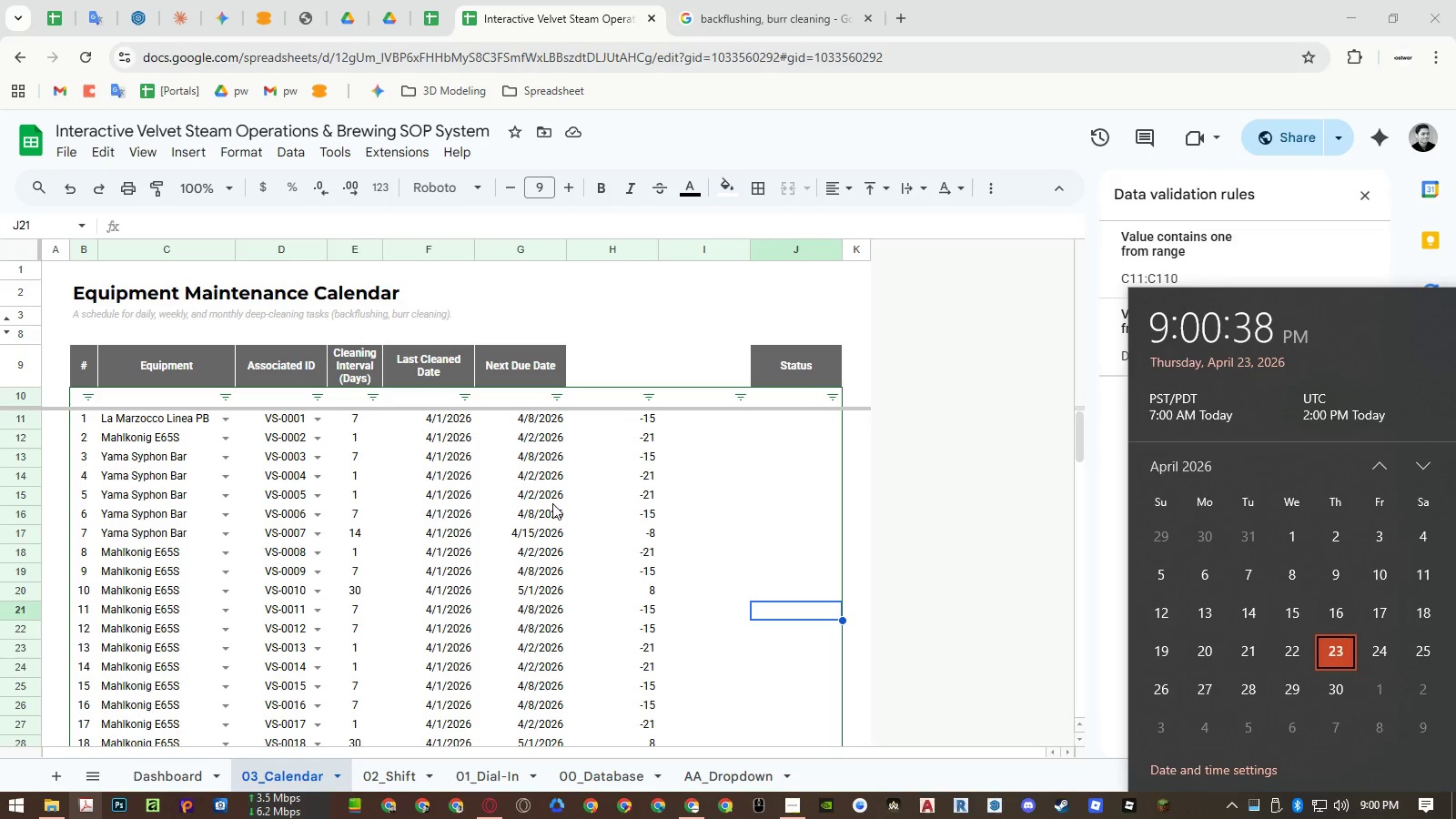 
wait(5.05)
 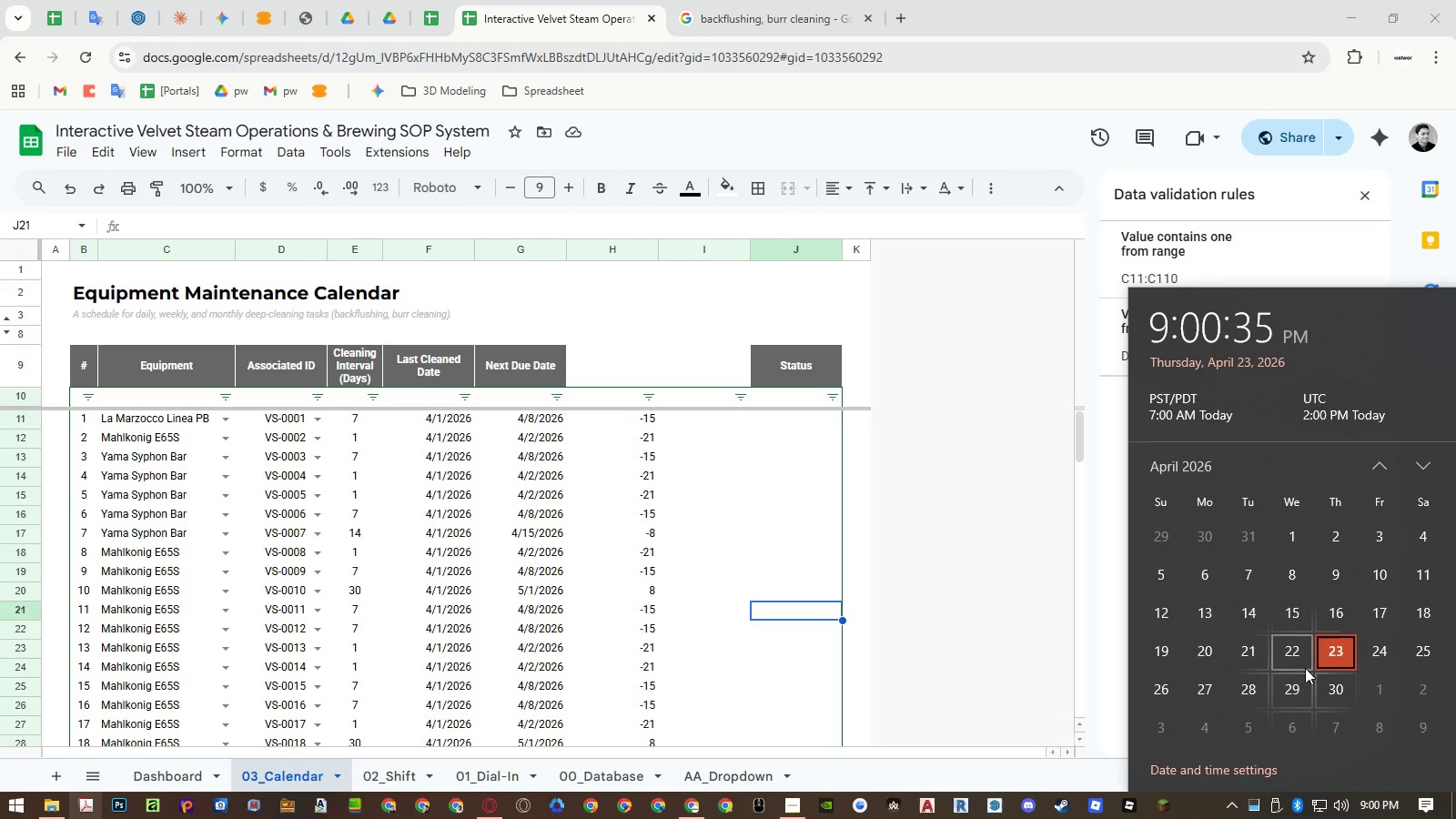 
left_click([552, 503])
 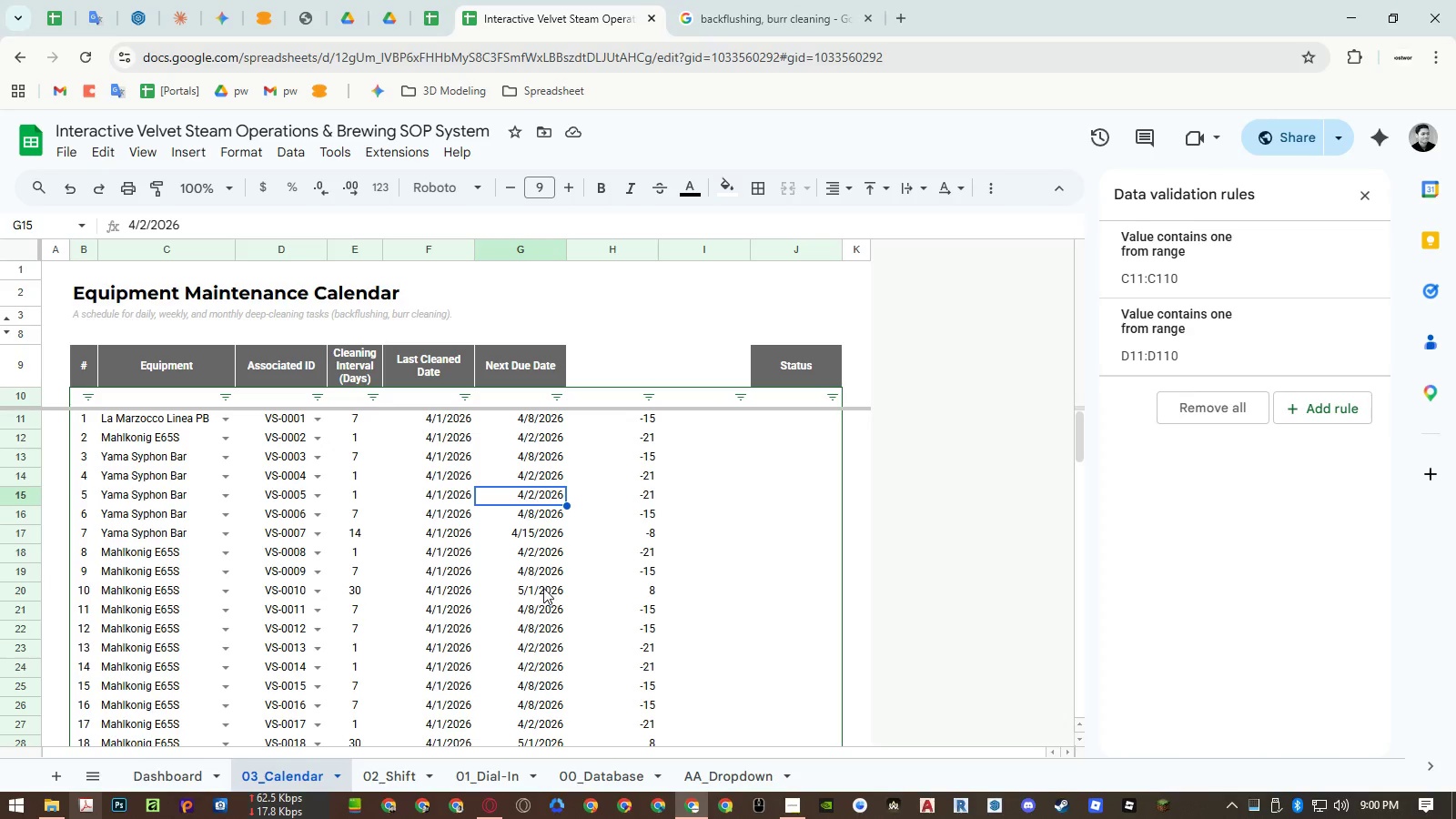 
left_click([542, 590])
 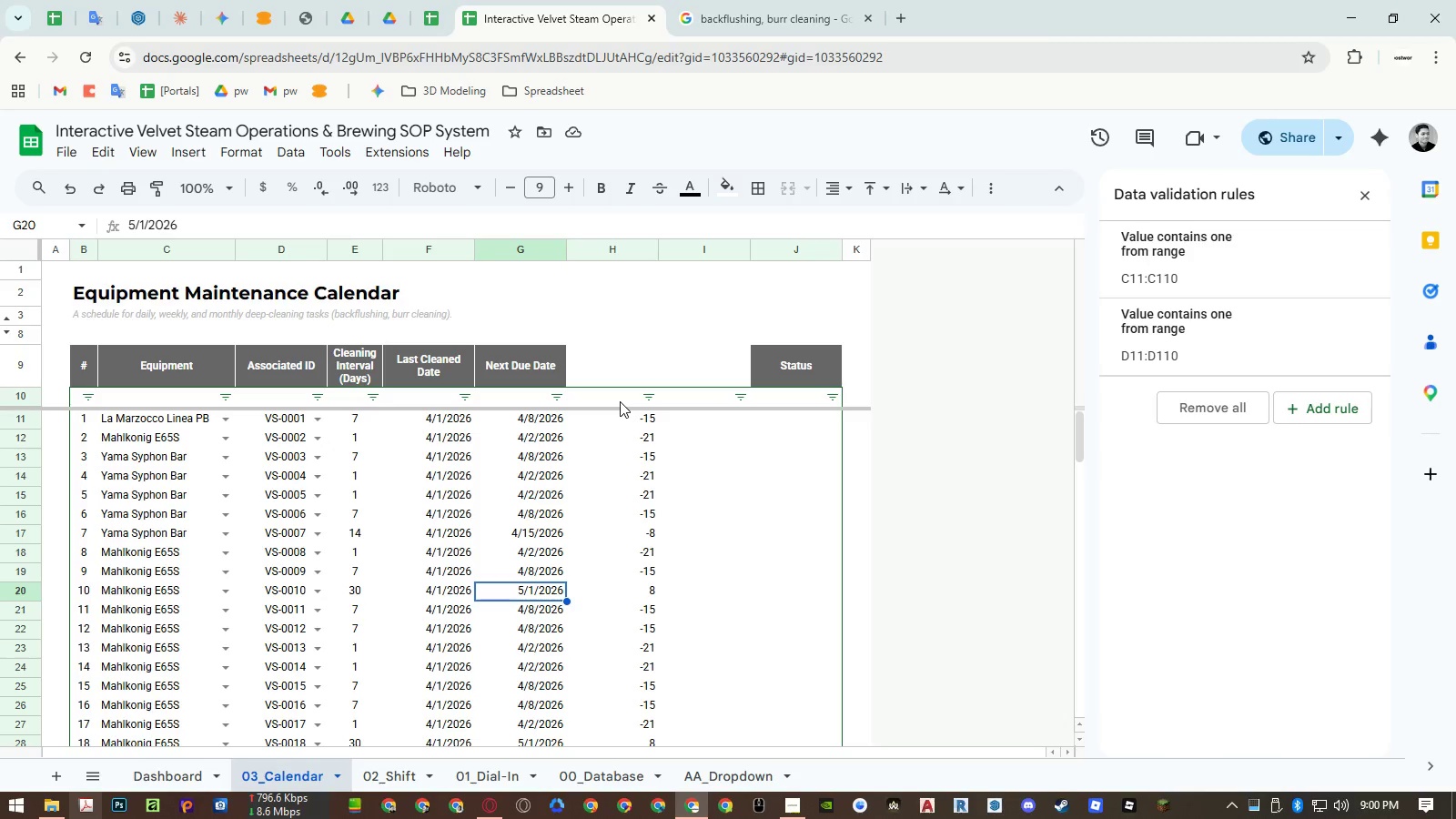 
wait(12.44)
 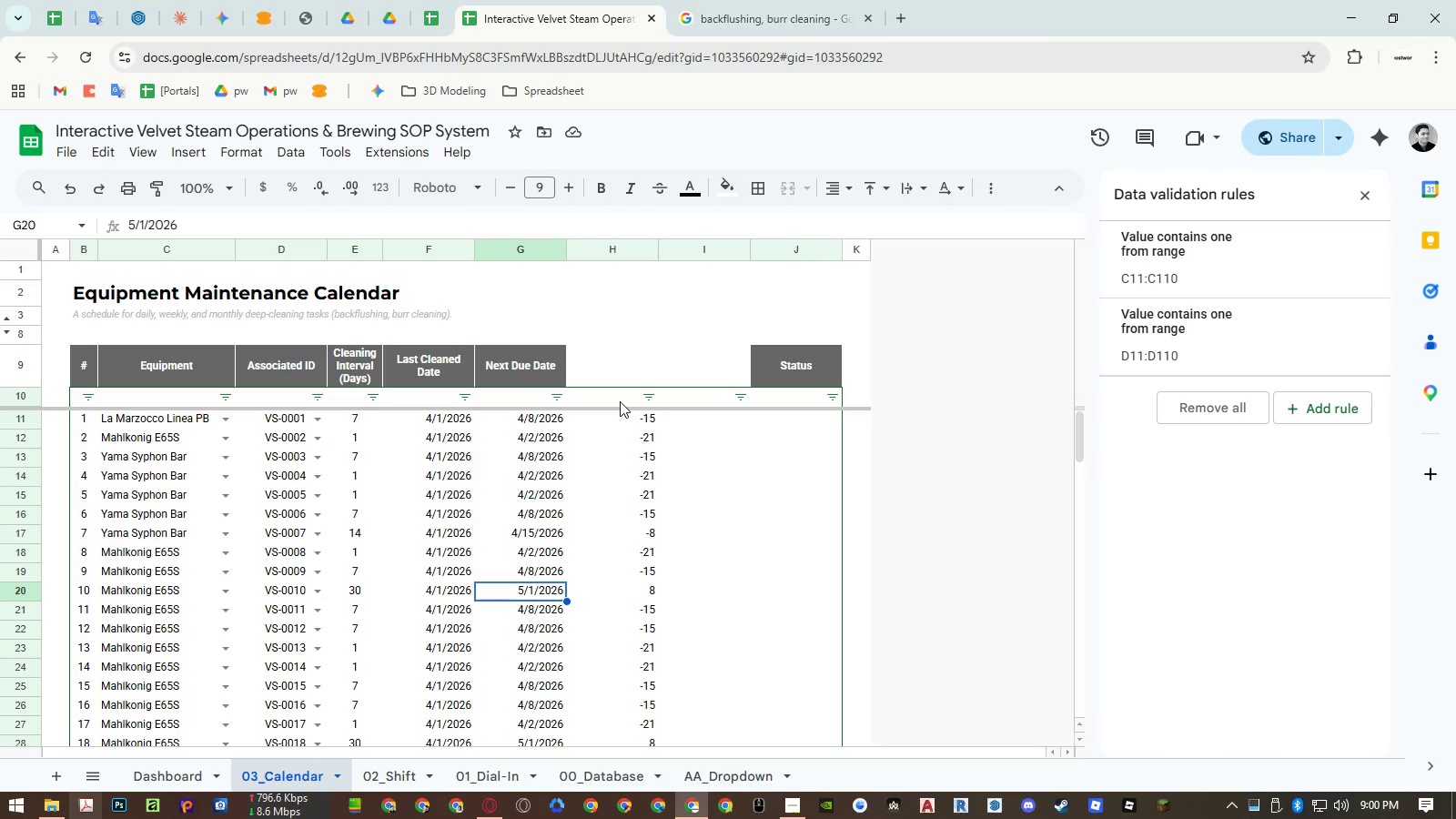 
double_click([620, 401])
 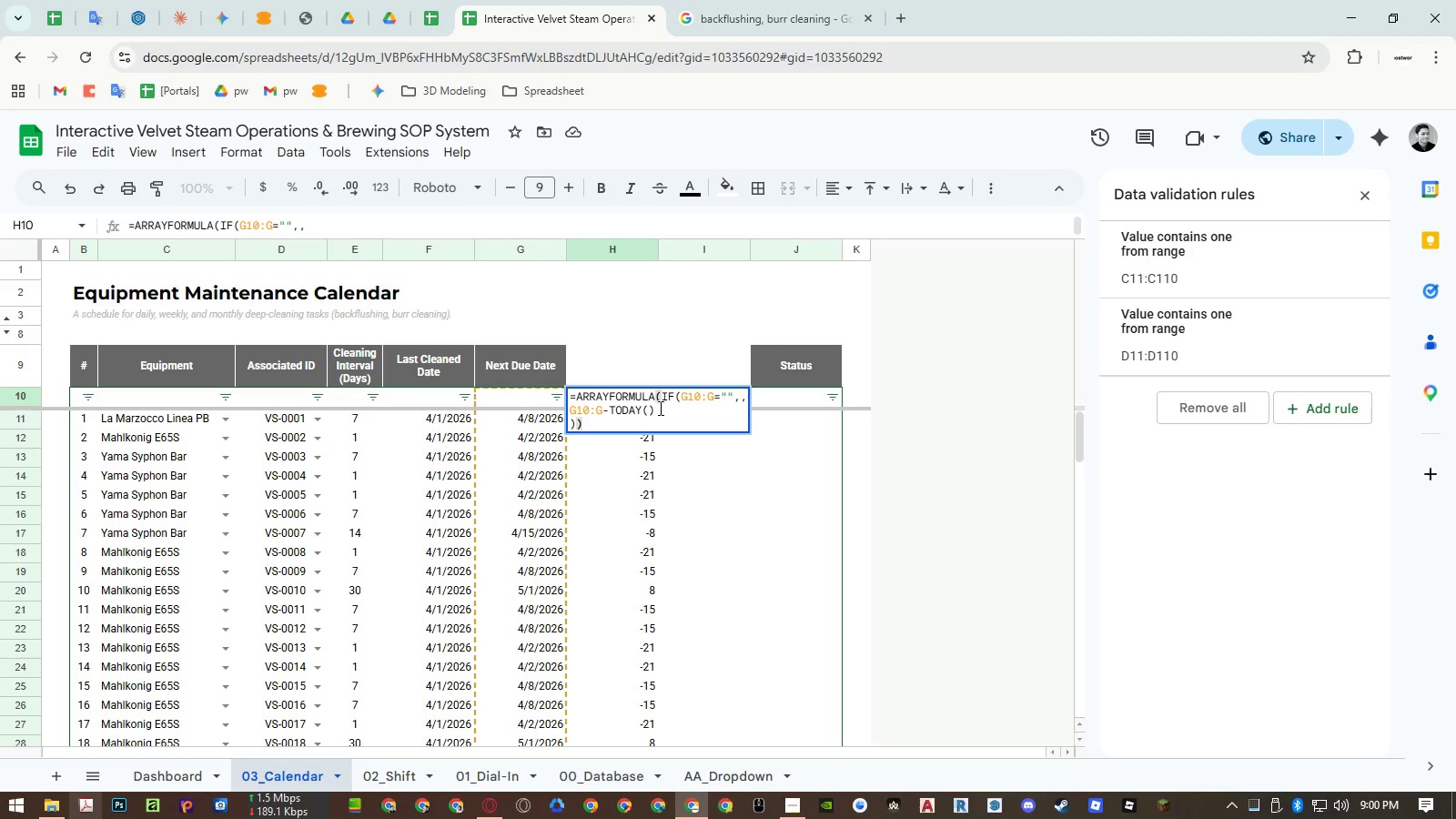 
wait(5.31)
 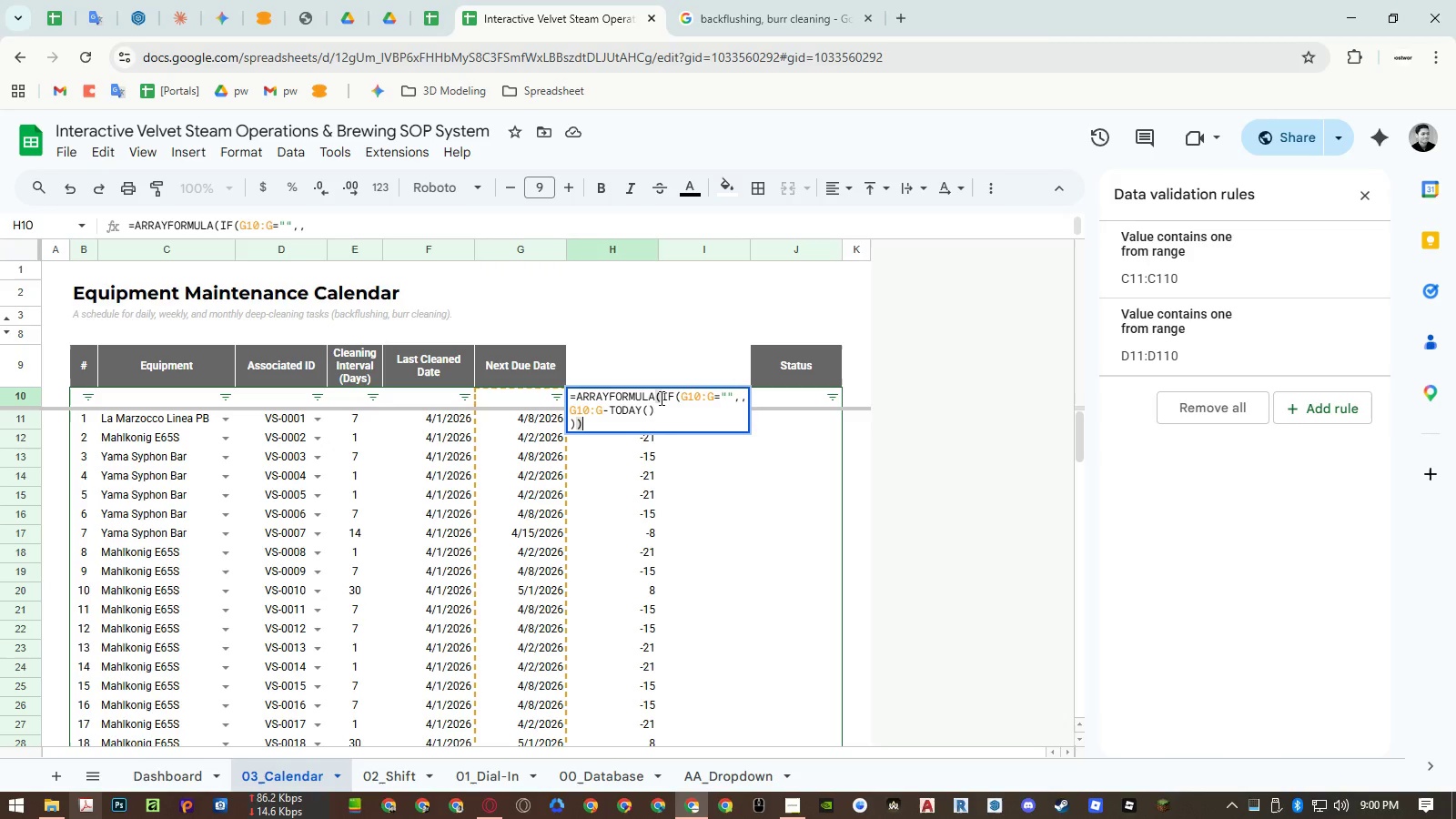 
left_click_drag(start_coordinate=[658, 410], to_coordinate=[569, 411])
 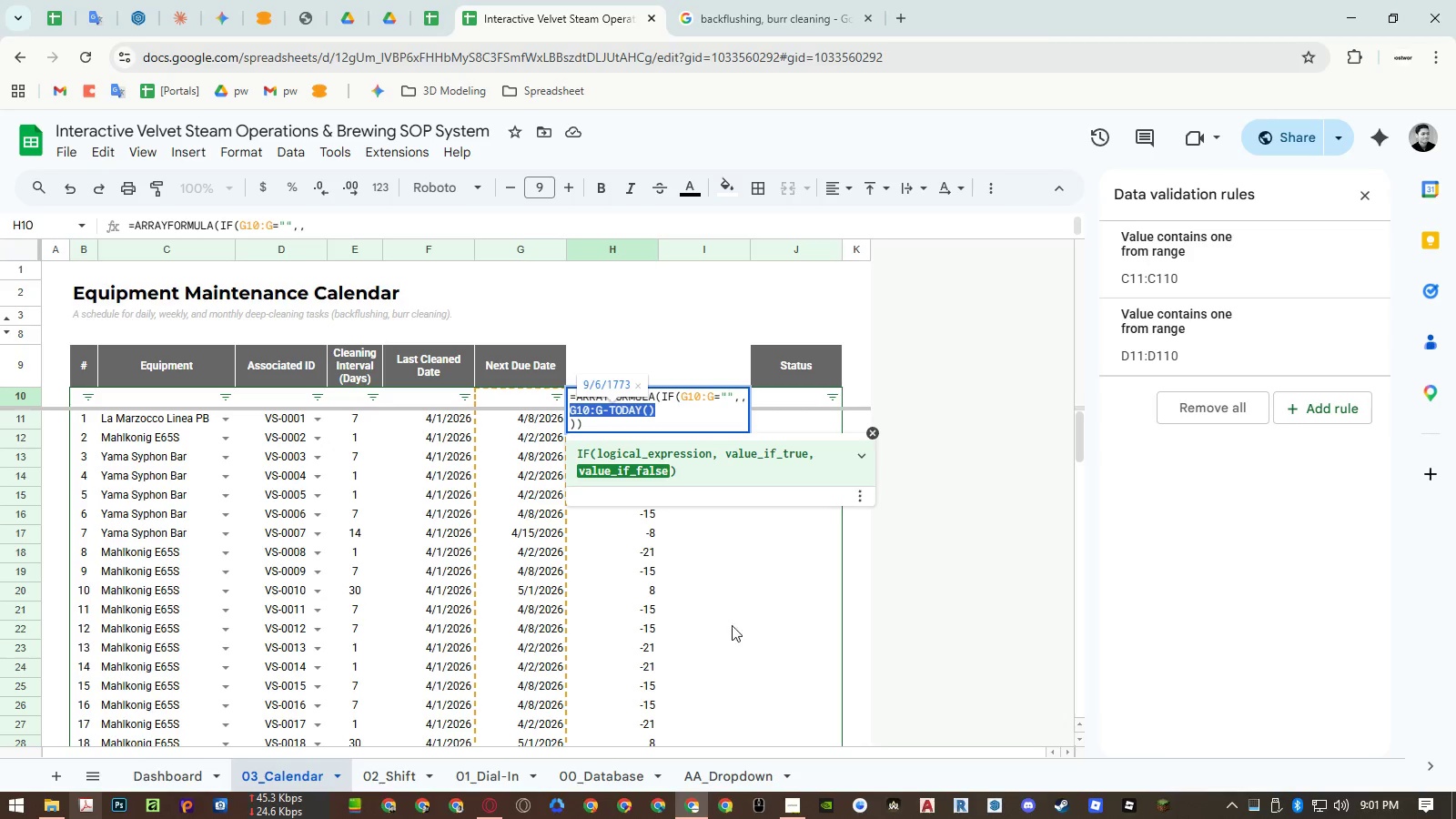 
key(Control+ControlLeft)
 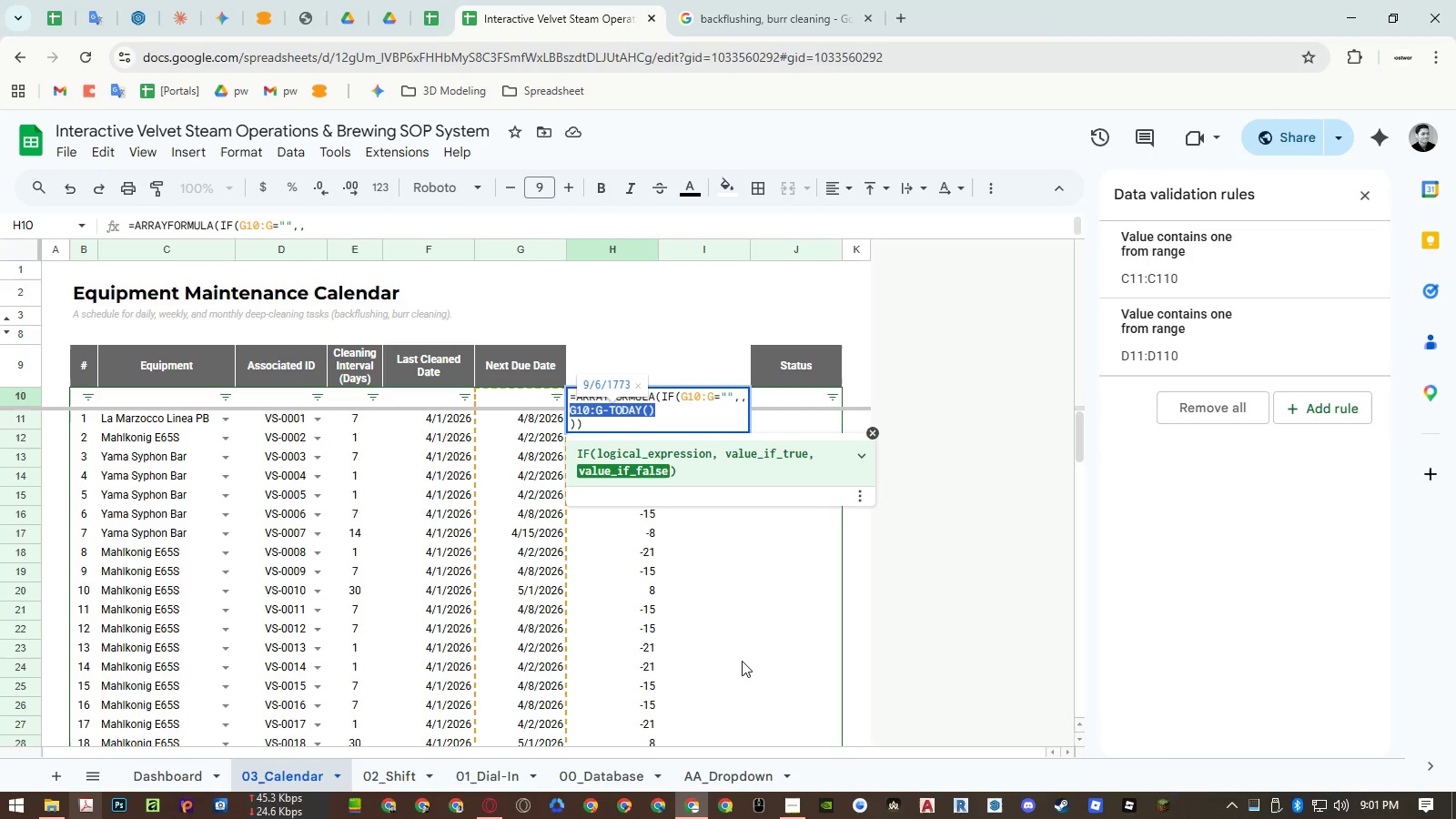 
key(Control+C)
 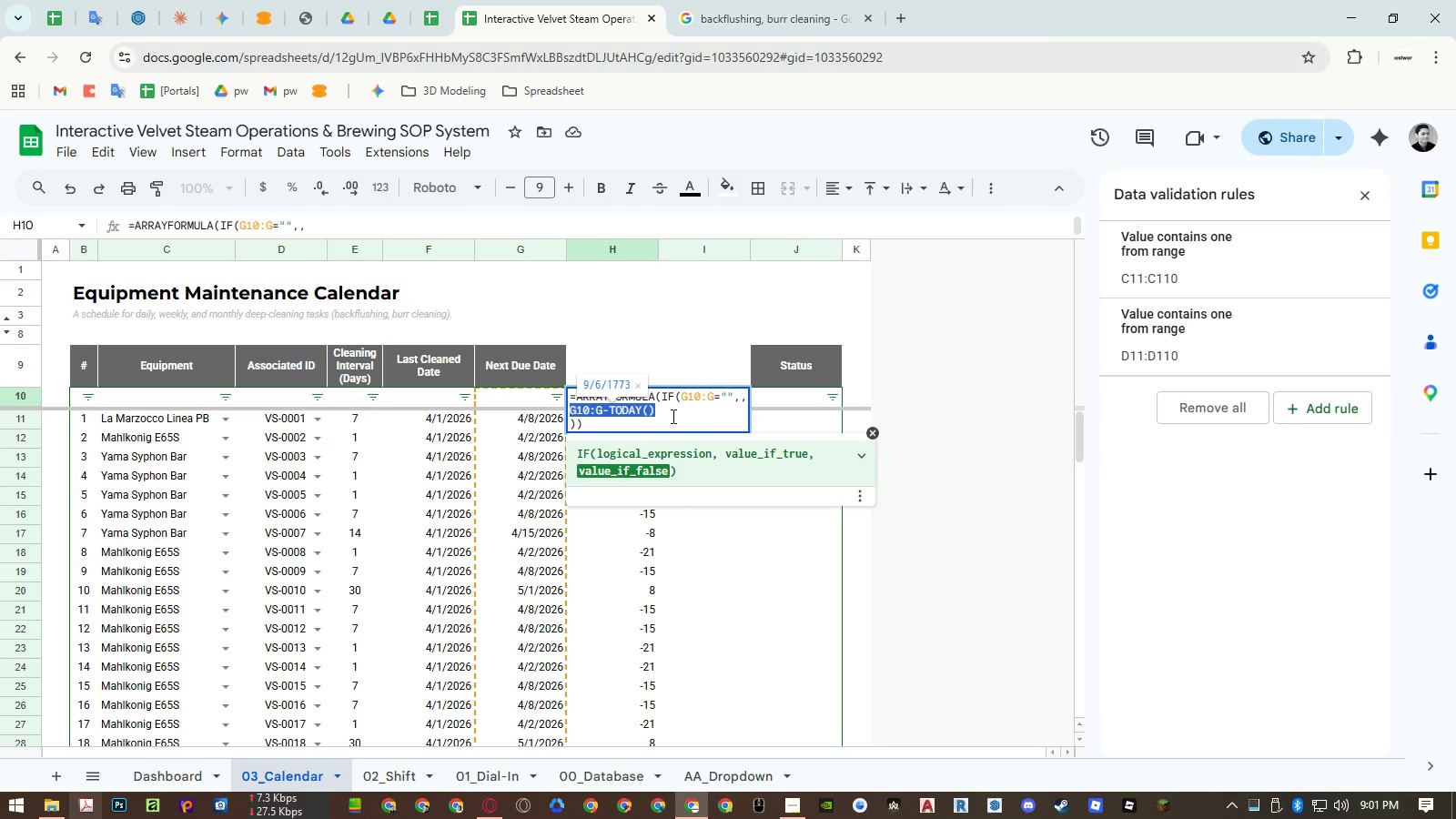 
wait(17.56)
 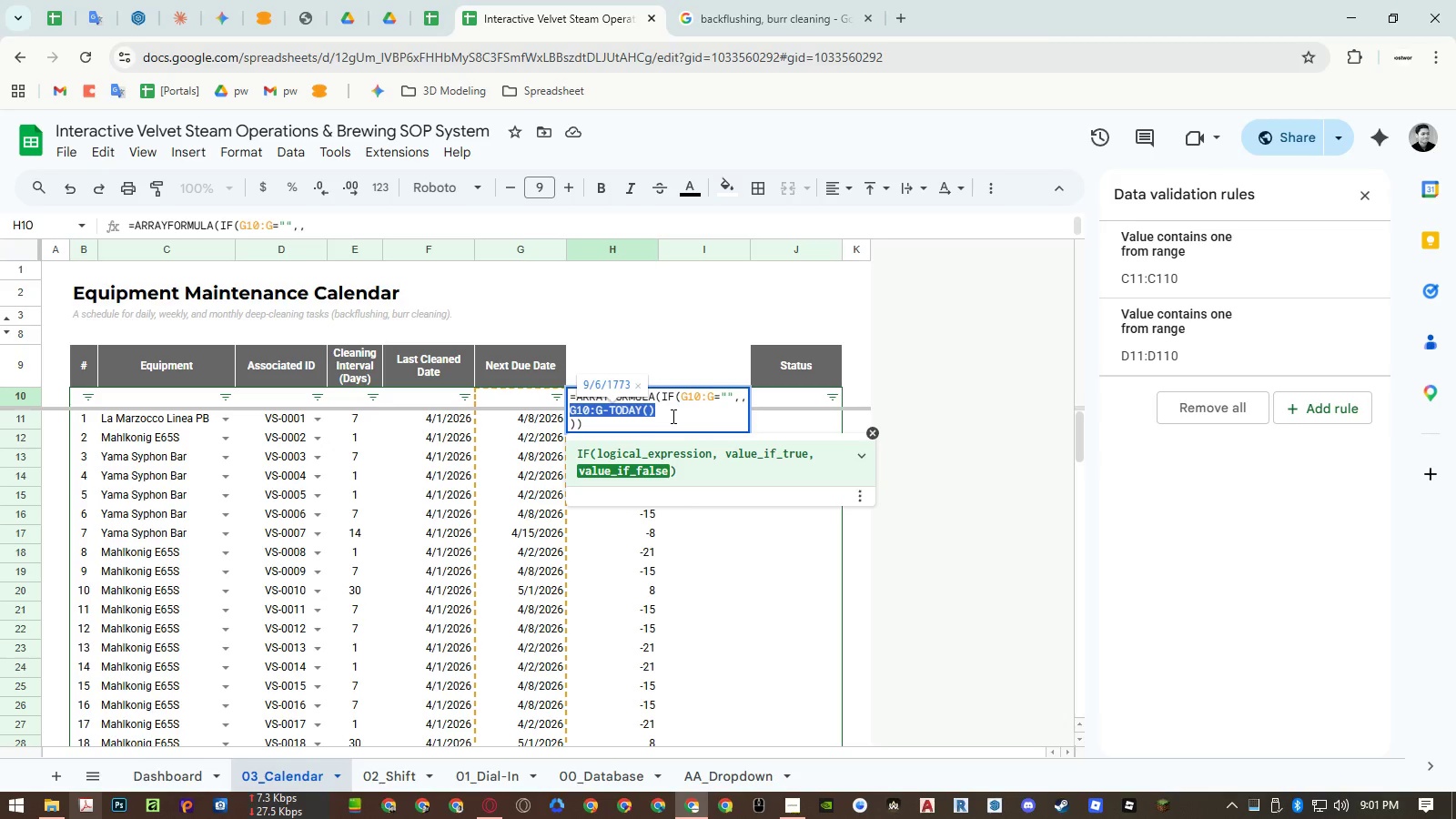 
left_click([662, 393])
 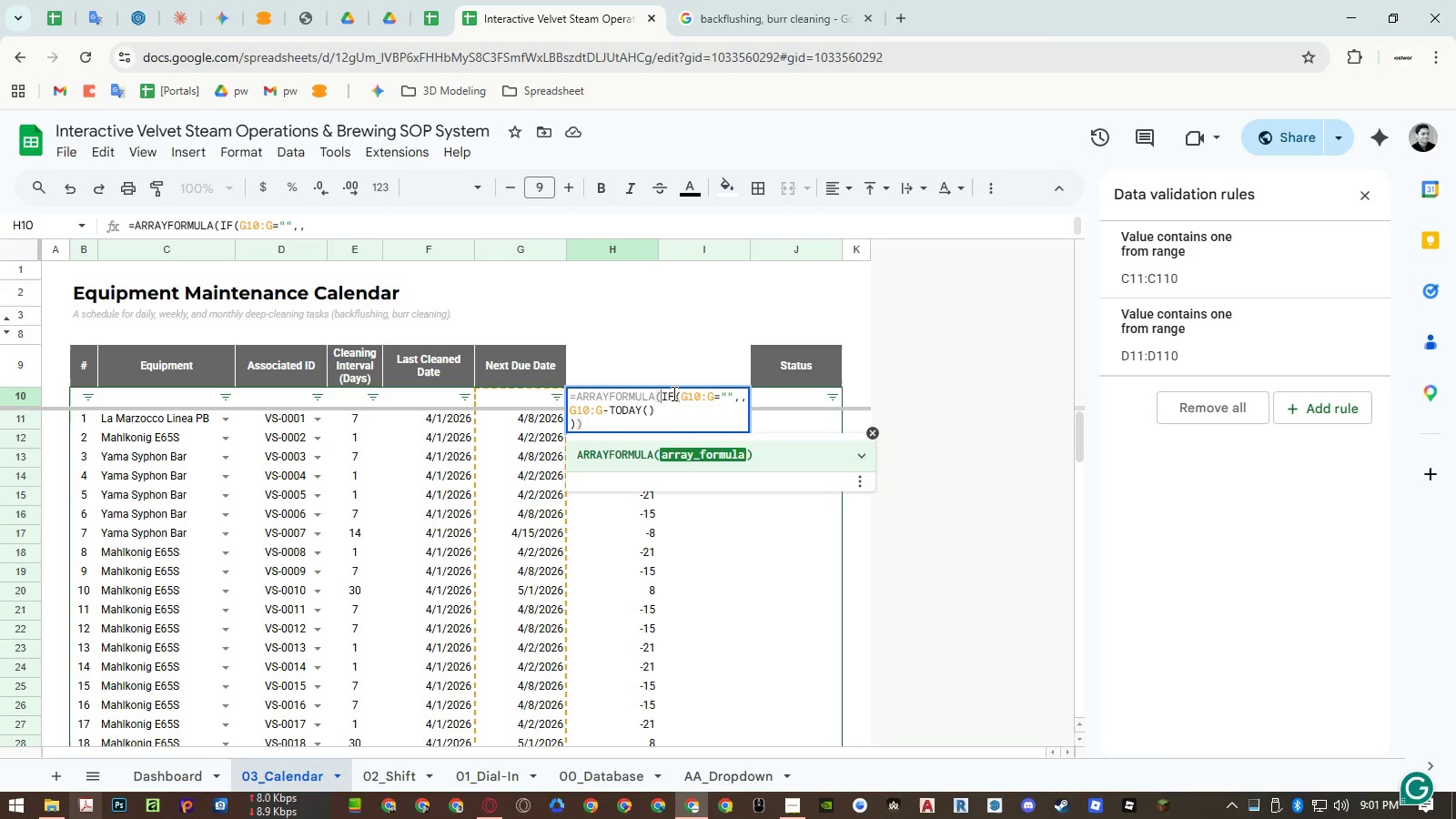 
left_click([672, 393])
 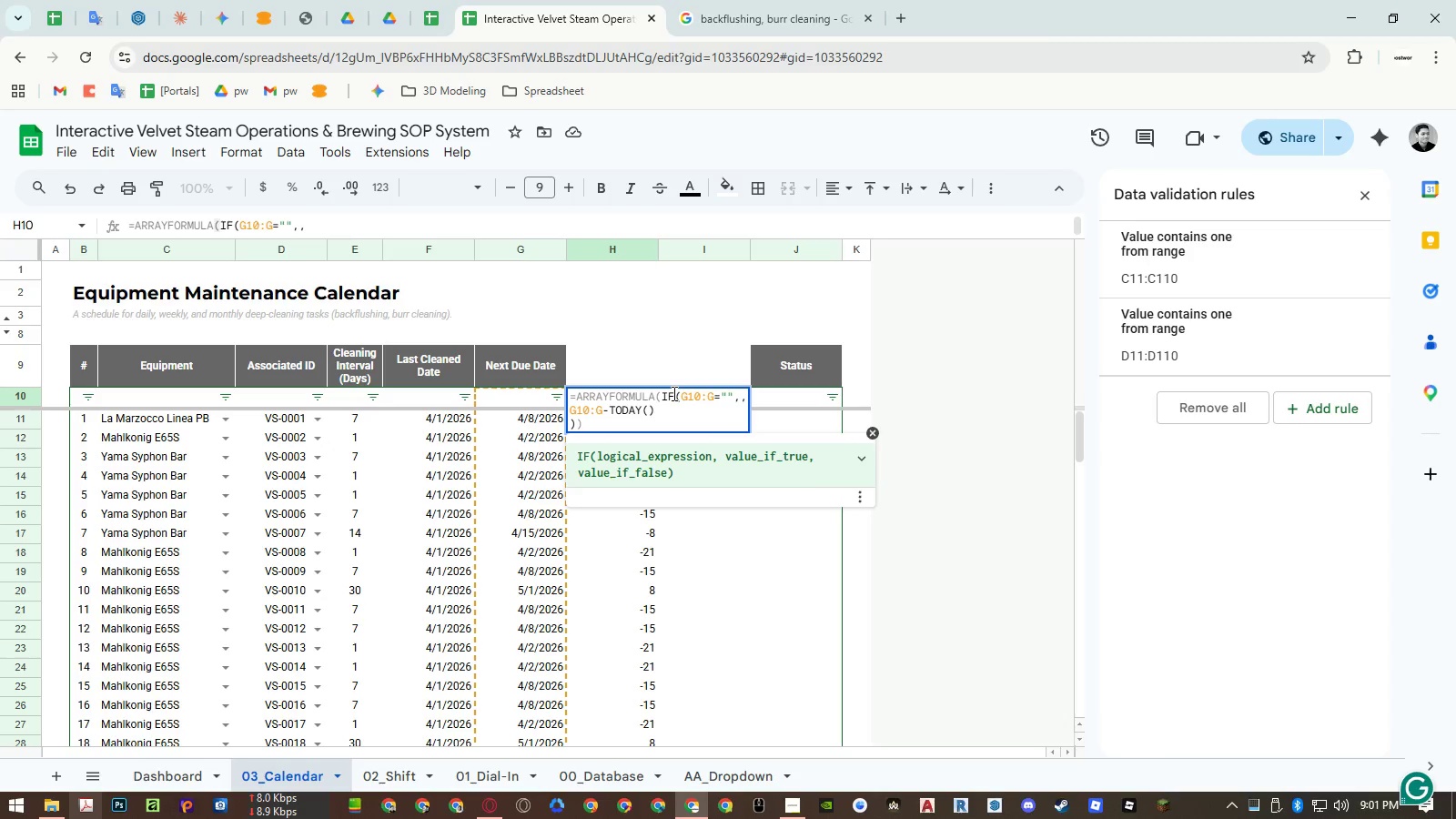 
key(S)
 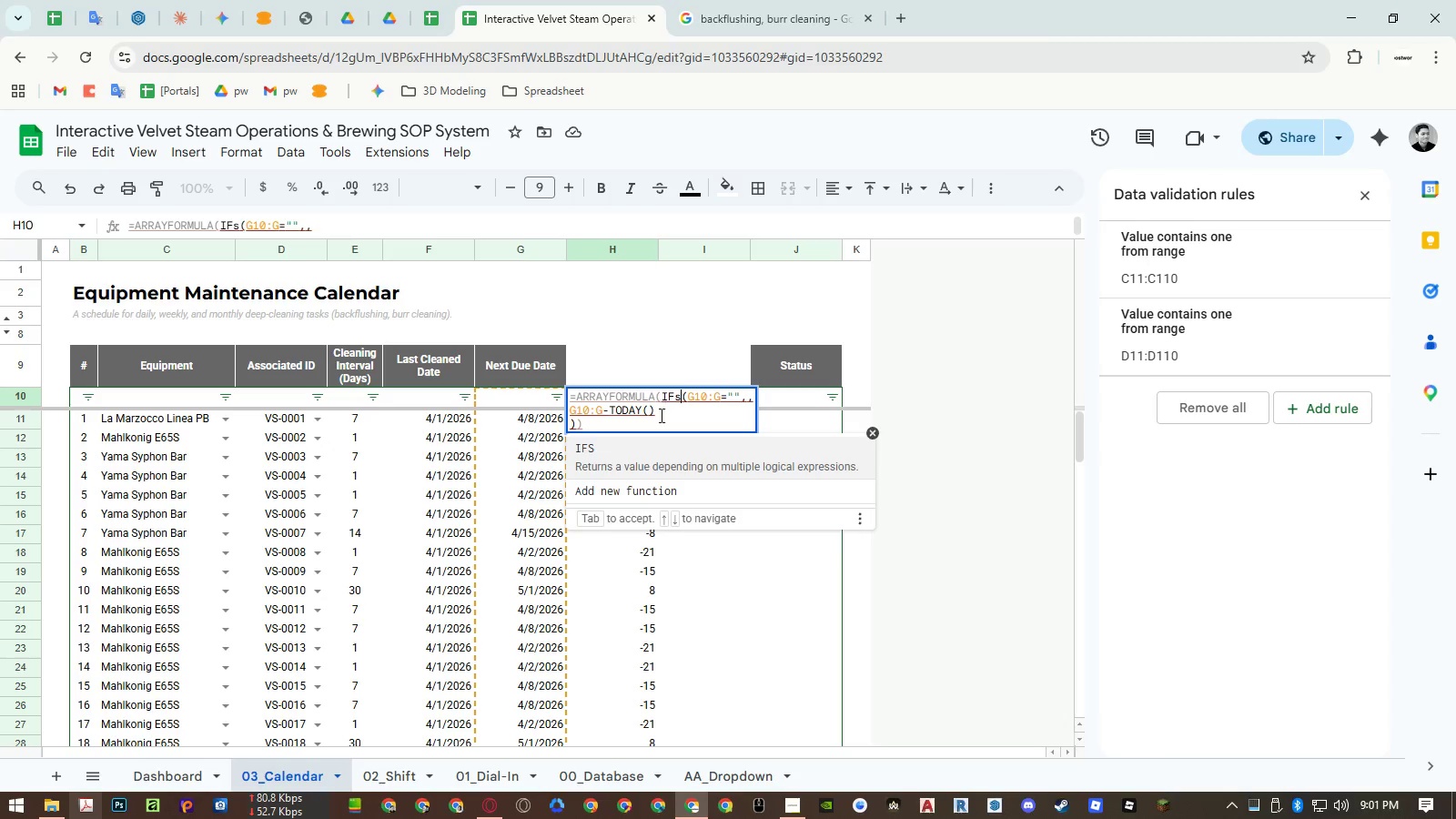 
left_click([643, 450])
 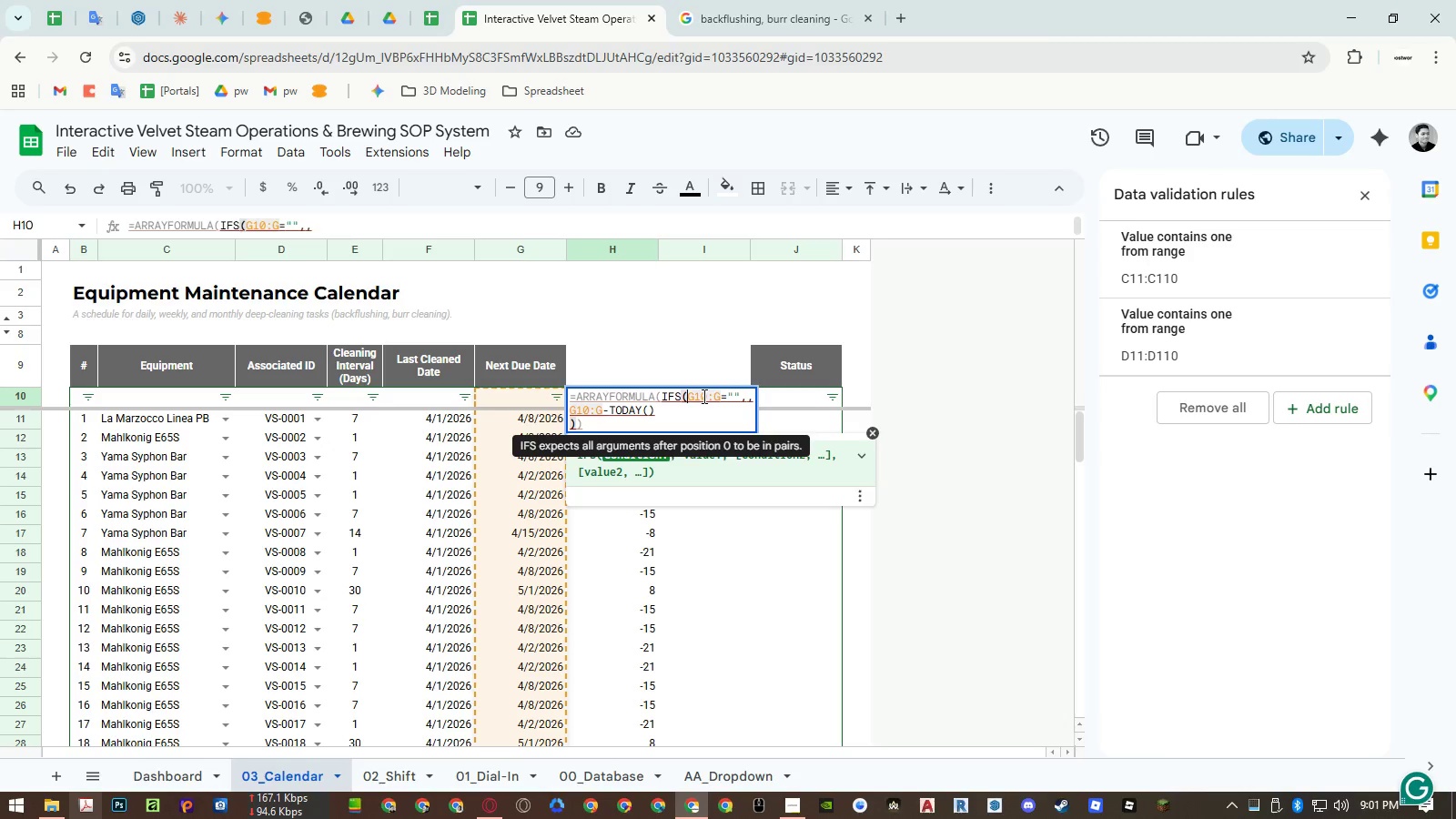 
key(Control+Enter)
 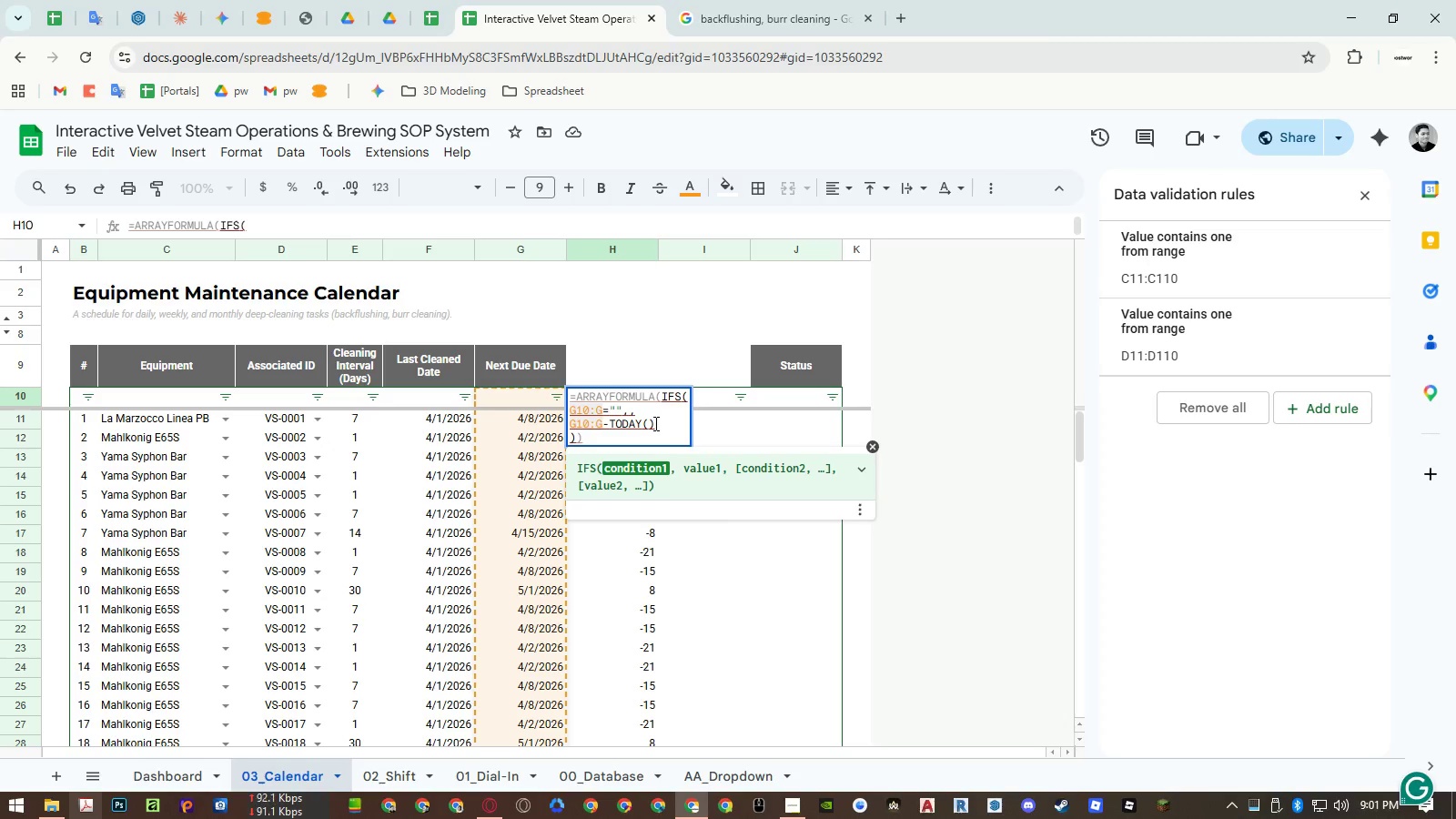 
left_click_drag(start_coordinate=[654, 423], to_coordinate=[570, 420])
 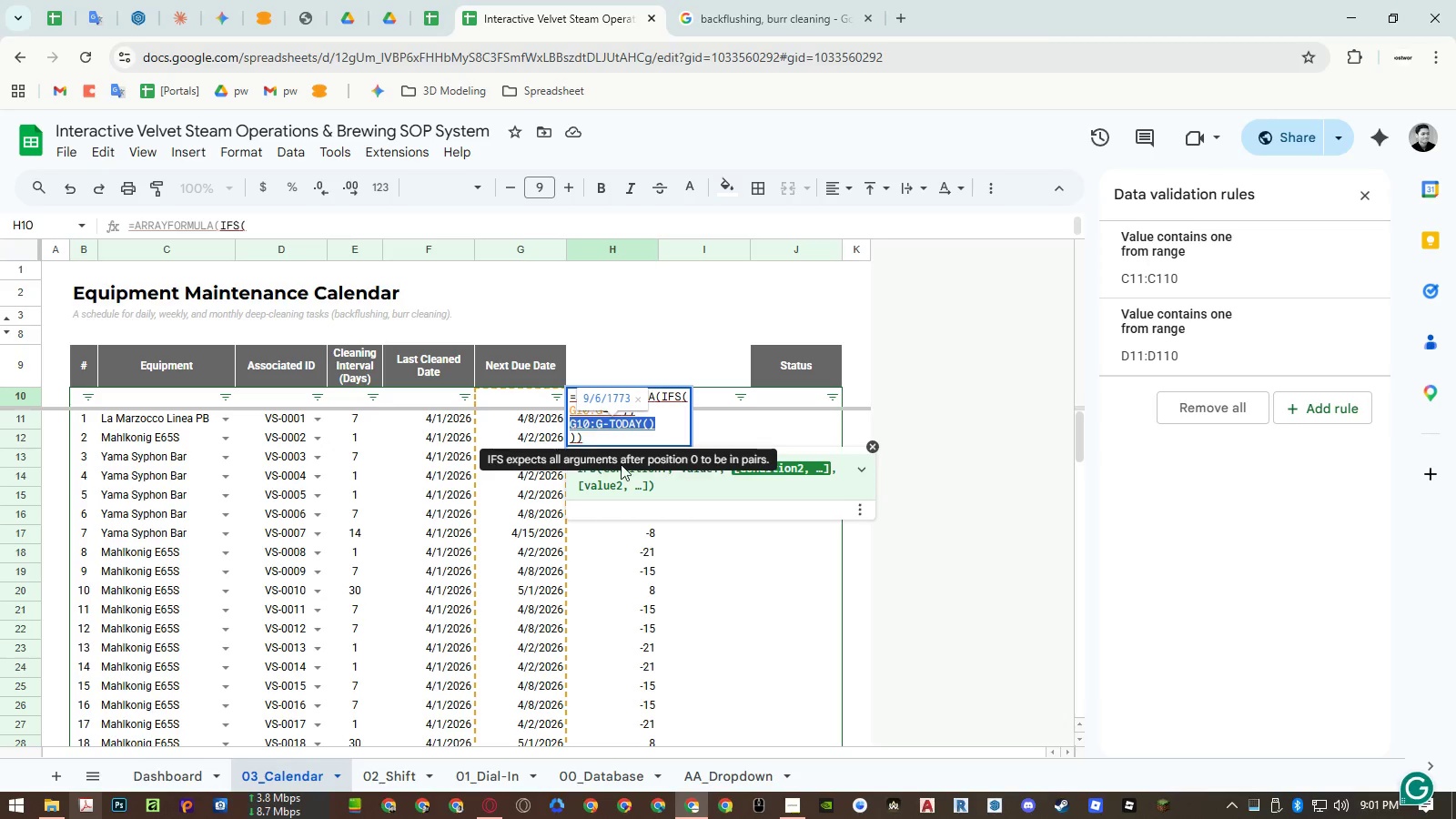 
key(Control+ControlLeft)
 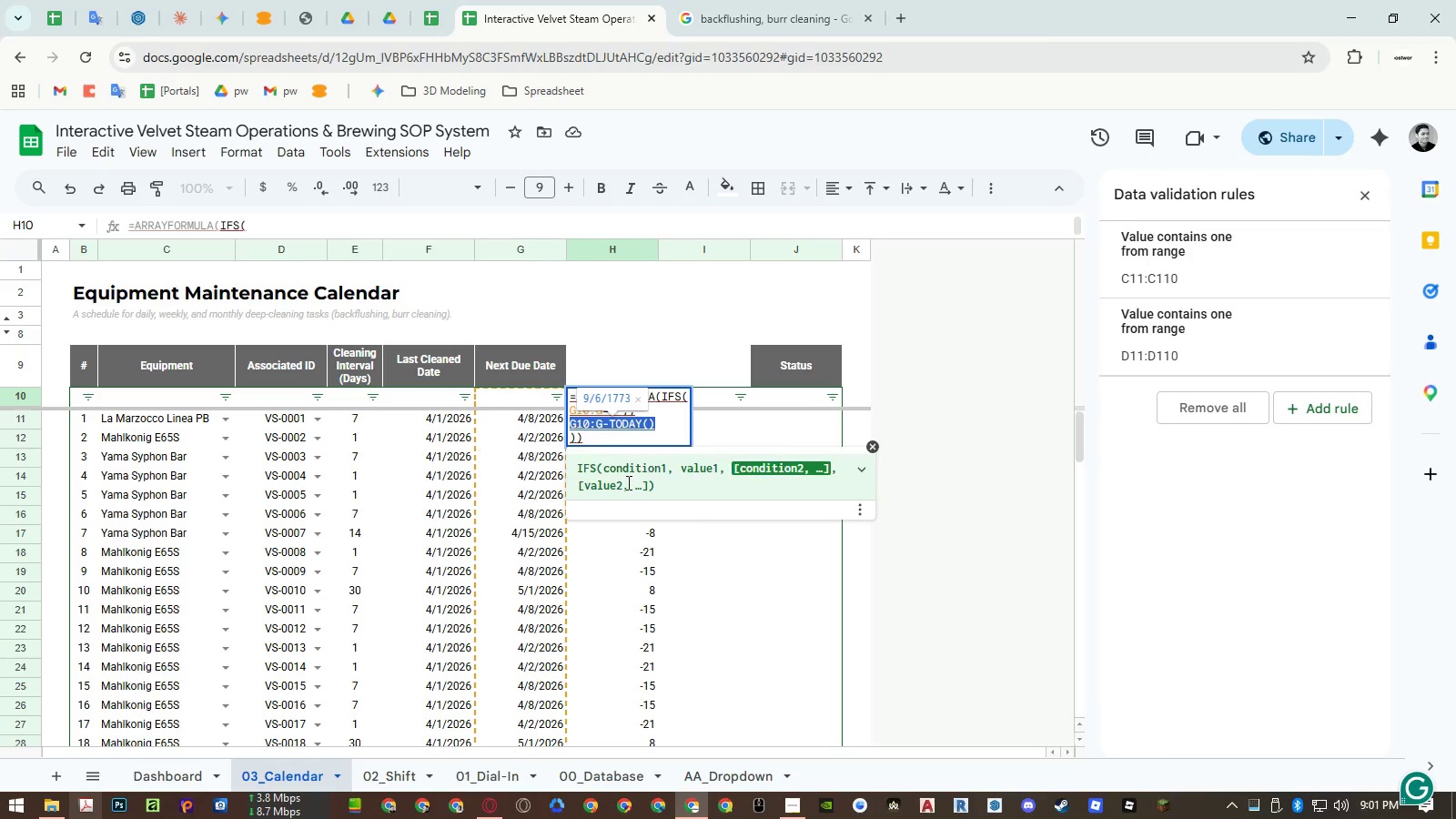 
key(Control+C)
 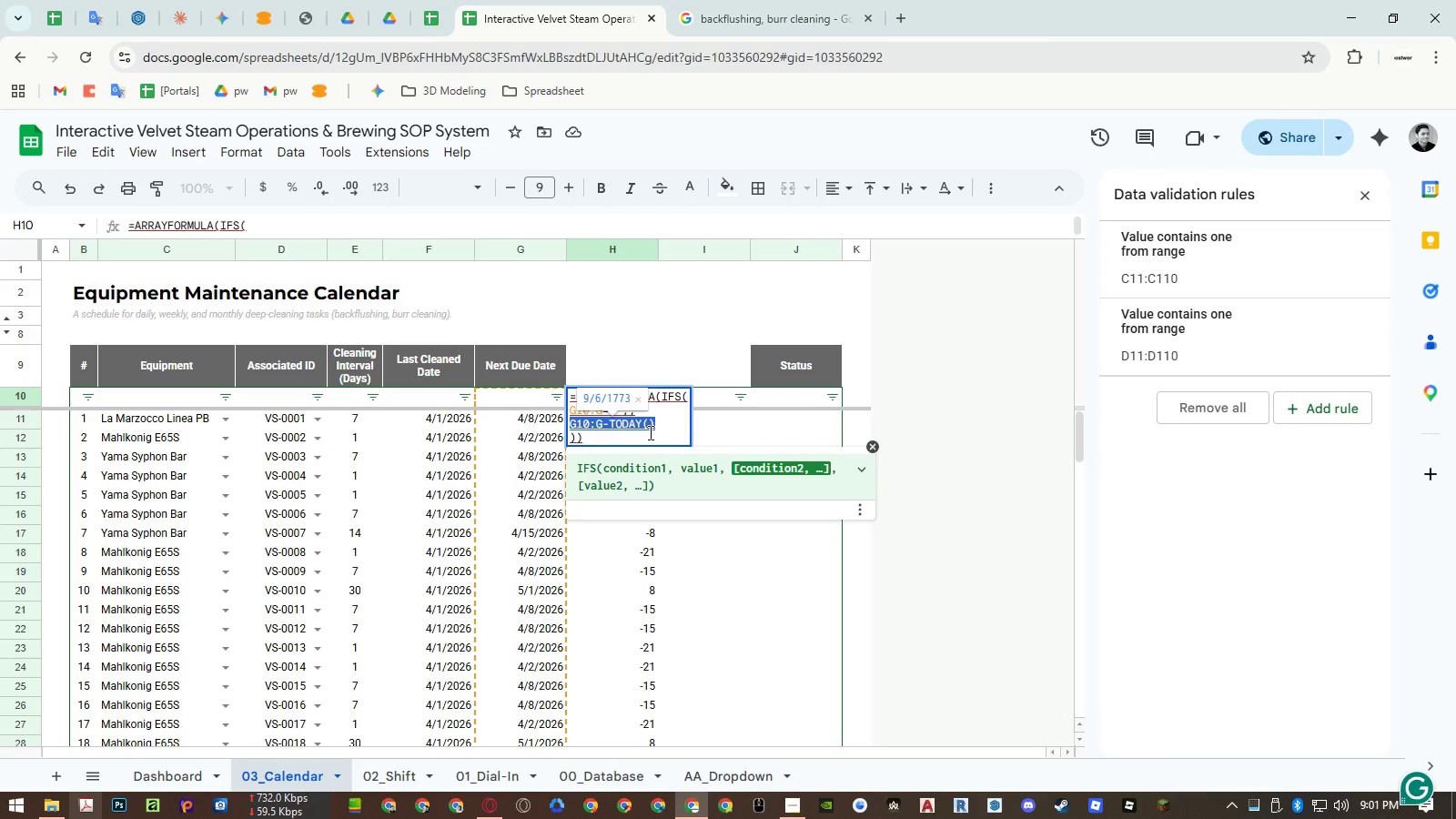 
left_click([666, 429])
 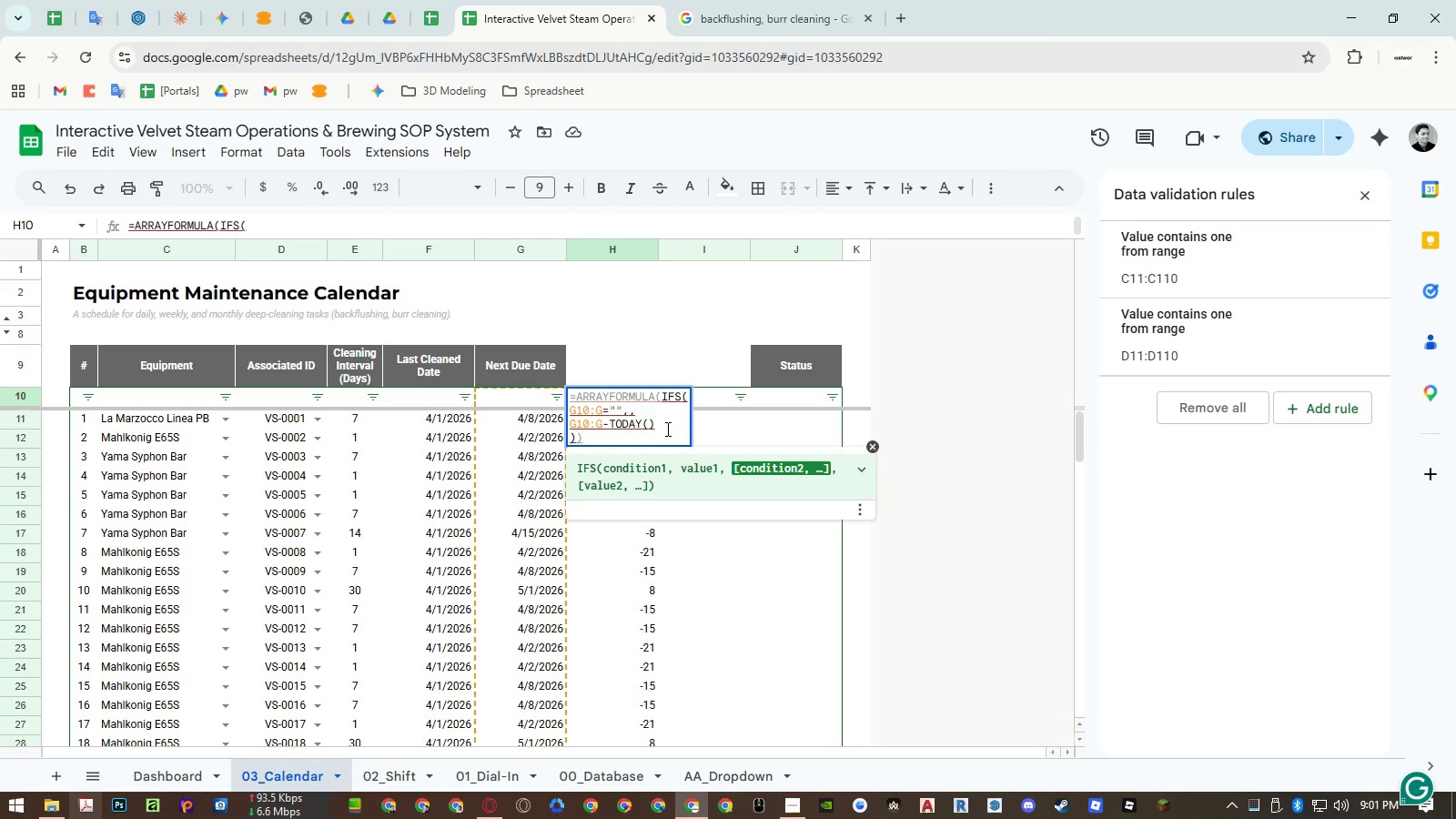 
wait(8.08)
 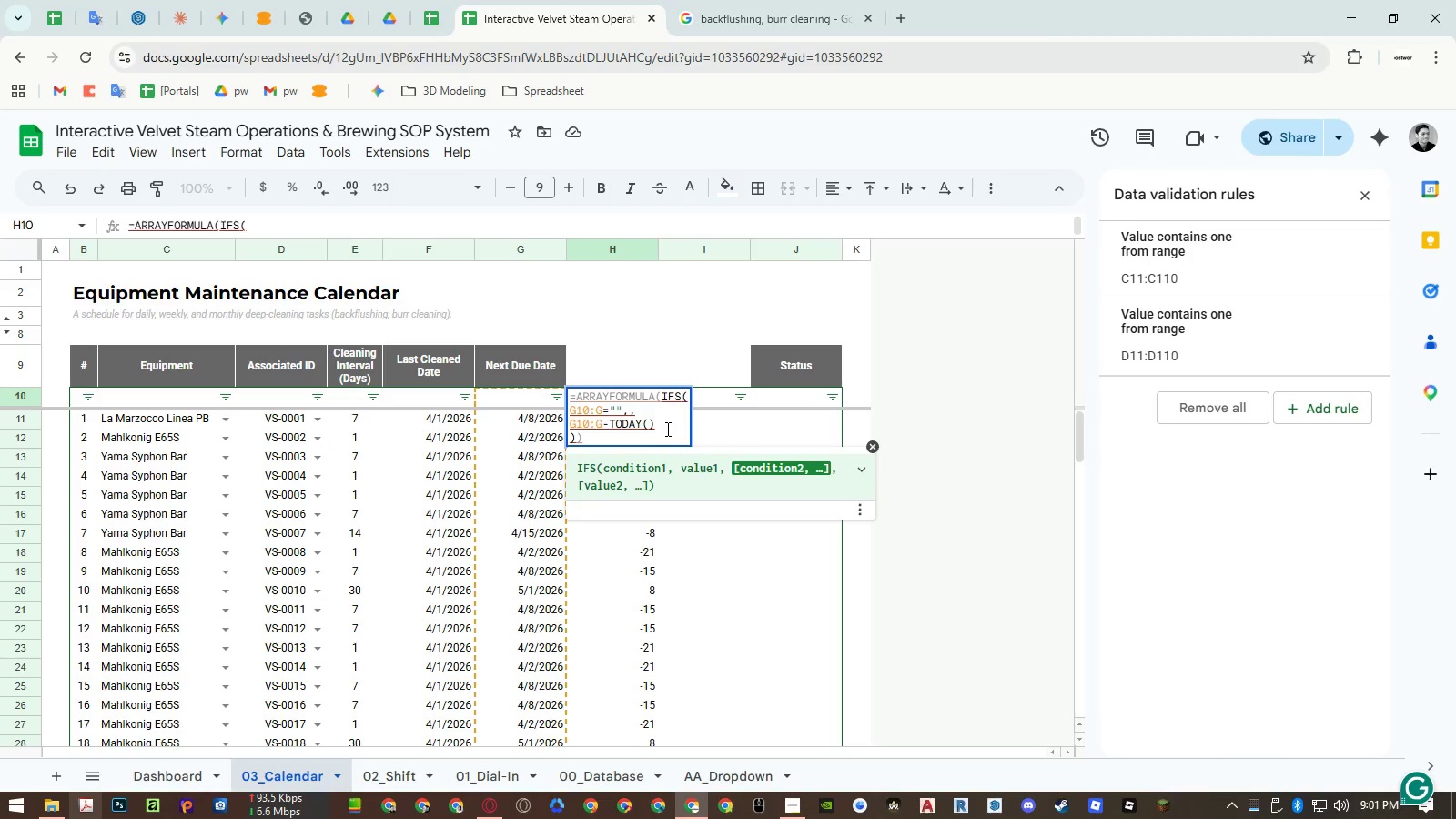 
key(Equal)
 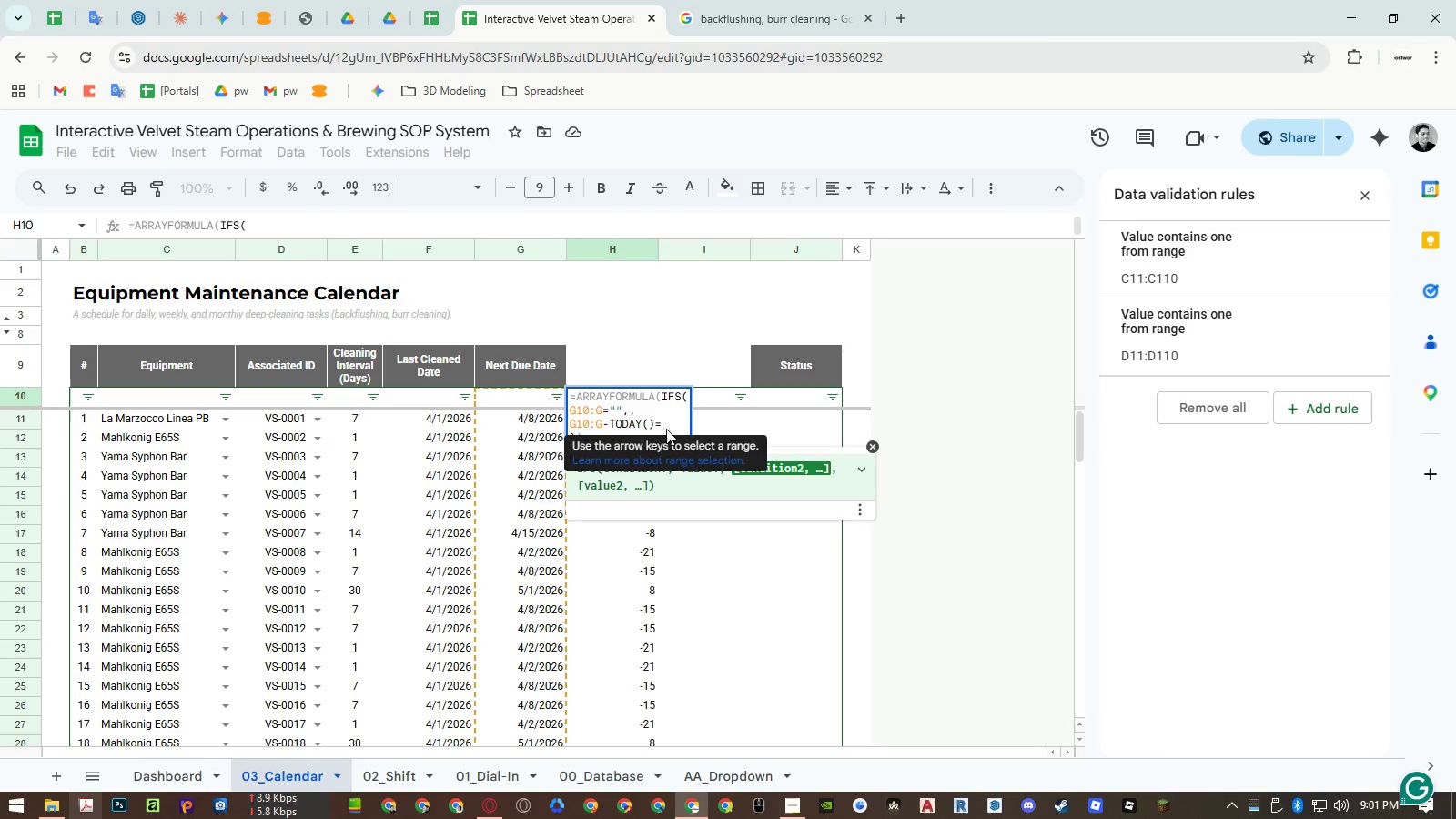 
key(Backspace)
 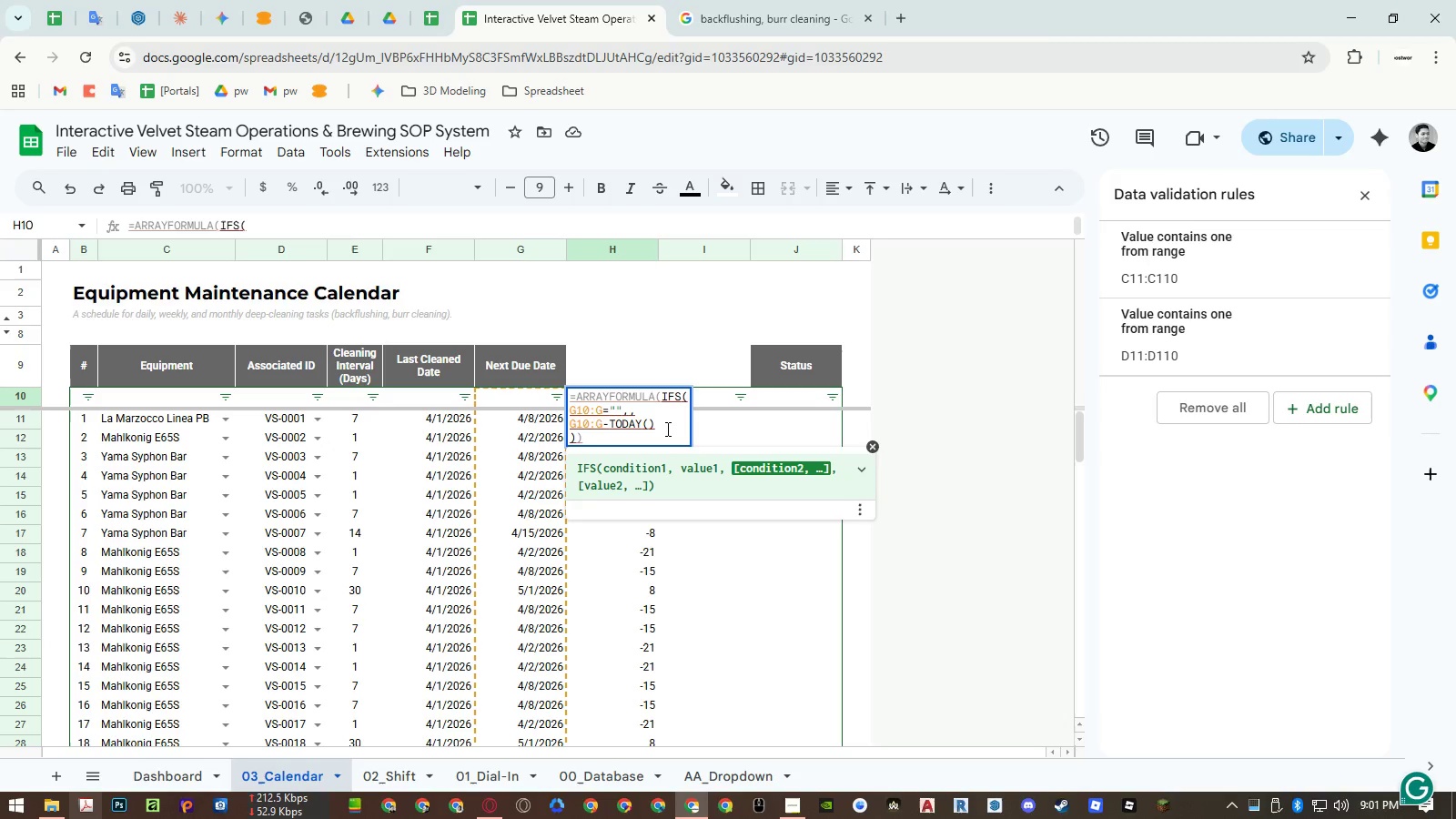 
wait(12.14)
 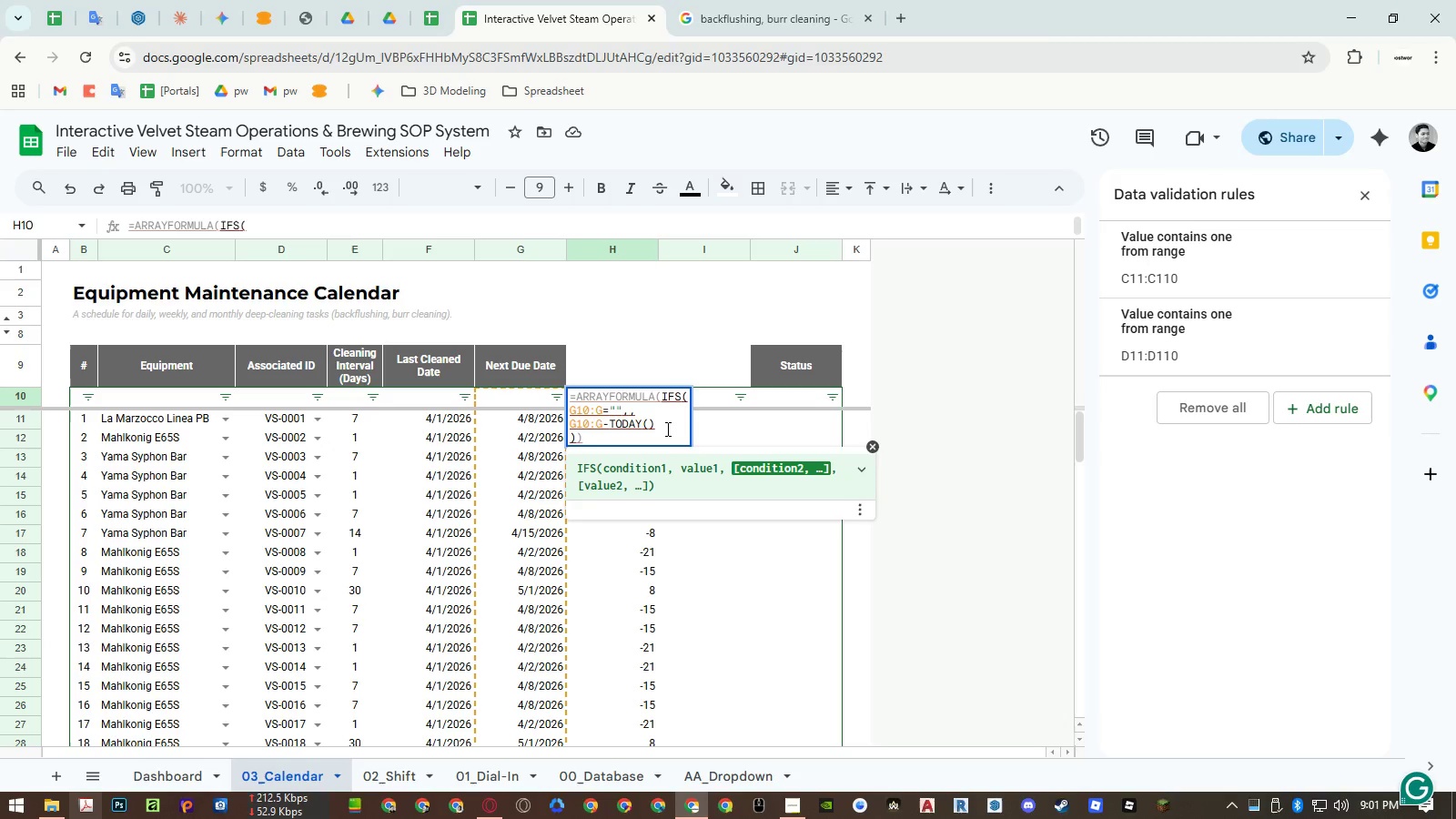 
key(Escape)
 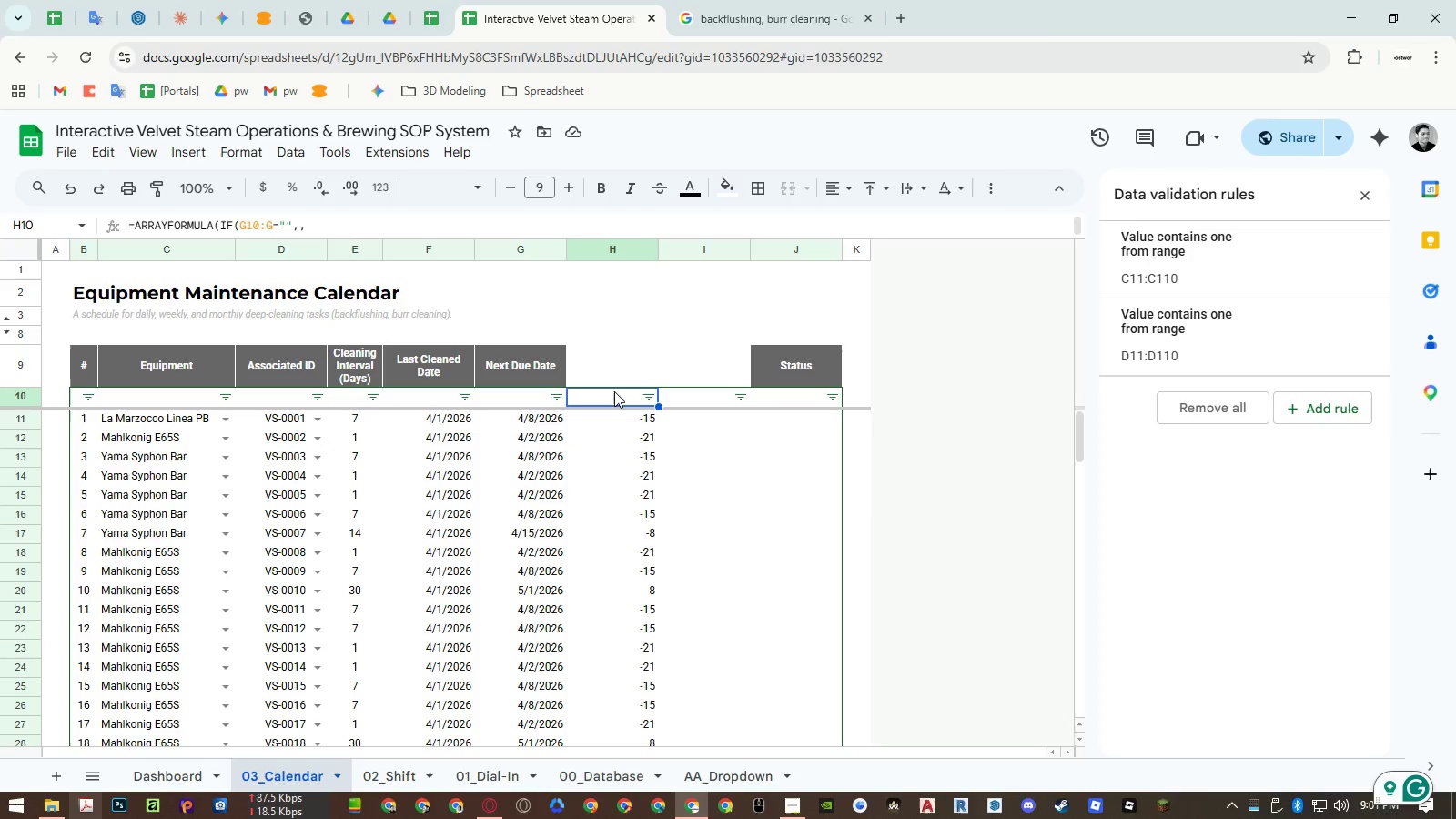 
double_click([614, 392])
 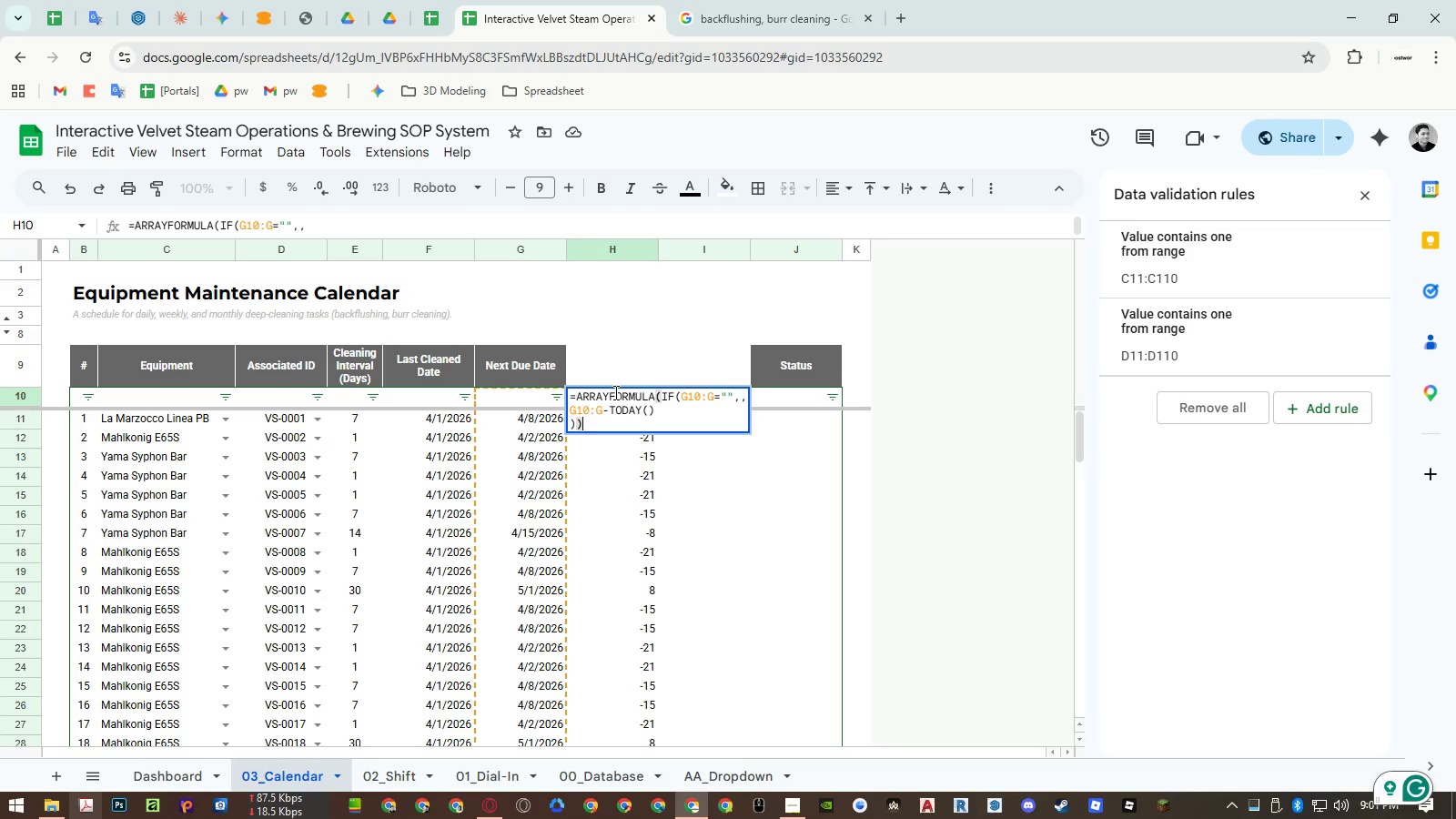 
key(Escape)
 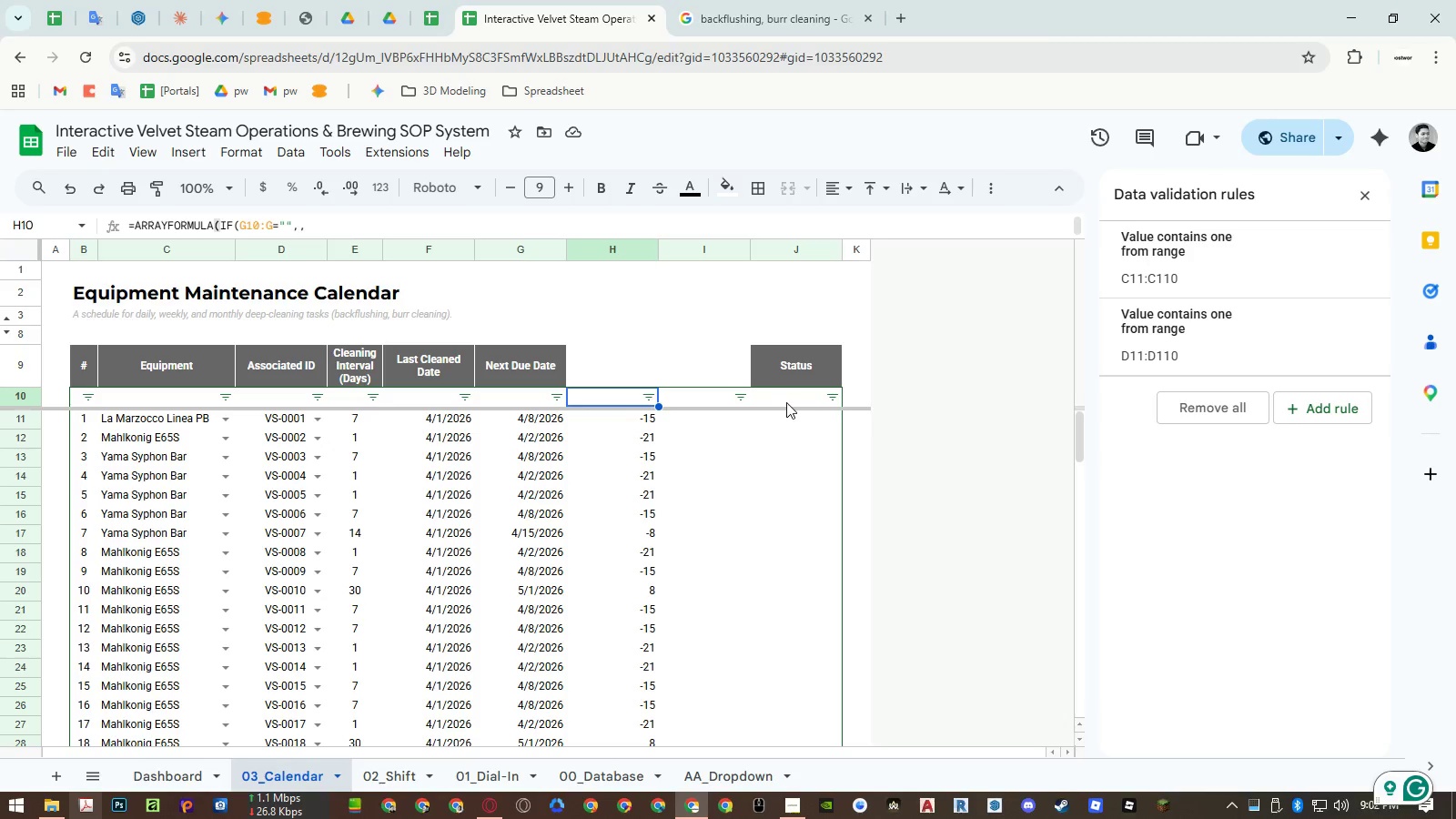 
left_click([787, 398])
 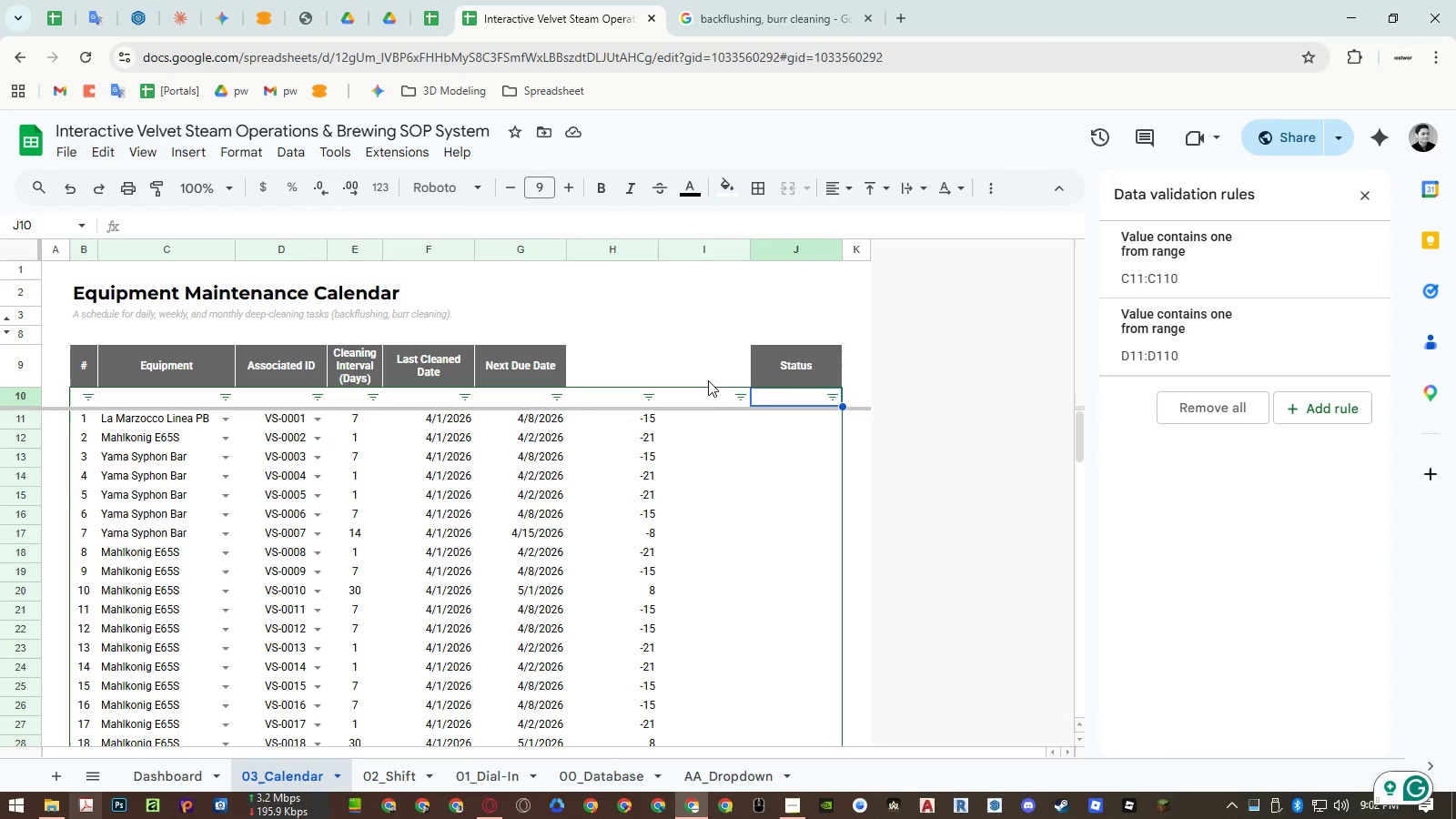 
left_click([640, 370])
 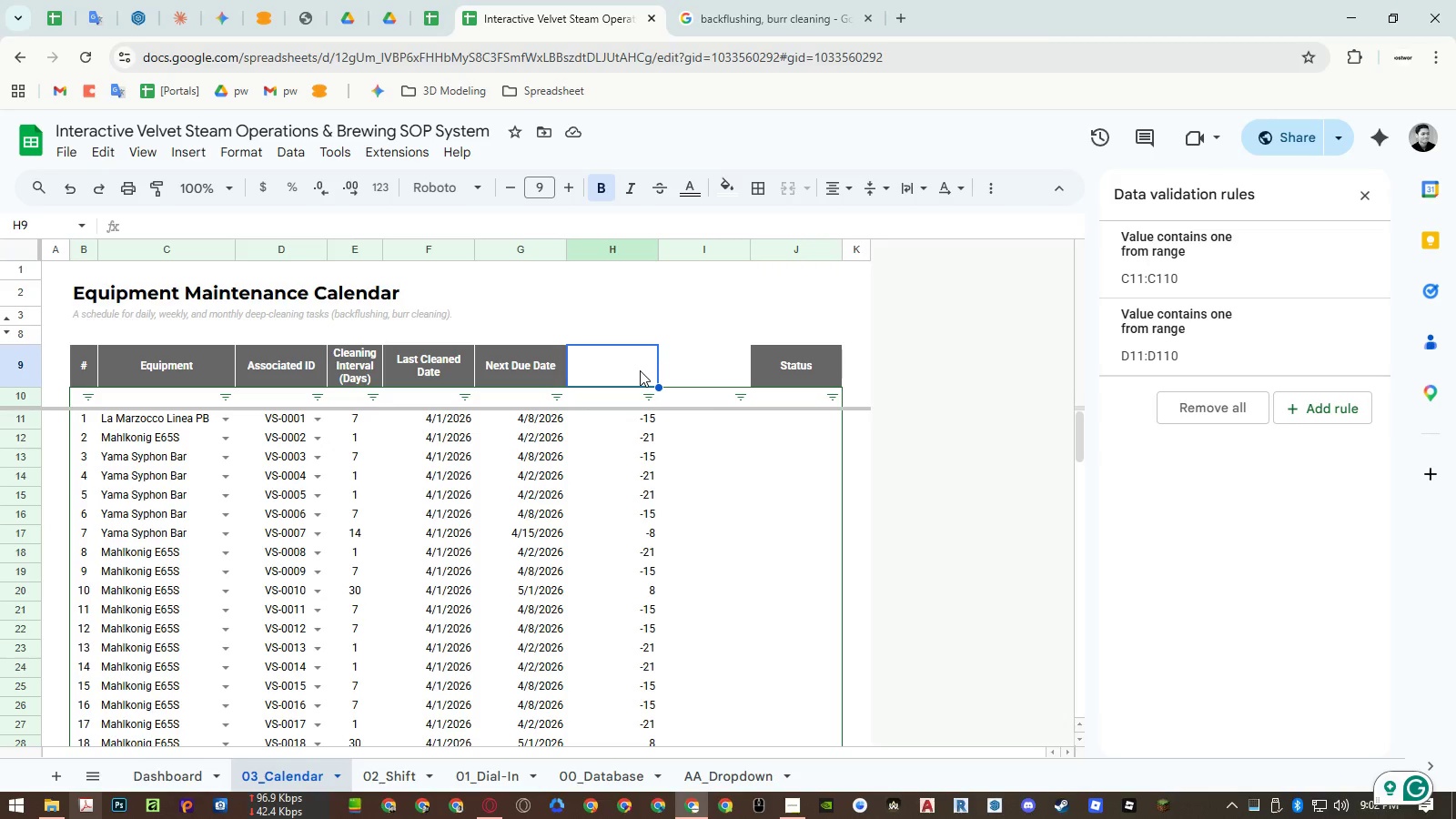 
type(Due Days)
 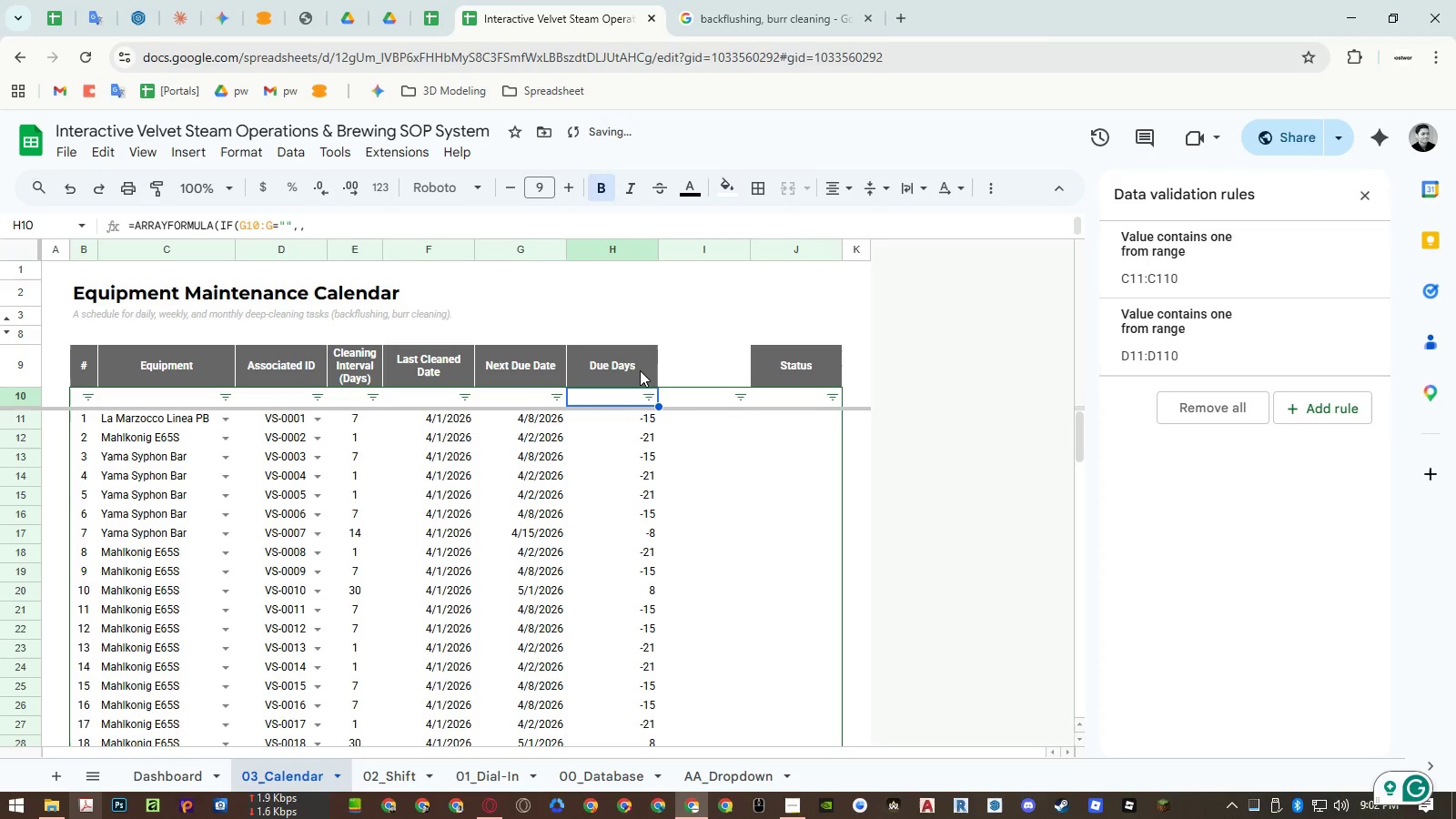 
 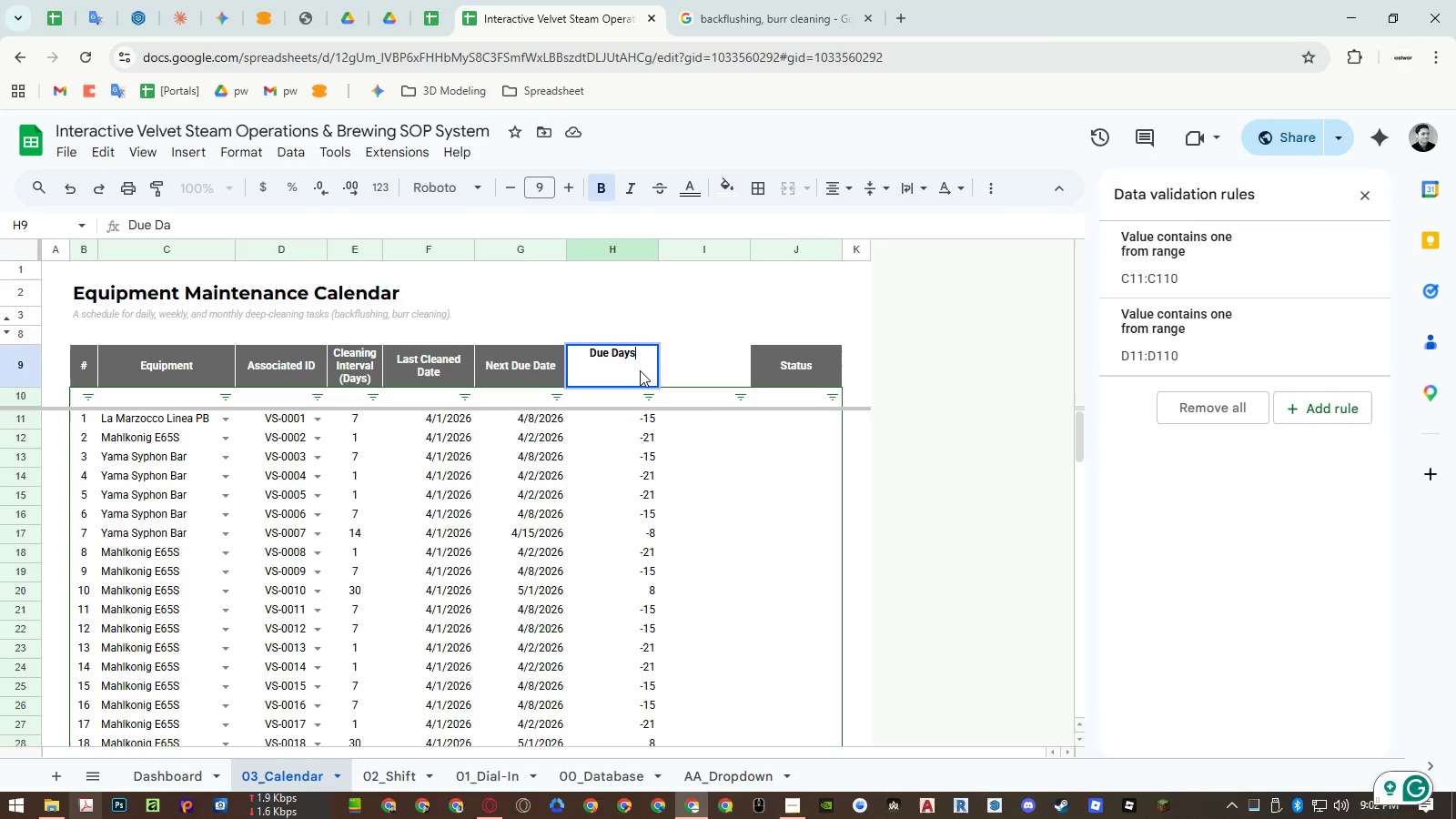 
key(Enter)
 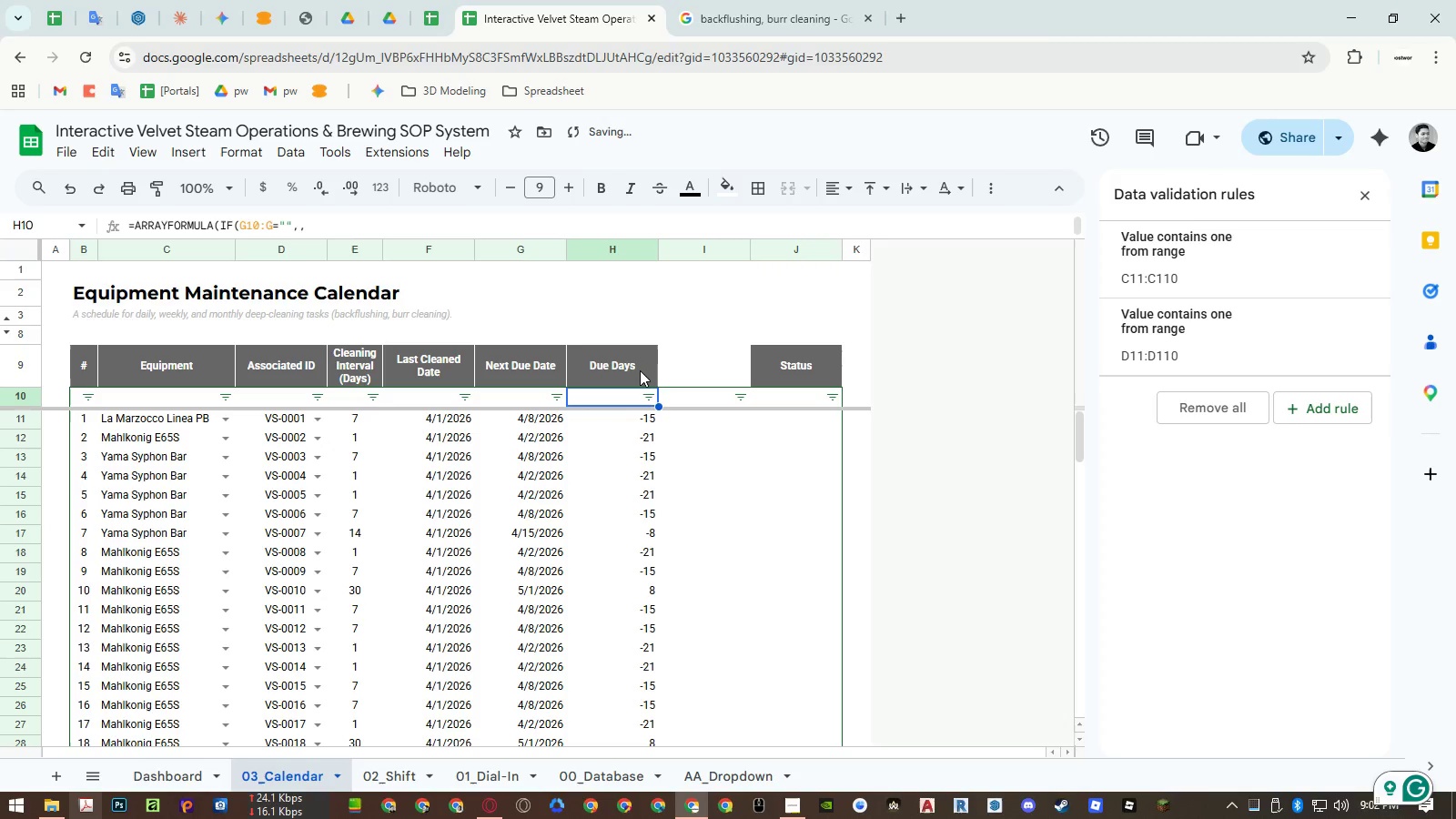 
key(ArrowRight)
 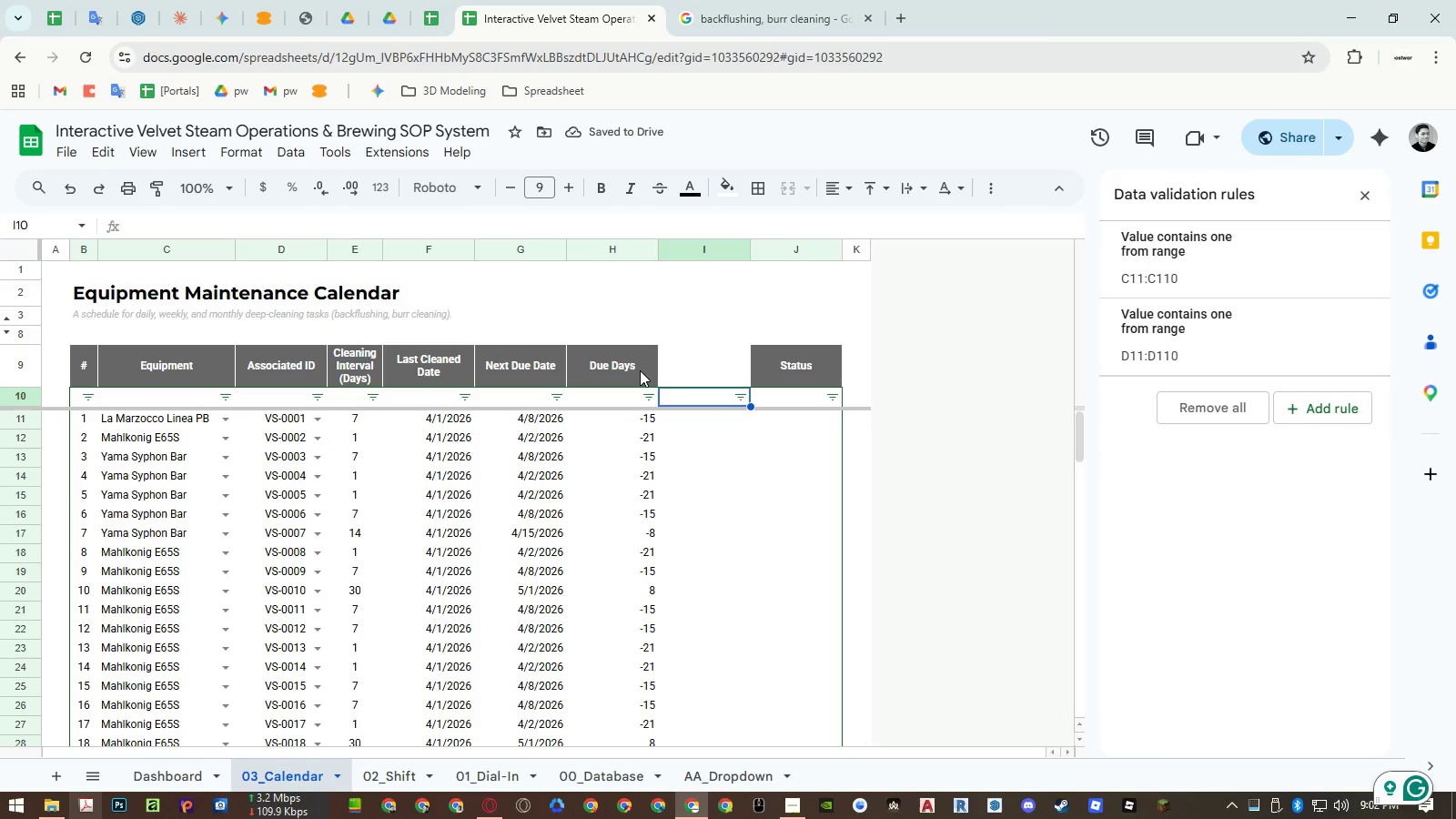 
key(ArrowLeft)
 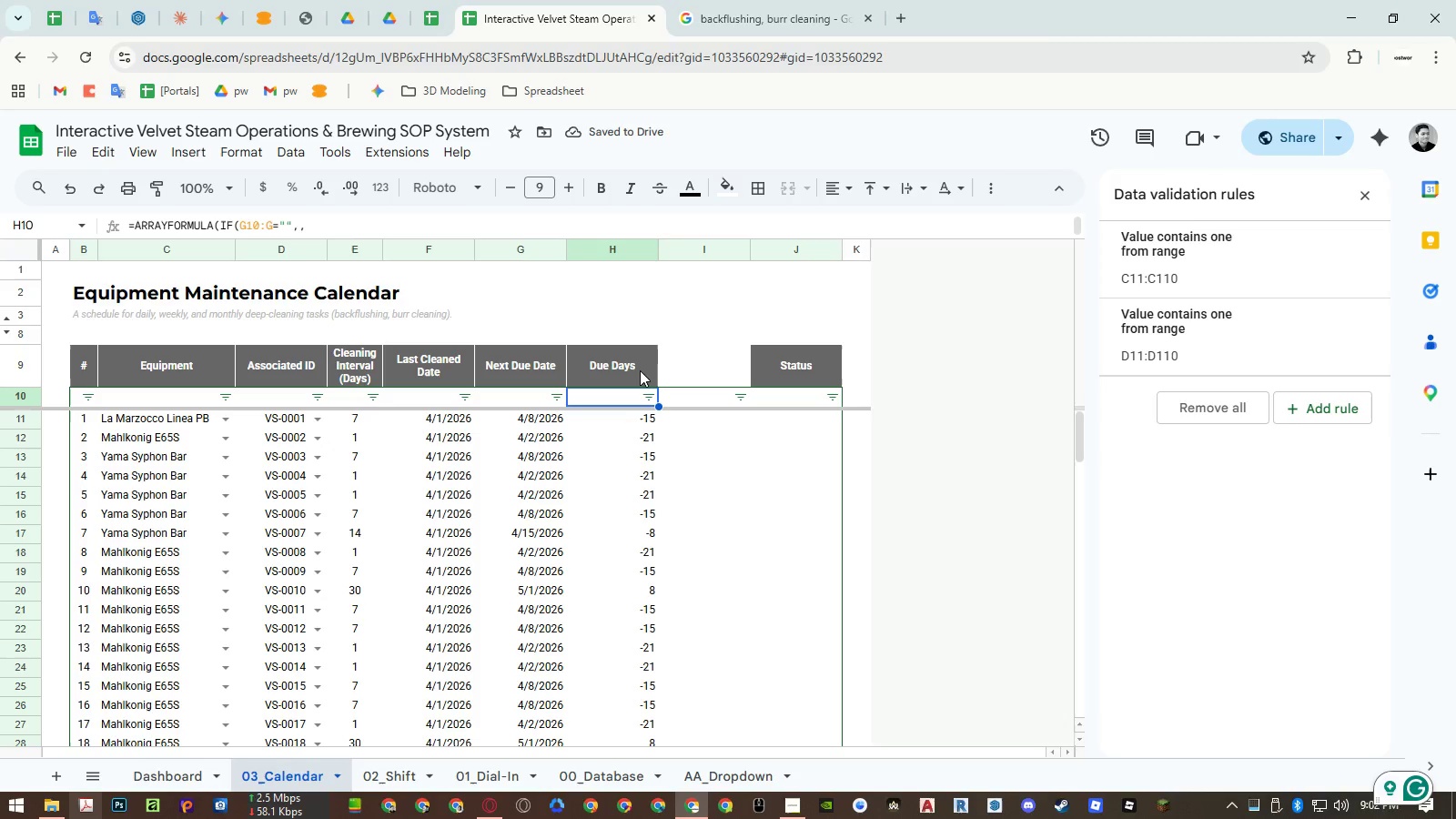 
key(ArrowDown)
 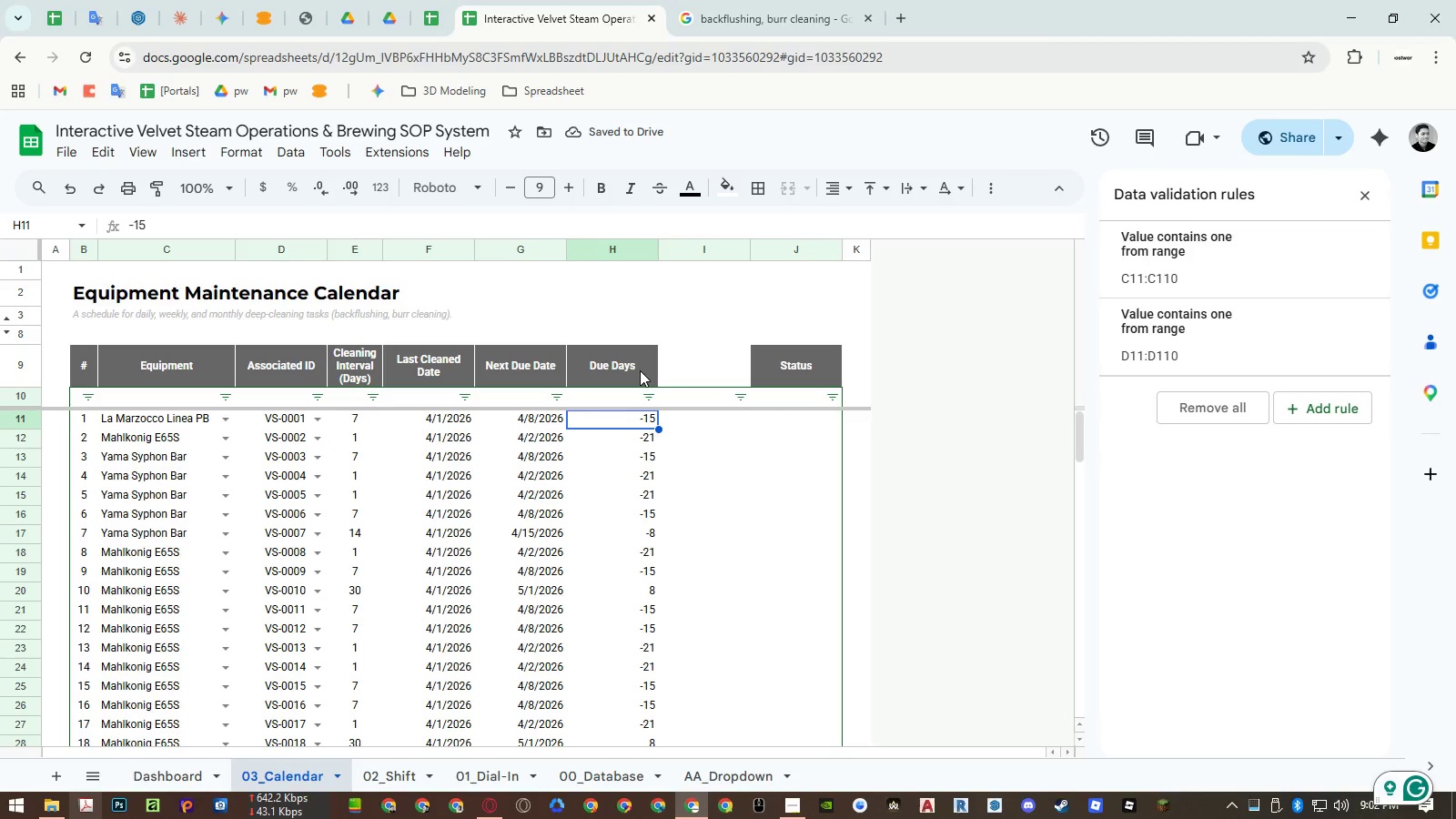 
key(Control+Shift+ArrowDown)
 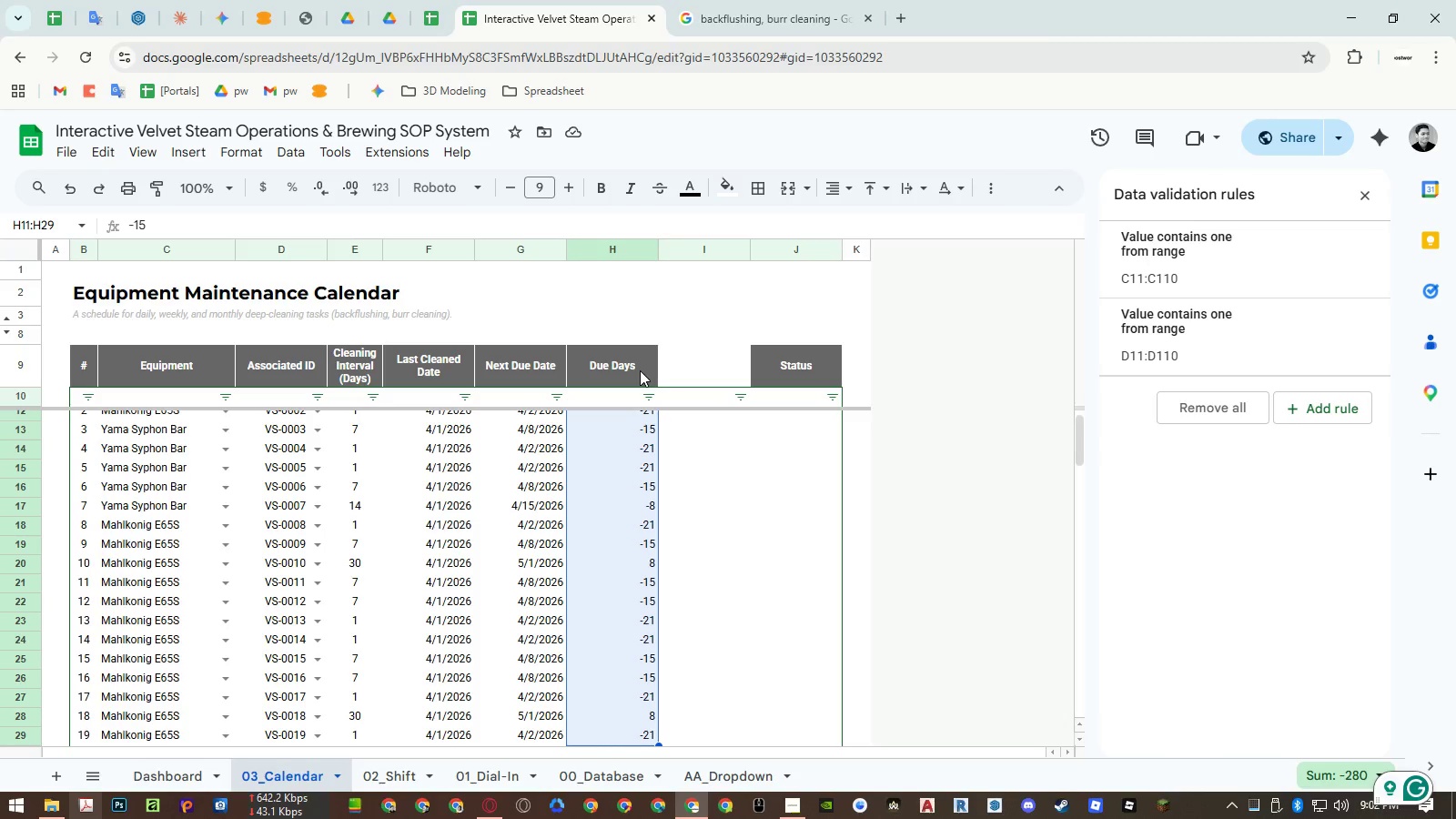 
key(Control+Shift+ArrowDown)
 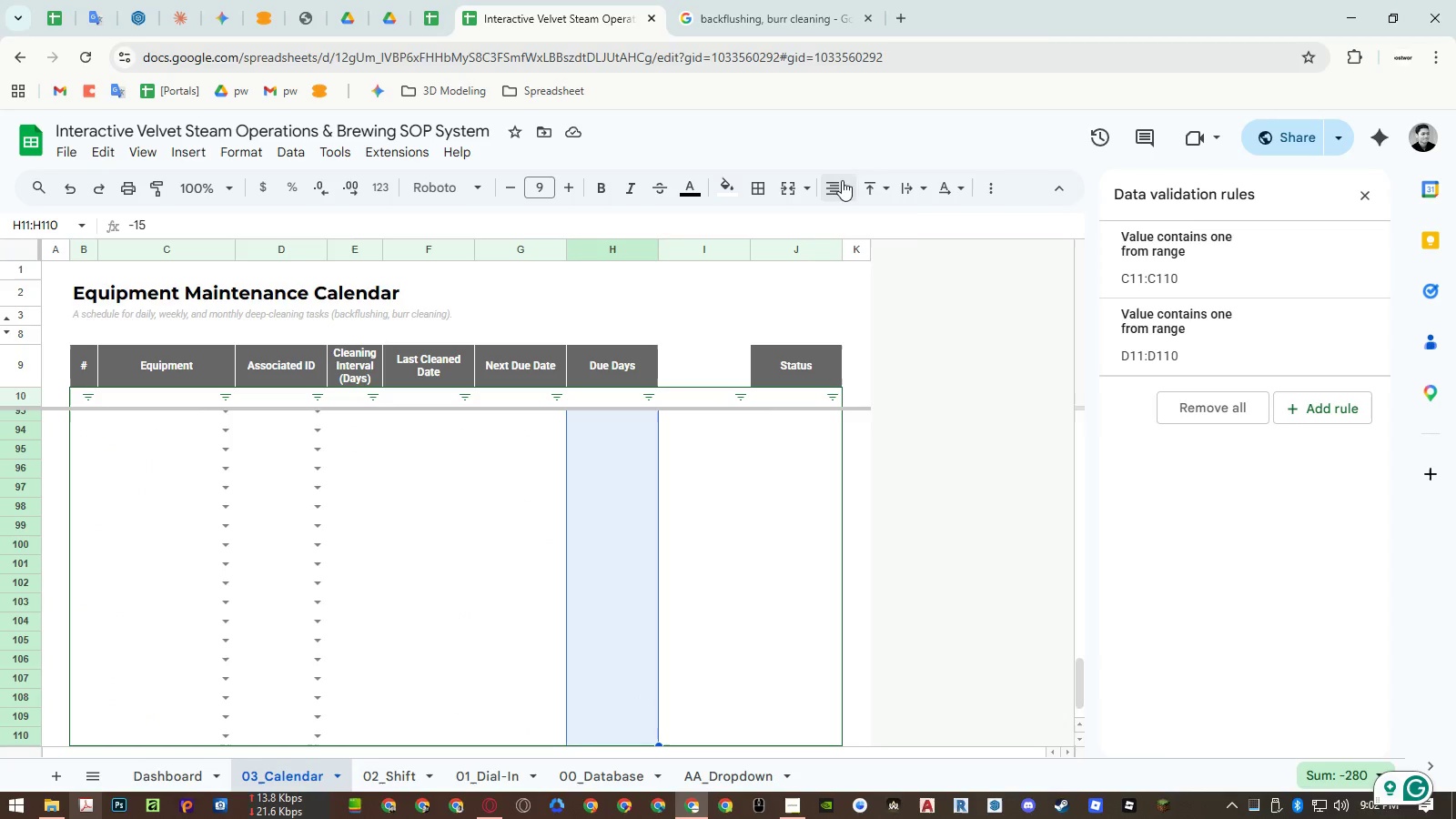 
double_click([861, 222])
 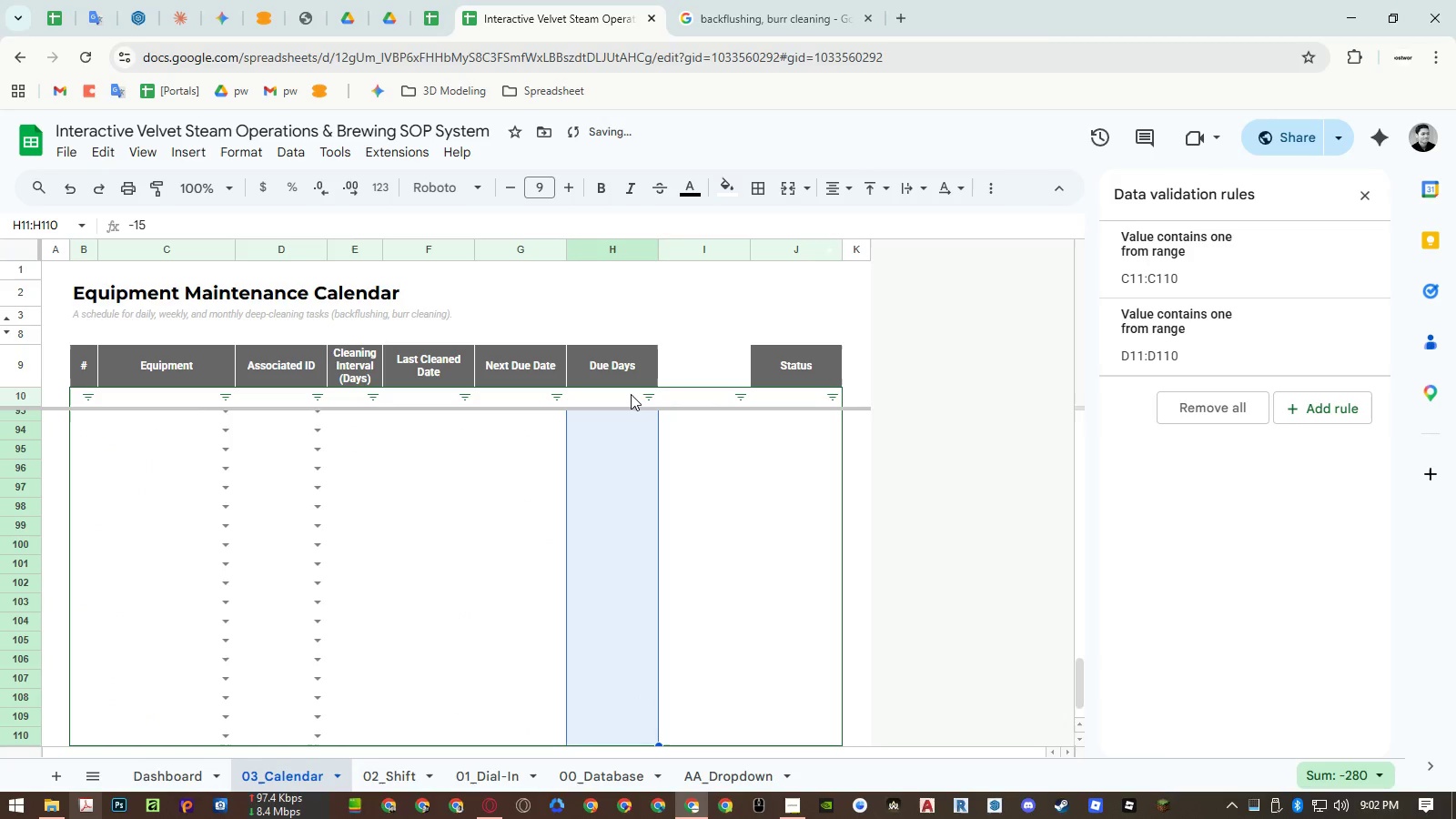 
left_click([631, 394])
 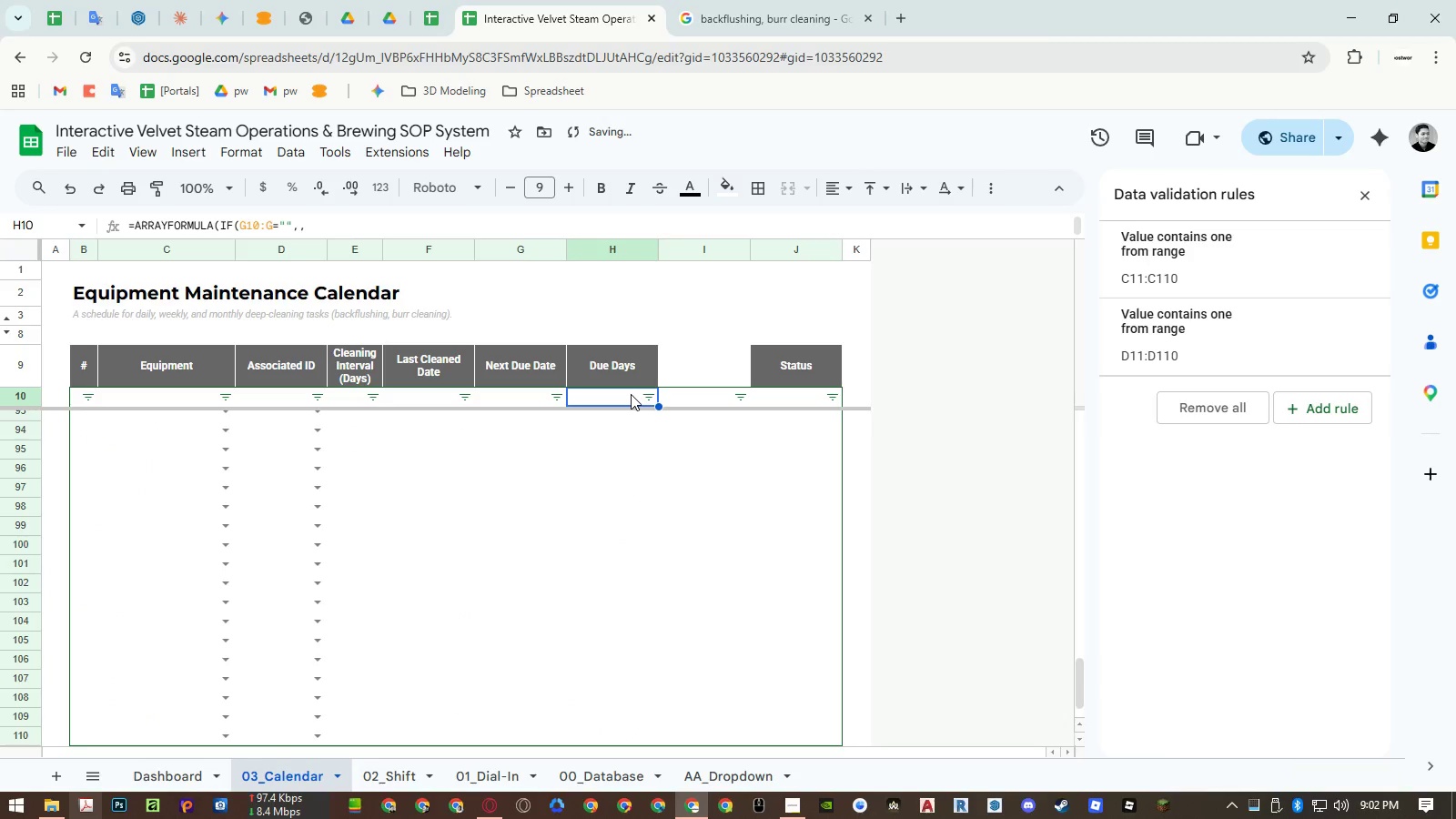 
key(ArrowDown)
 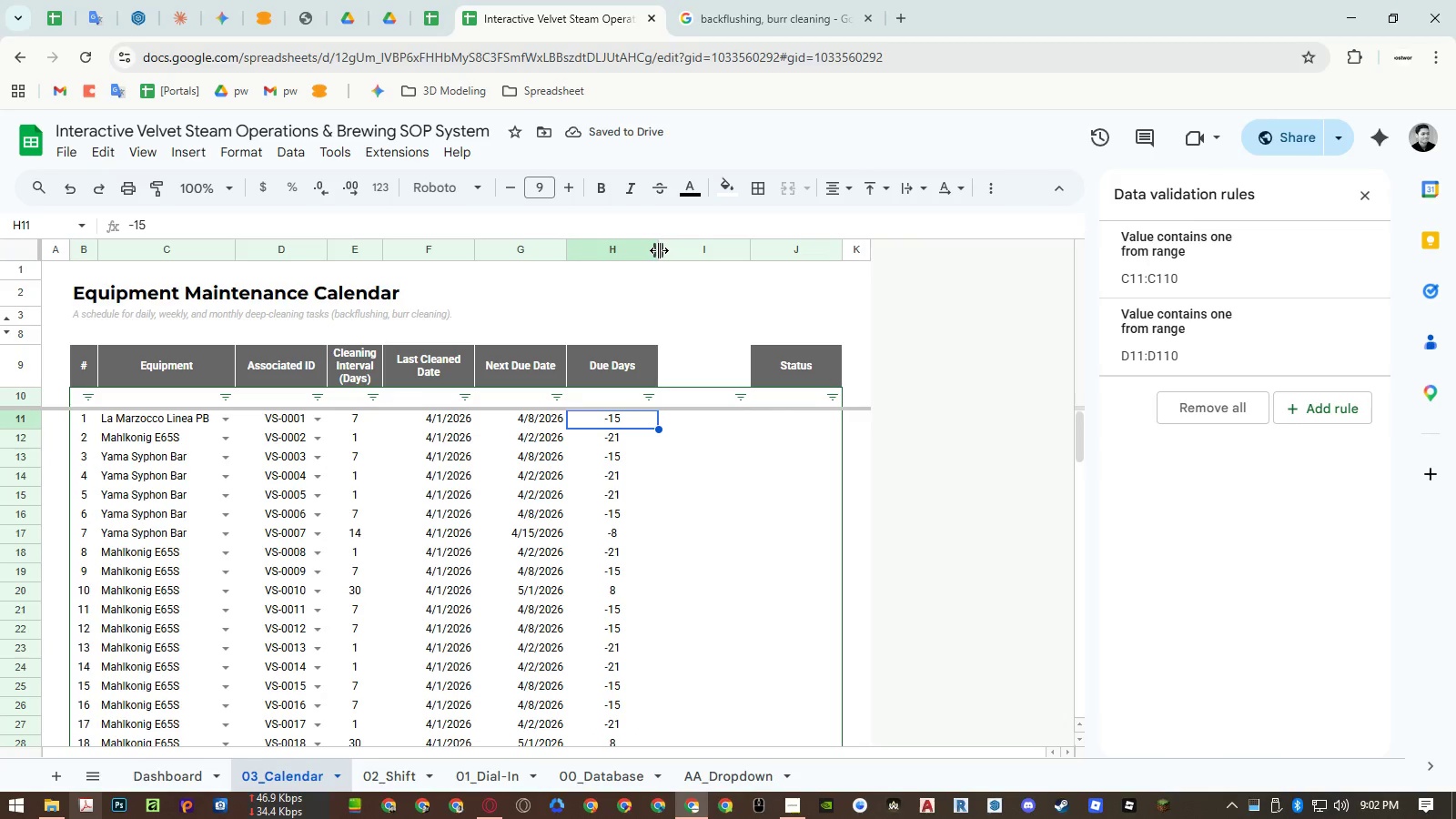 
double_click([659, 250])
 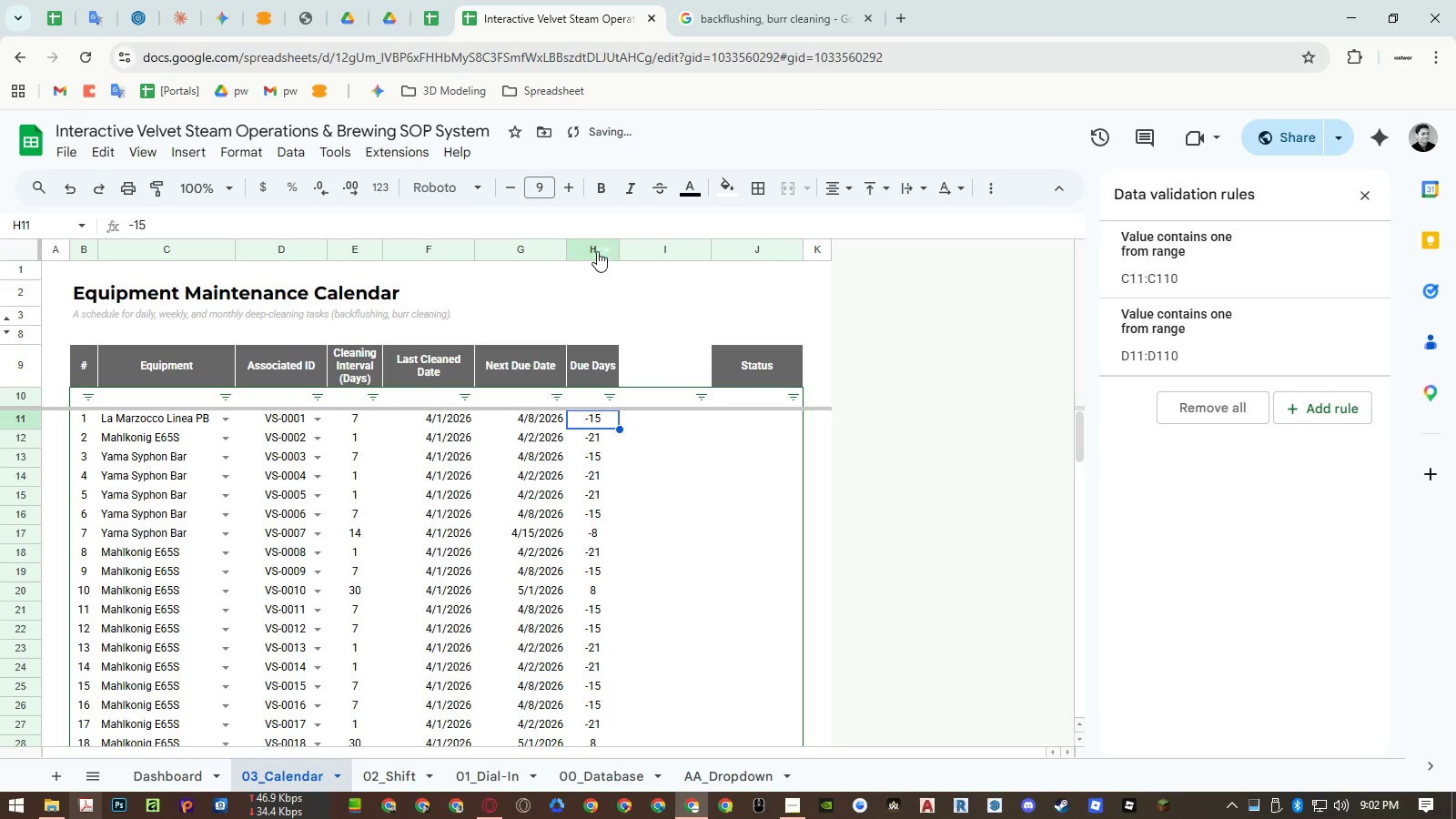 
right_click([590, 248])
 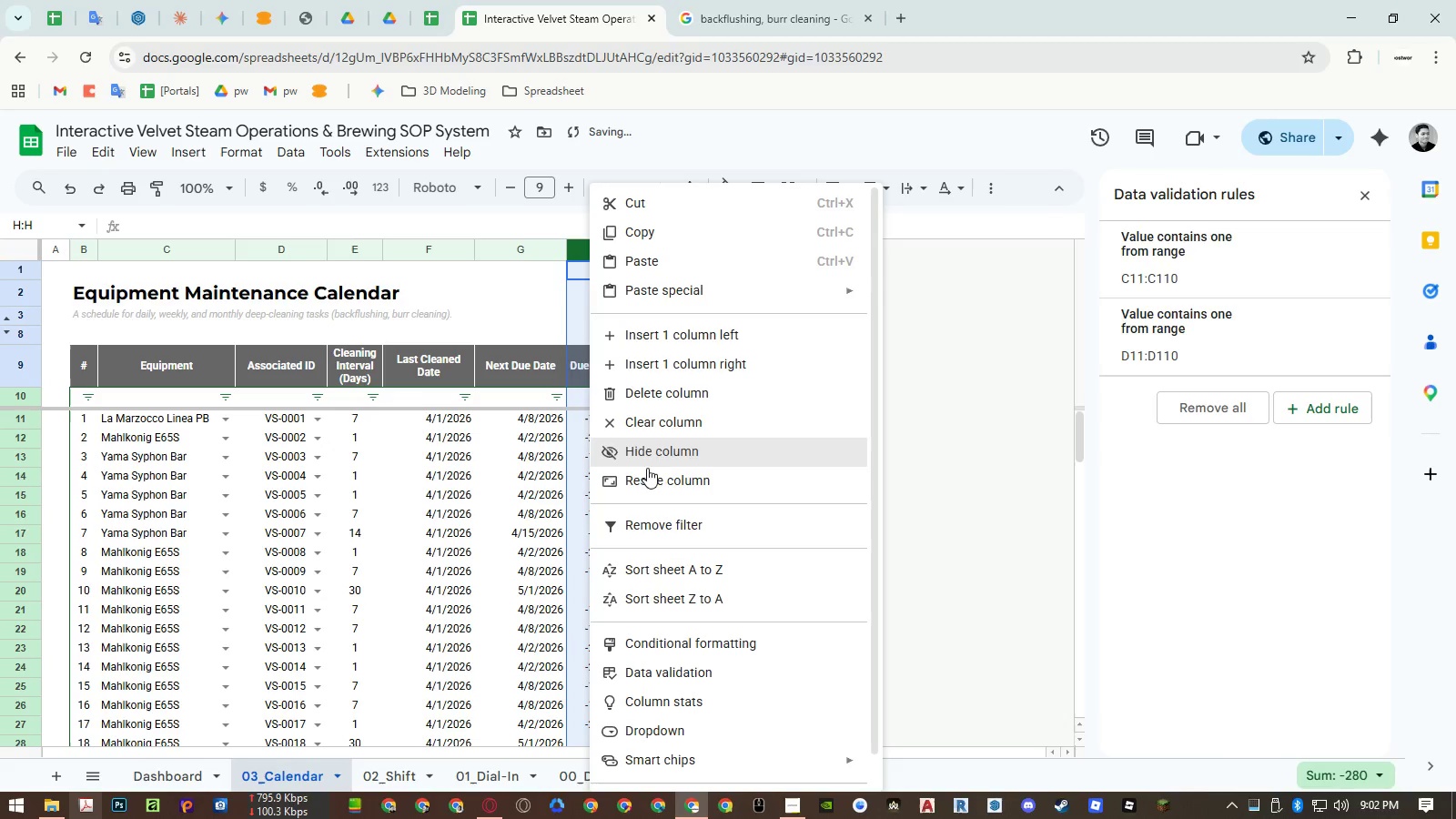 
left_click([649, 478])
 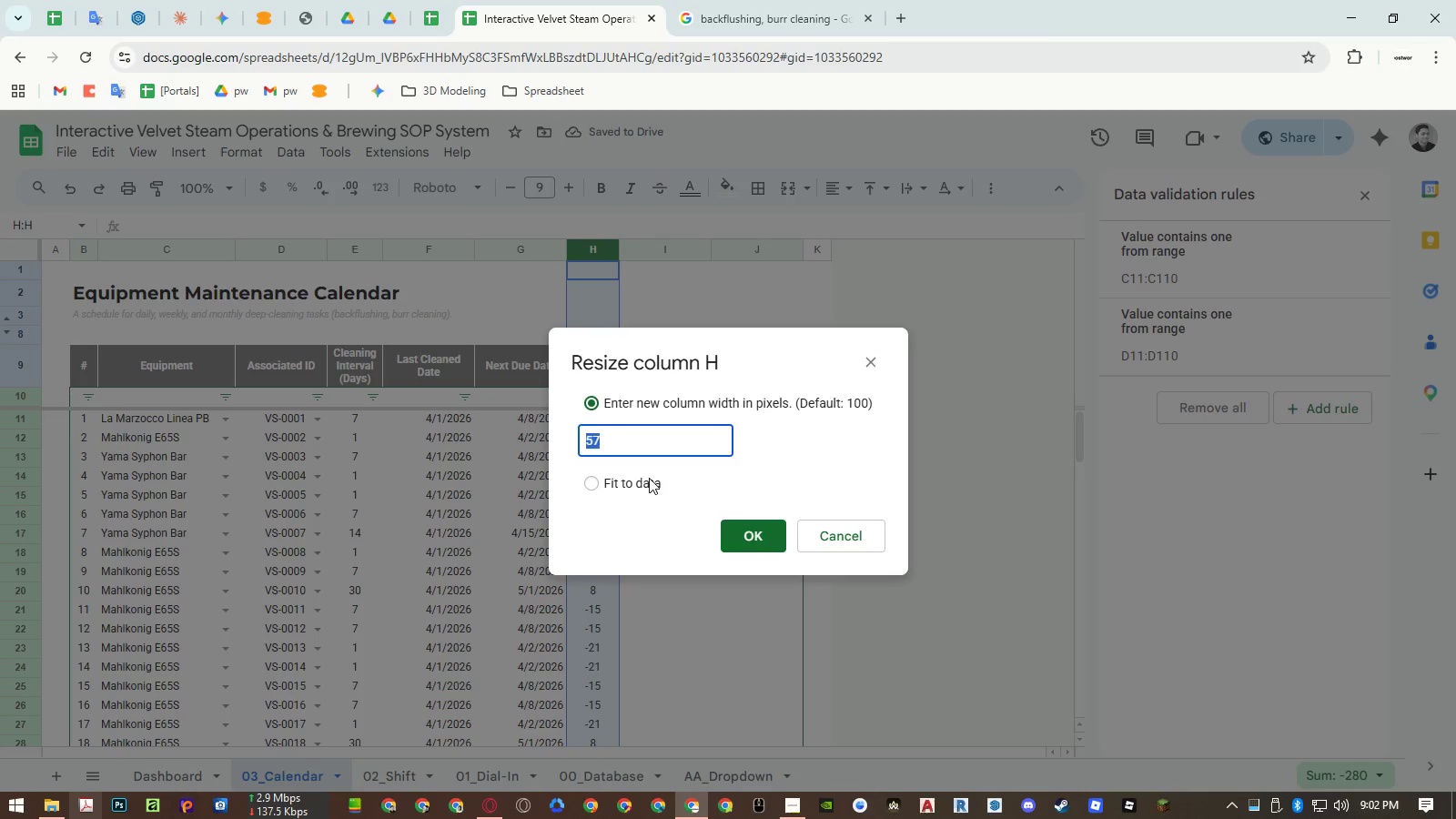 
key(Numpad6)
 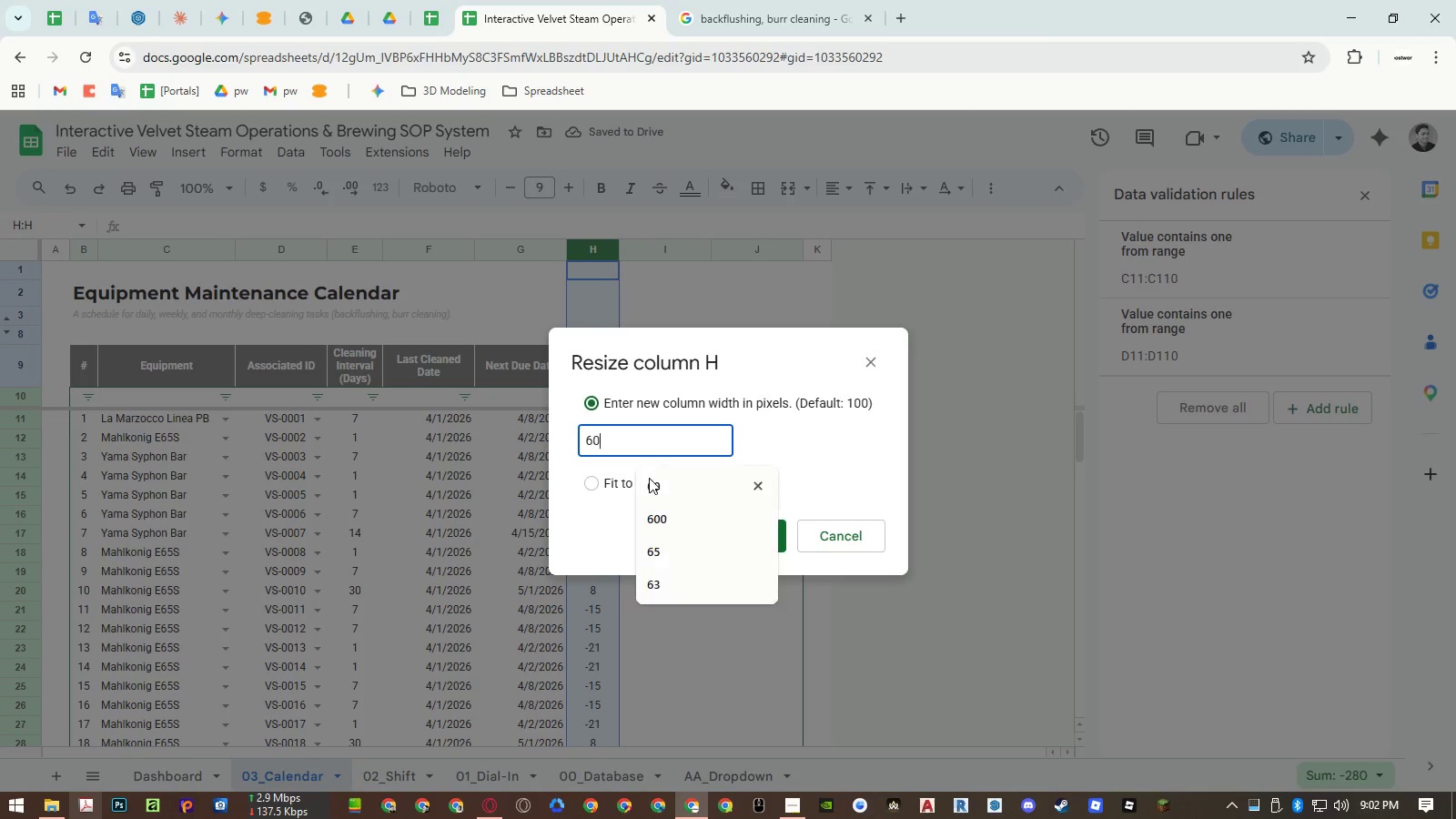 
key(Numpad0)
 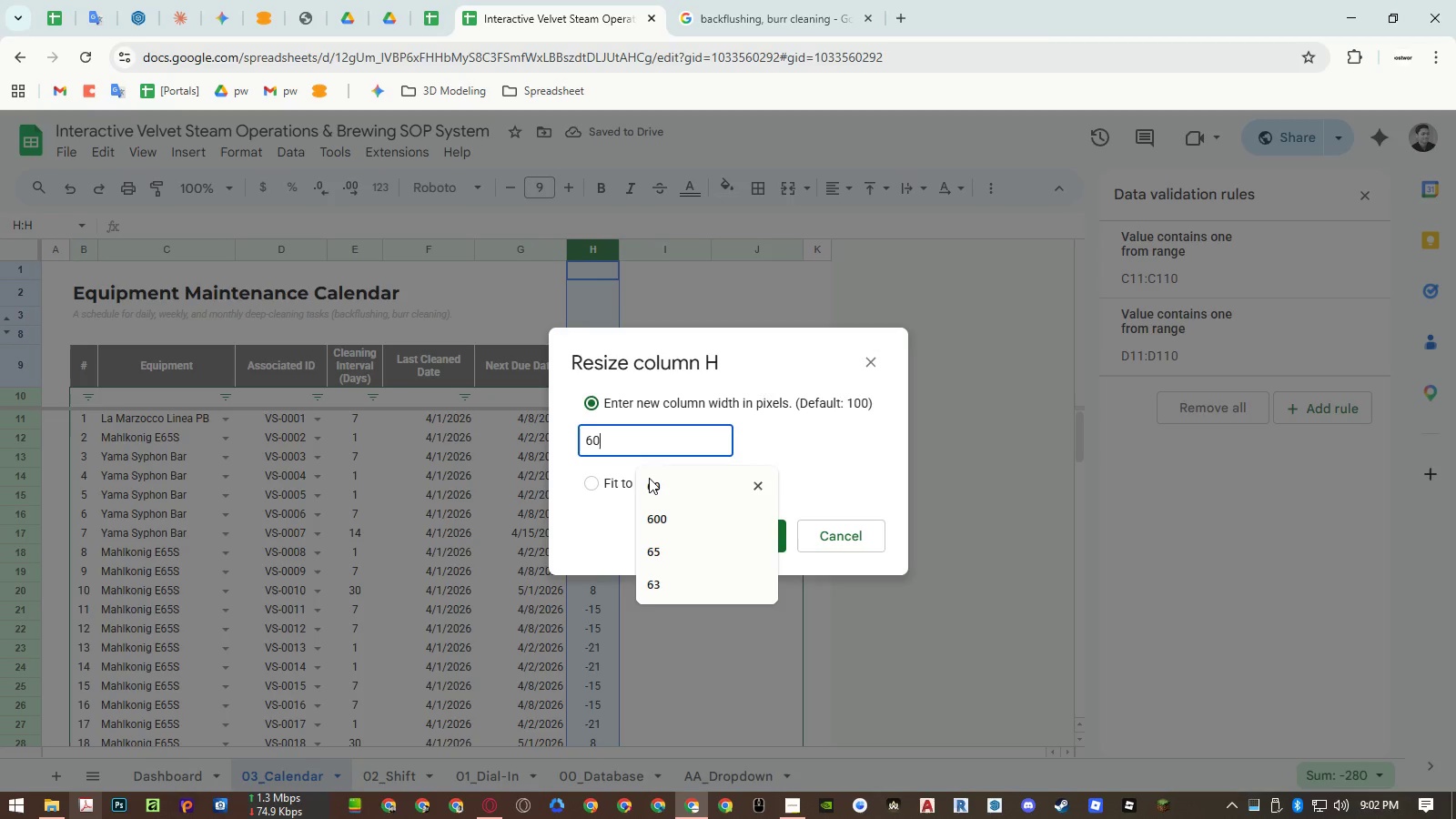 
key(NumpadEnter)
 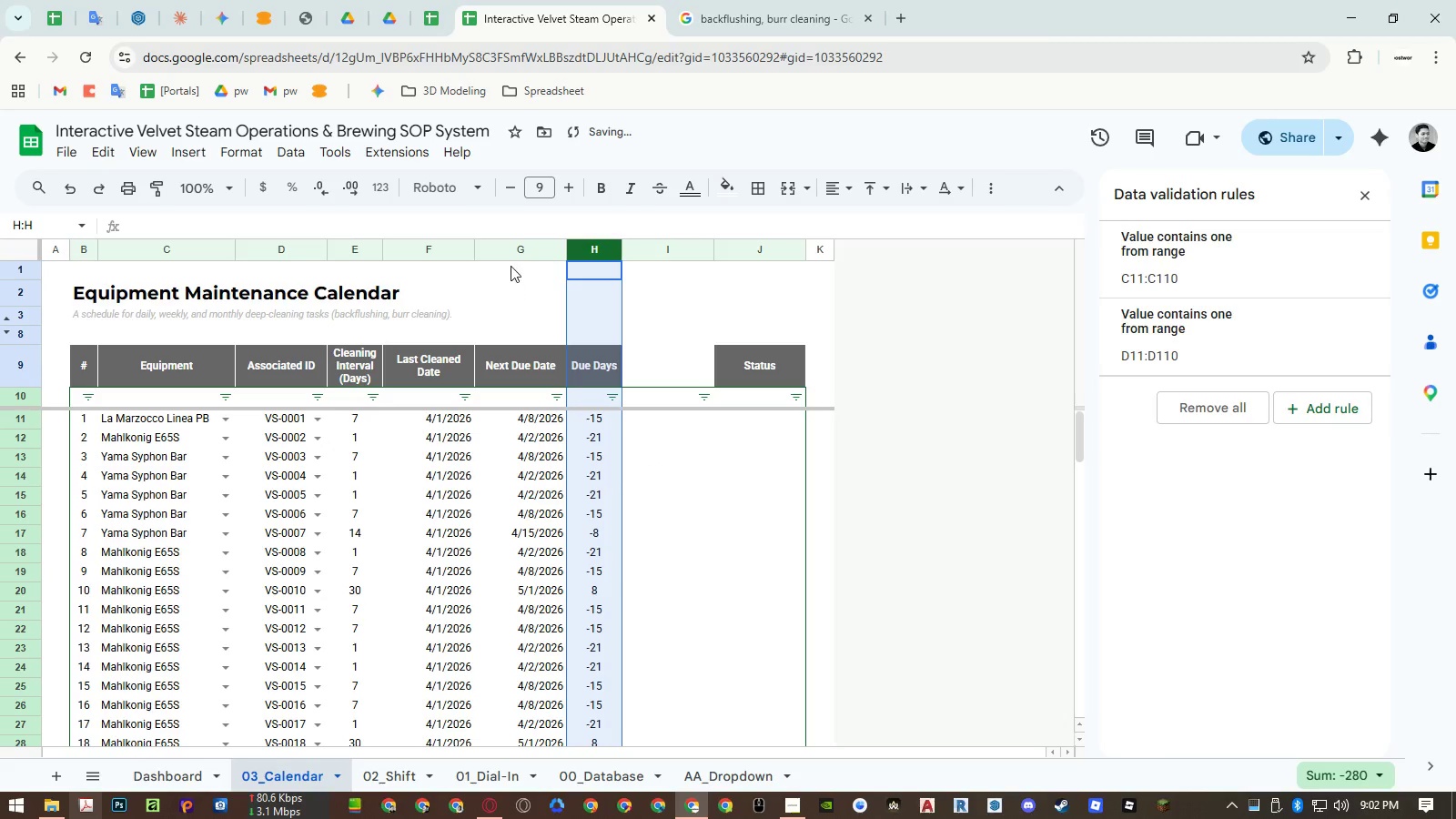 
mouse_move([531, 248])
 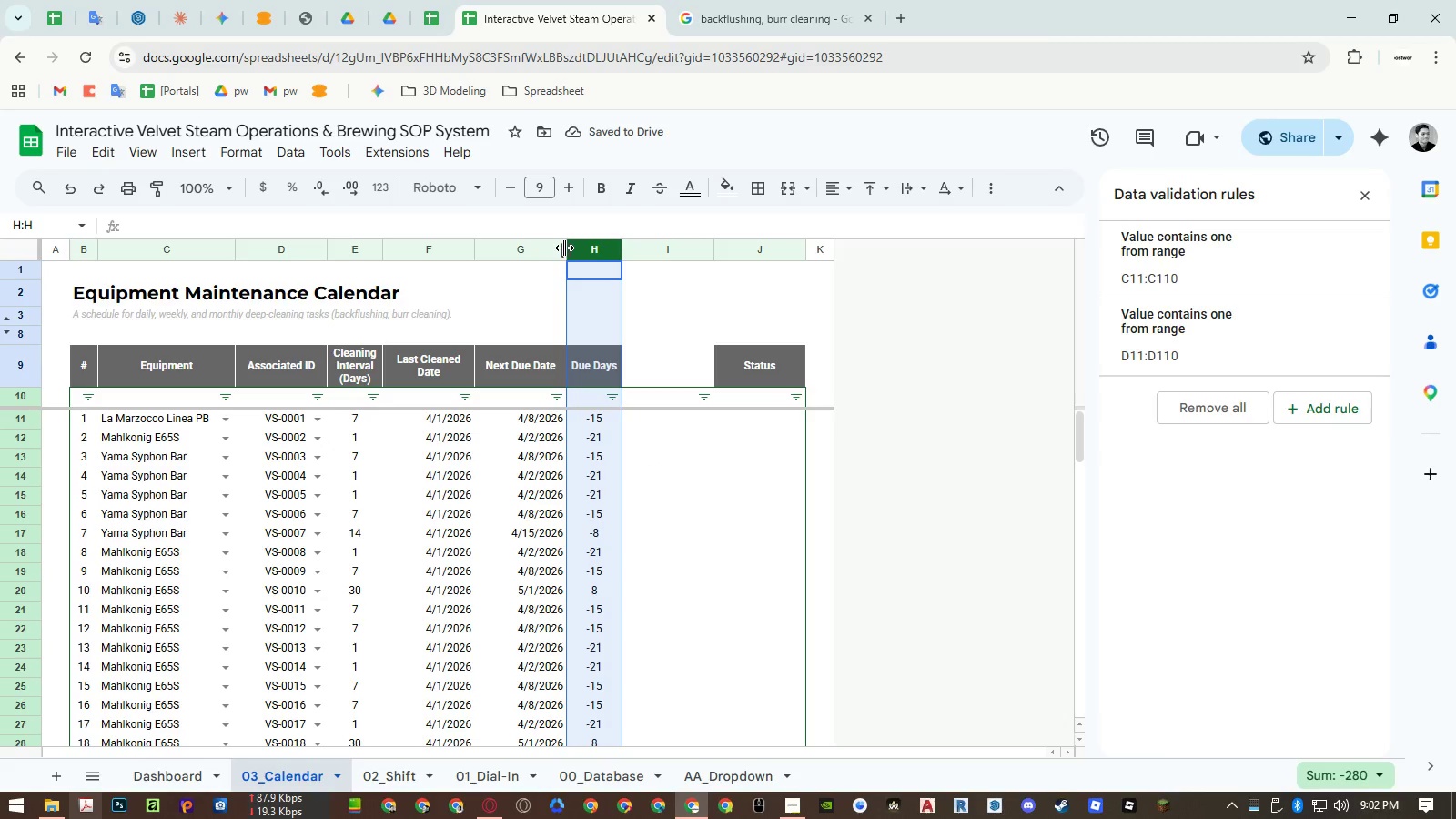 
double_click([564, 248])
 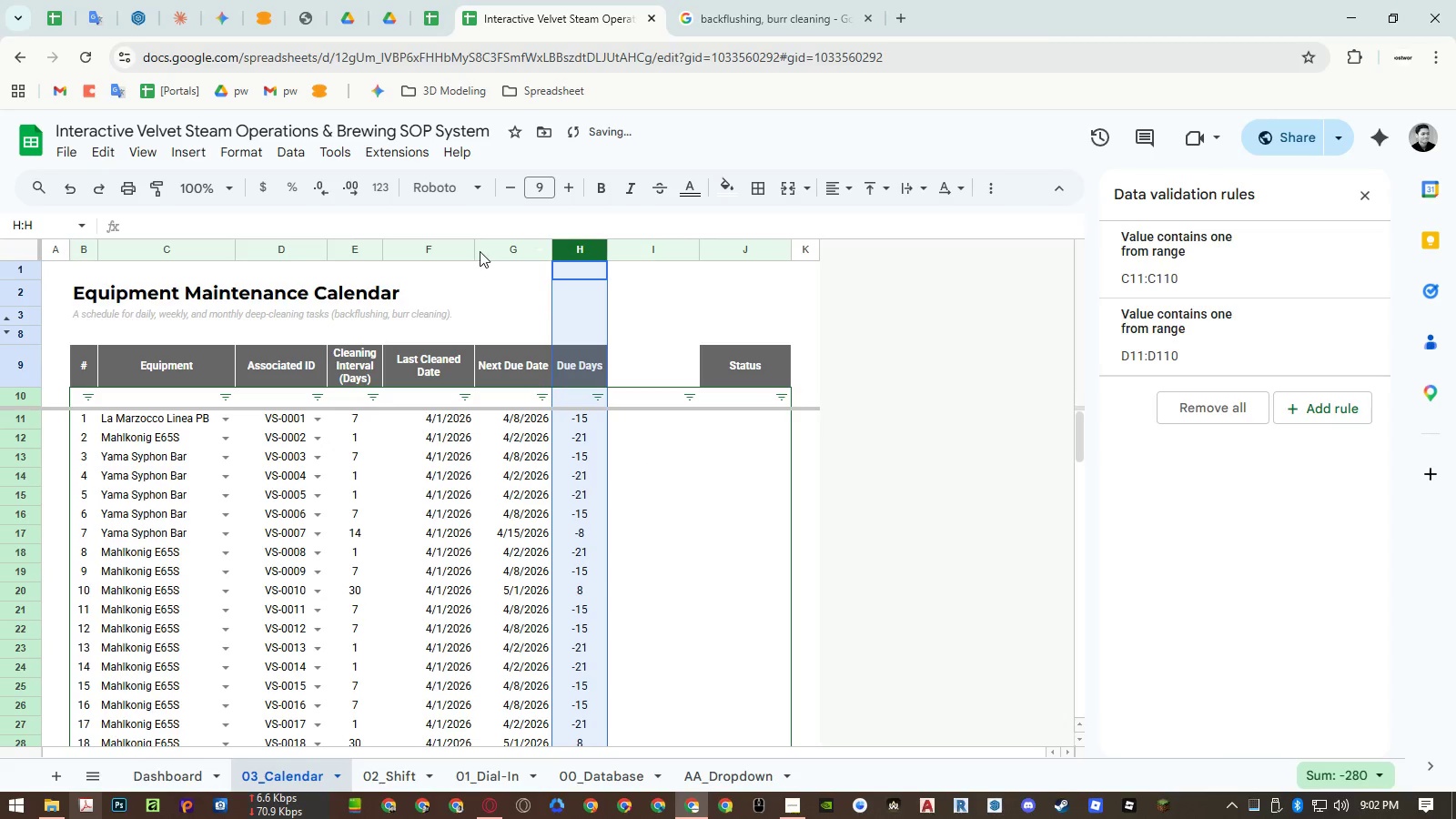 
double_click([473, 250])
 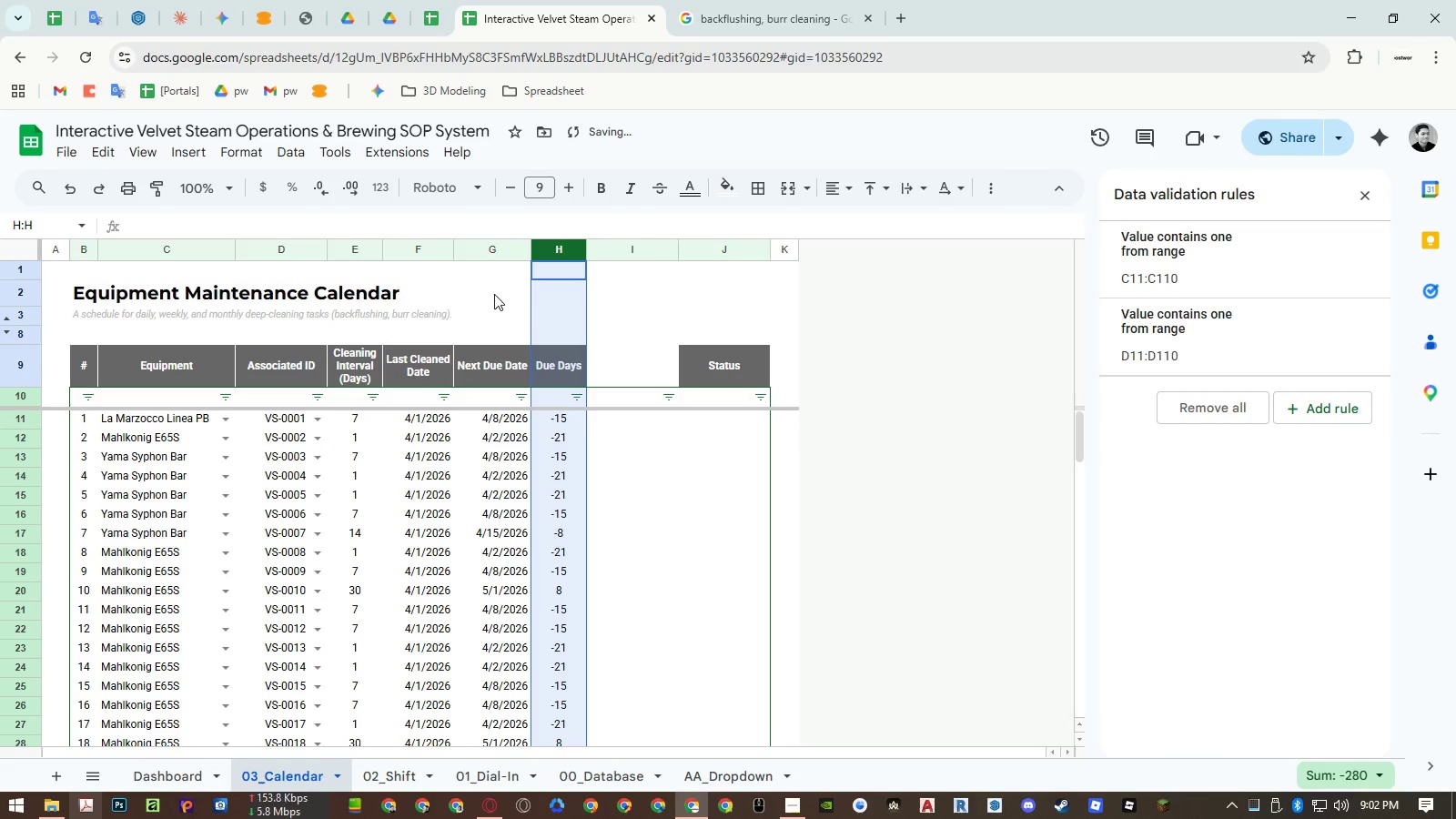 
left_click([494, 295])
 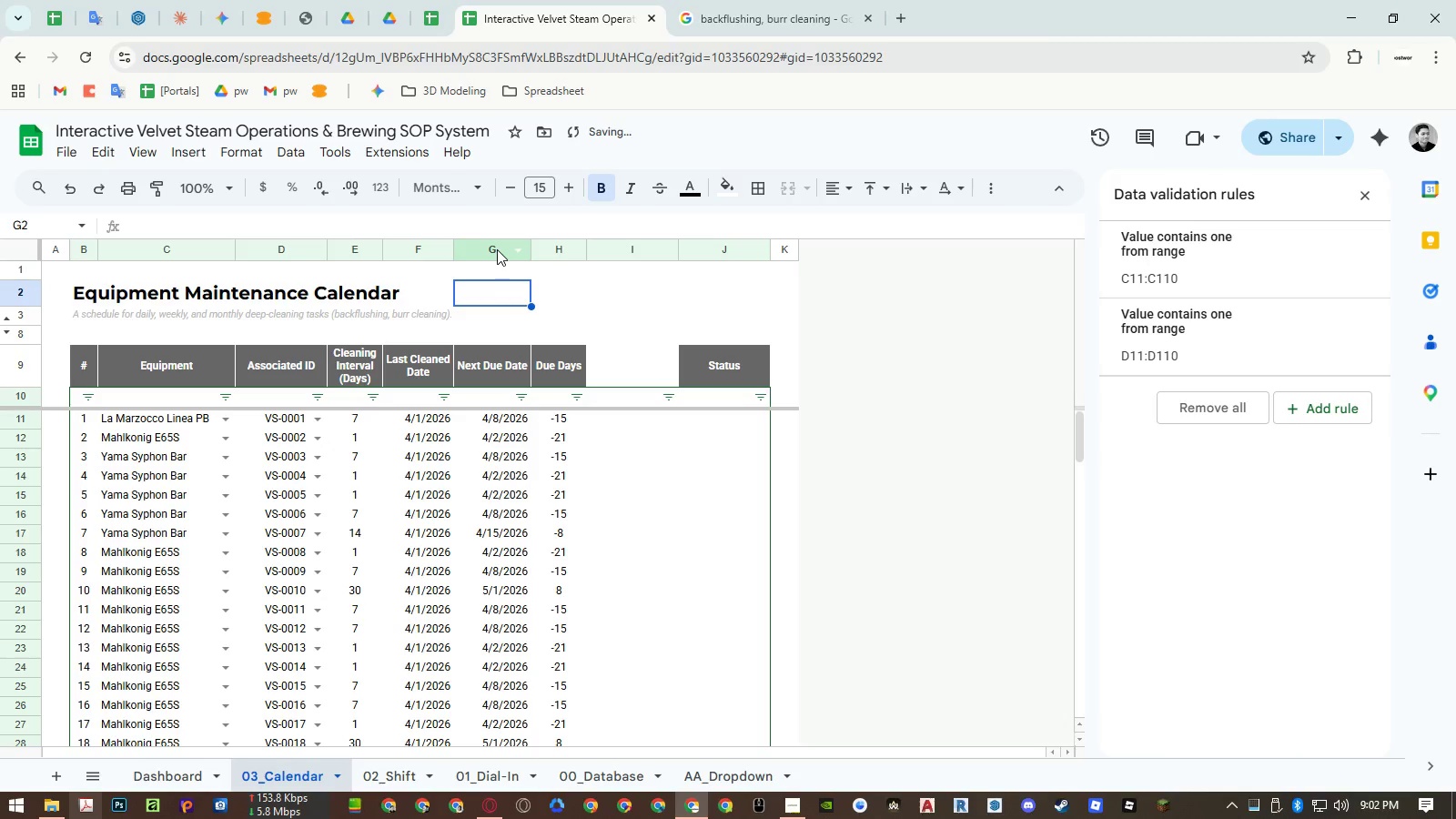 
right_click([497, 249])
 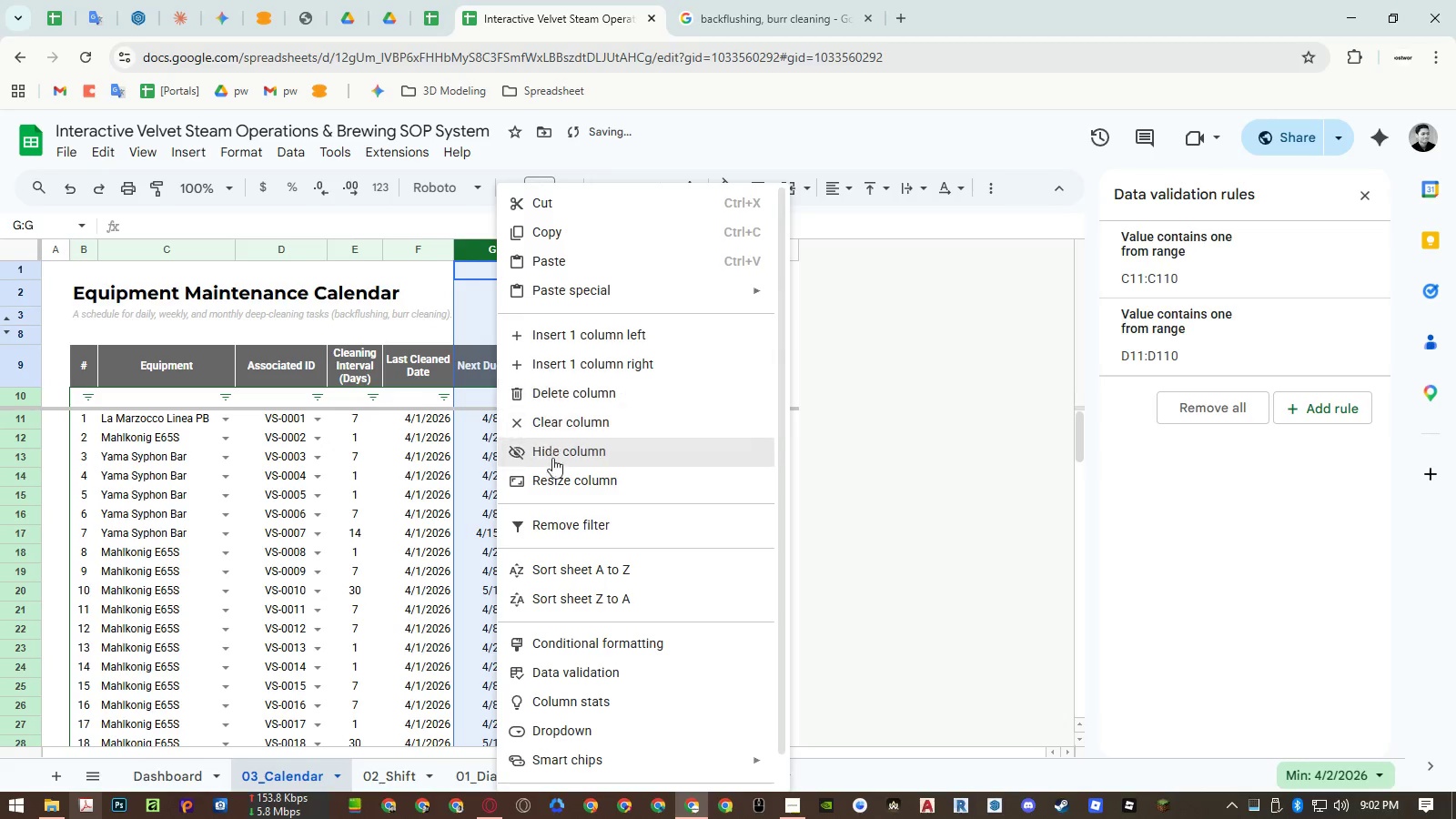 
left_click([551, 480])
 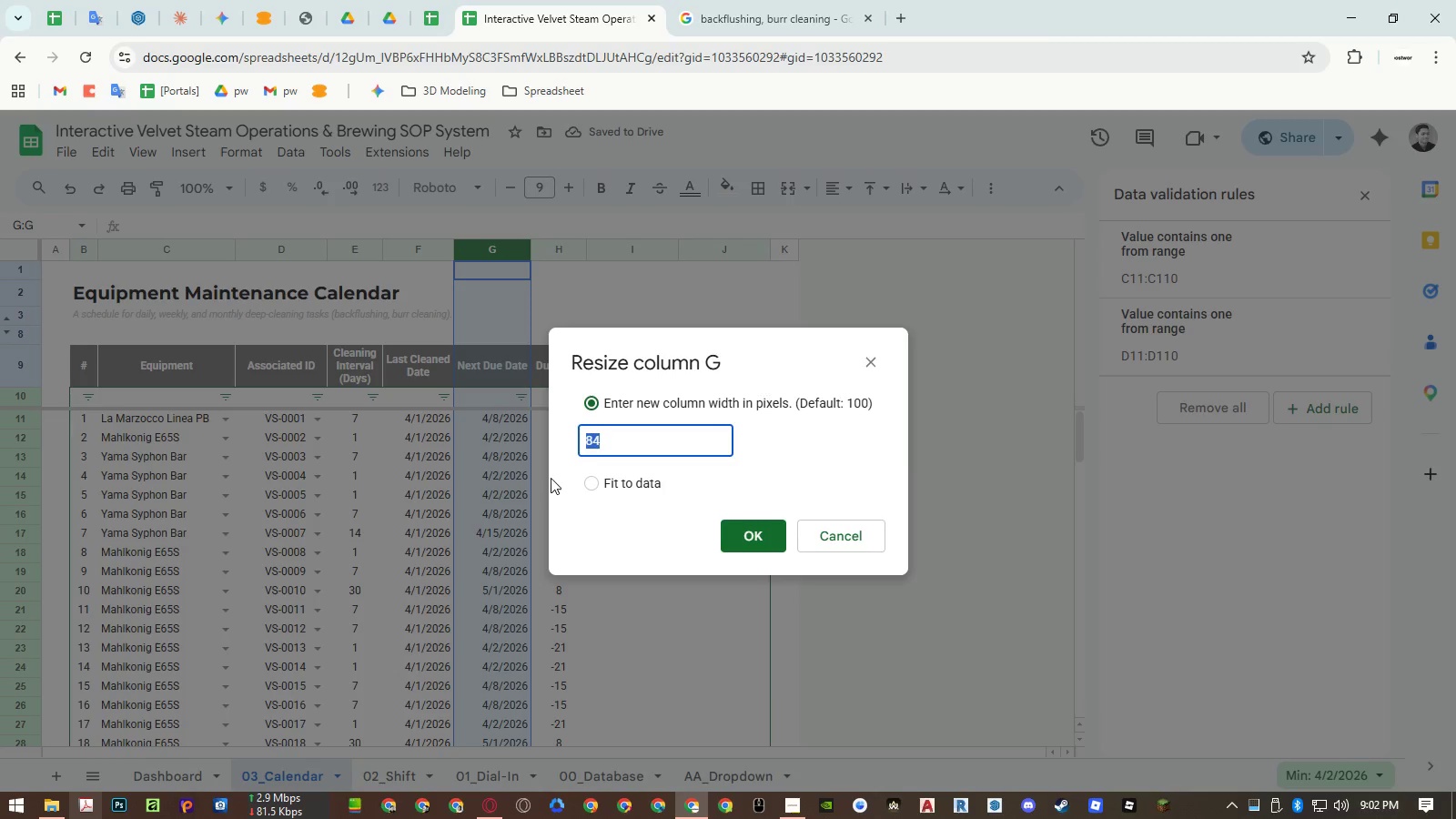 
key(Escape)
 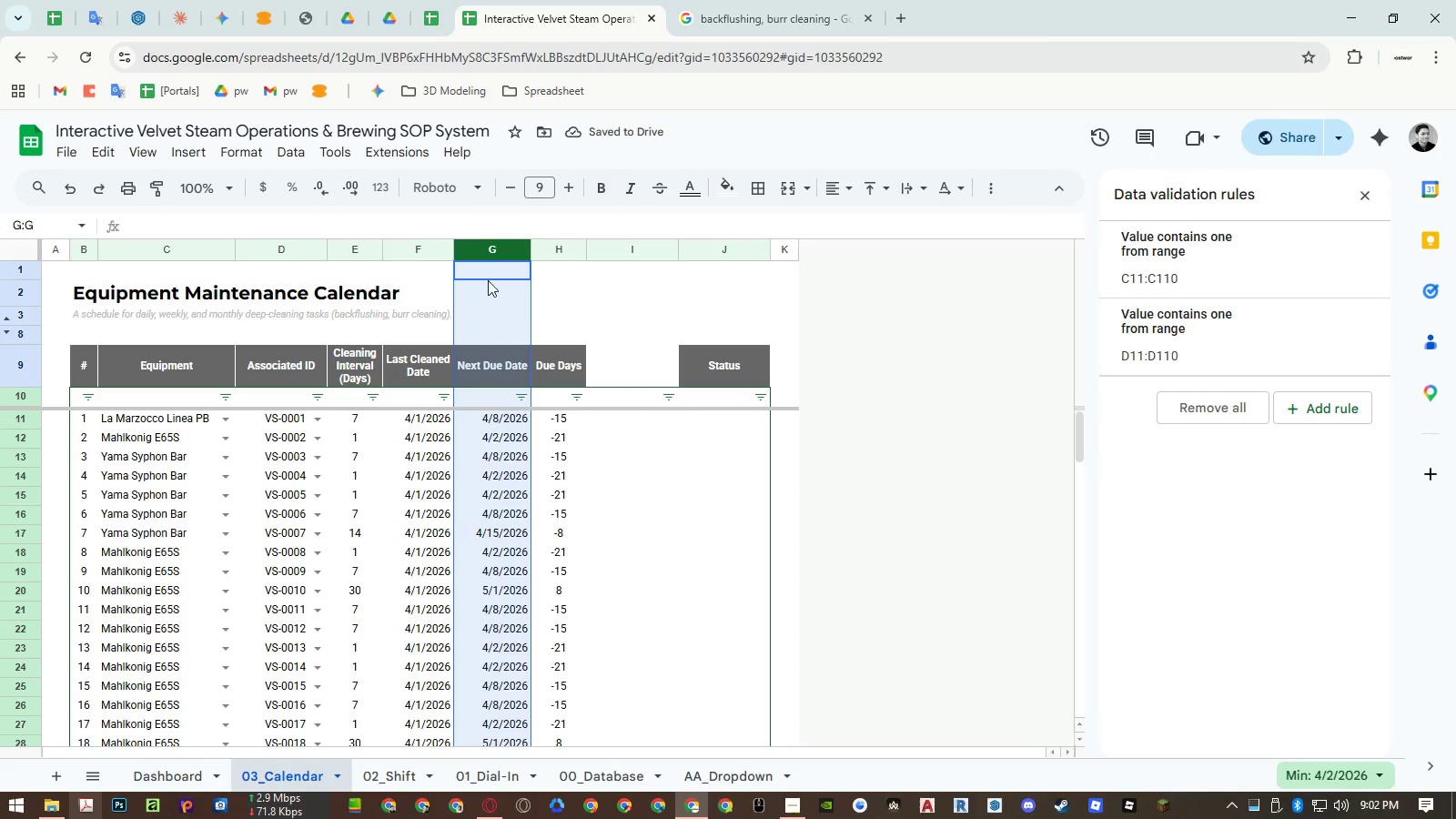 
left_click([488, 280])
 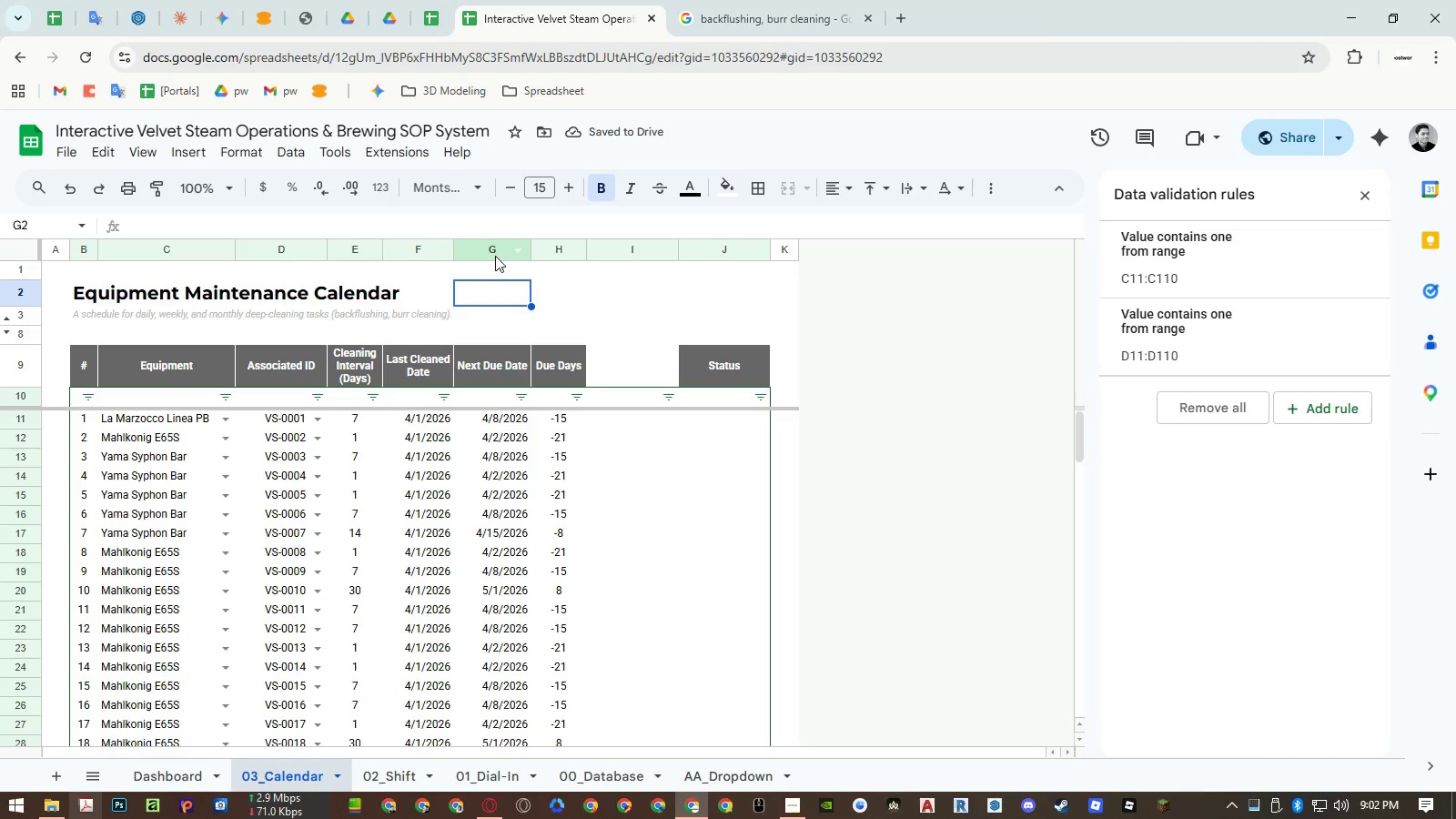 
left_click_drag(start_coordinate=[494, 251], to_coordinate=[431, 250])
 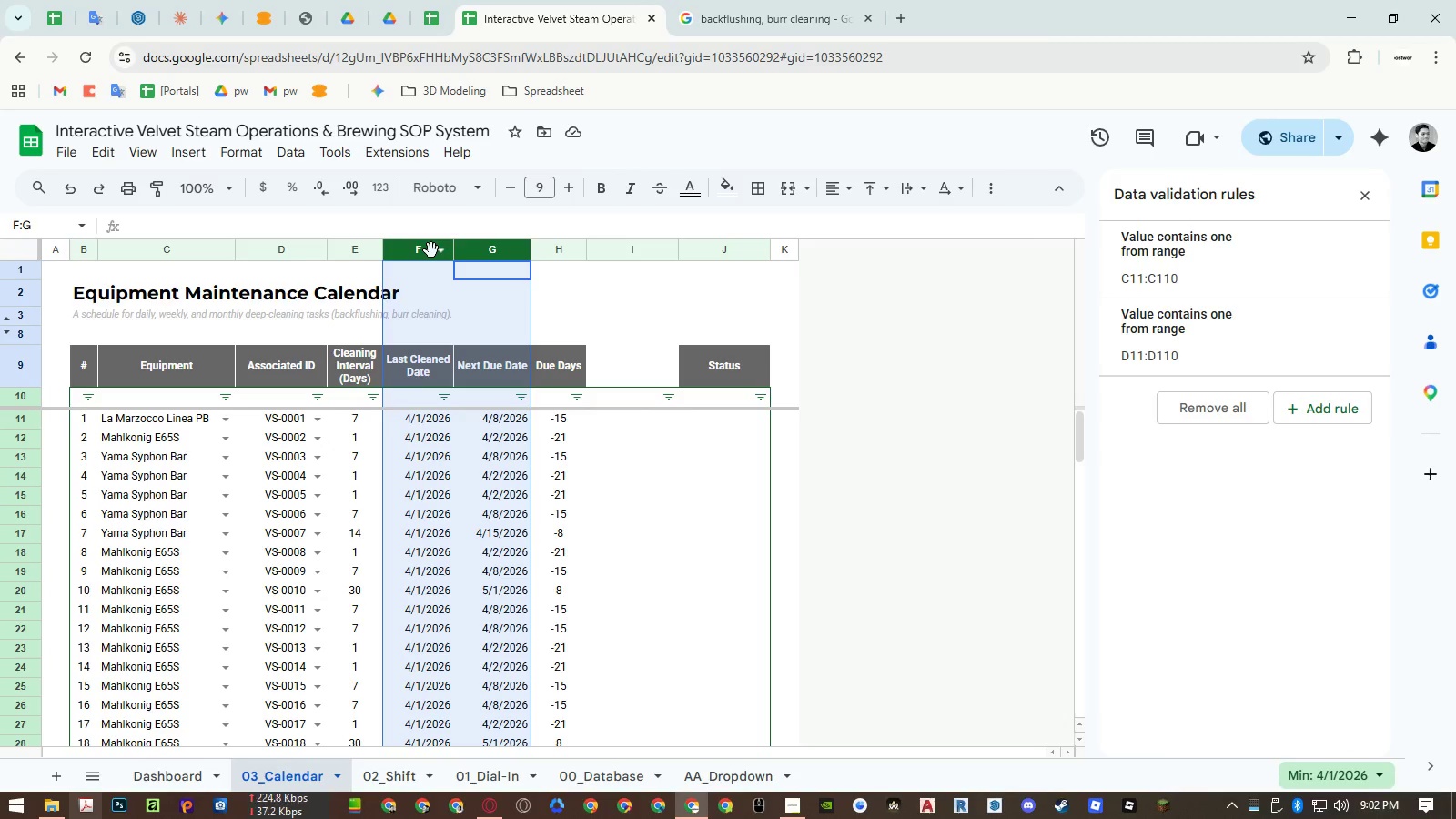 
right_click([431, 250])
 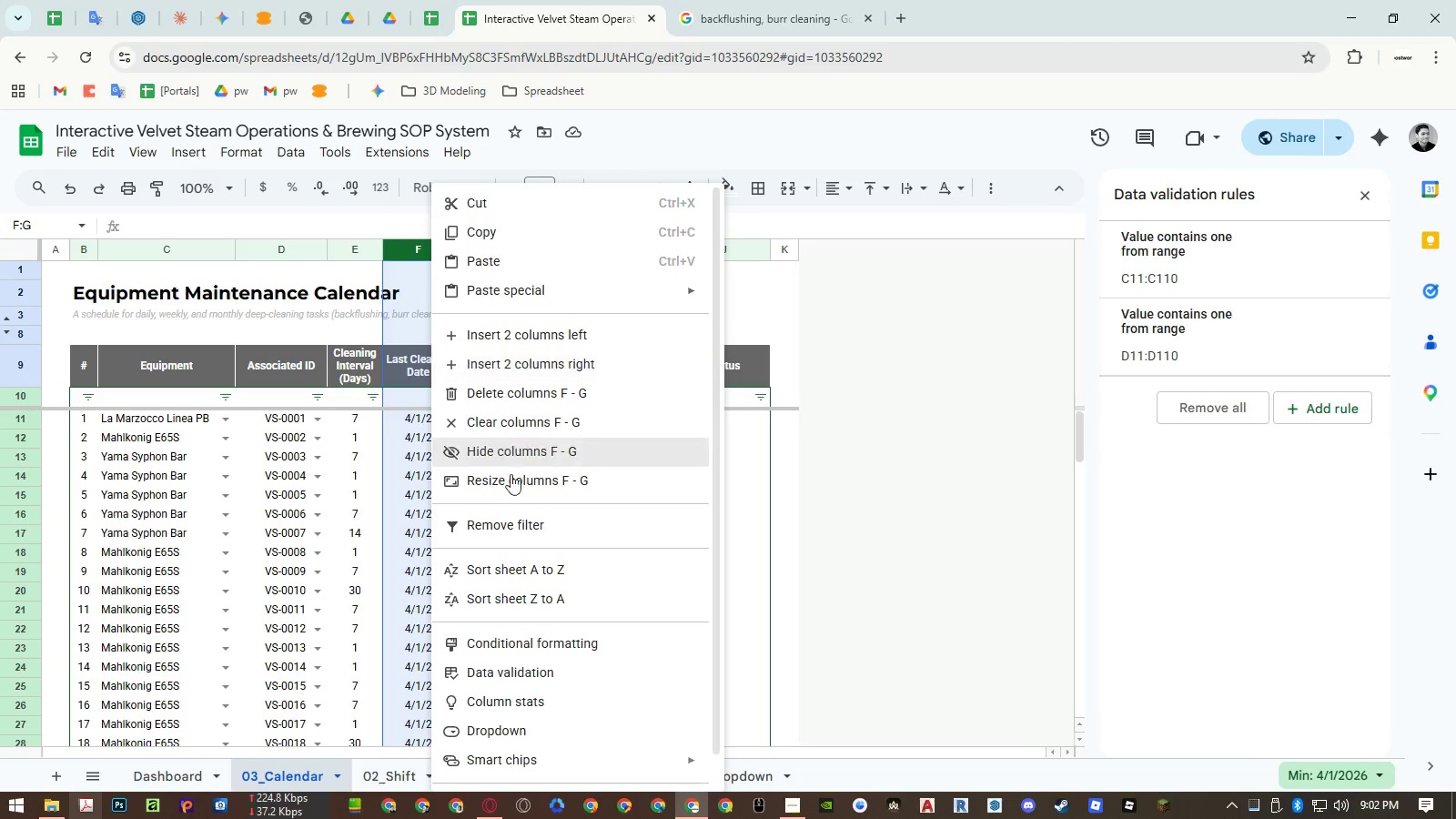 
left_click([511, 492])
 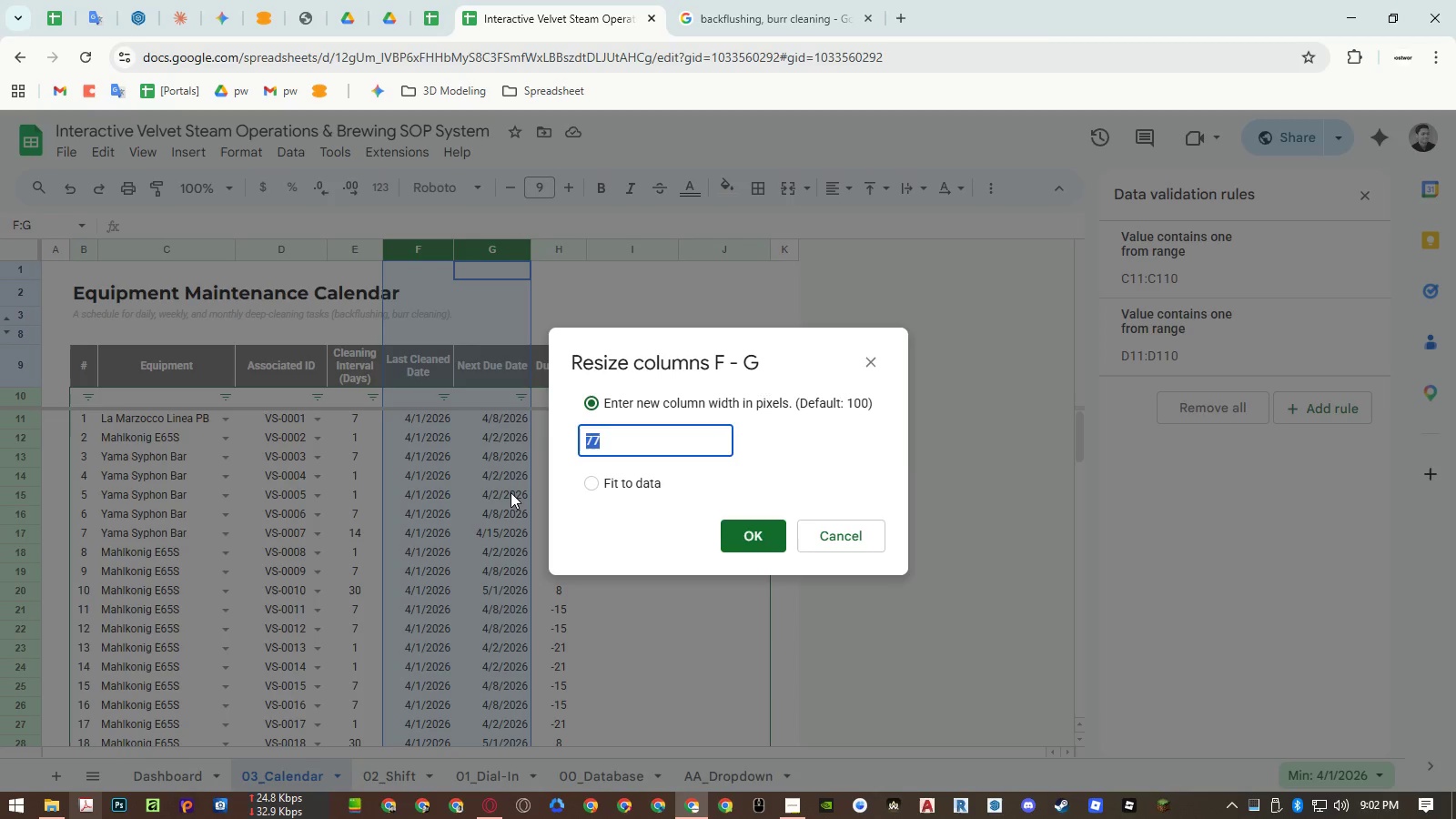 
key(Numpad9)
 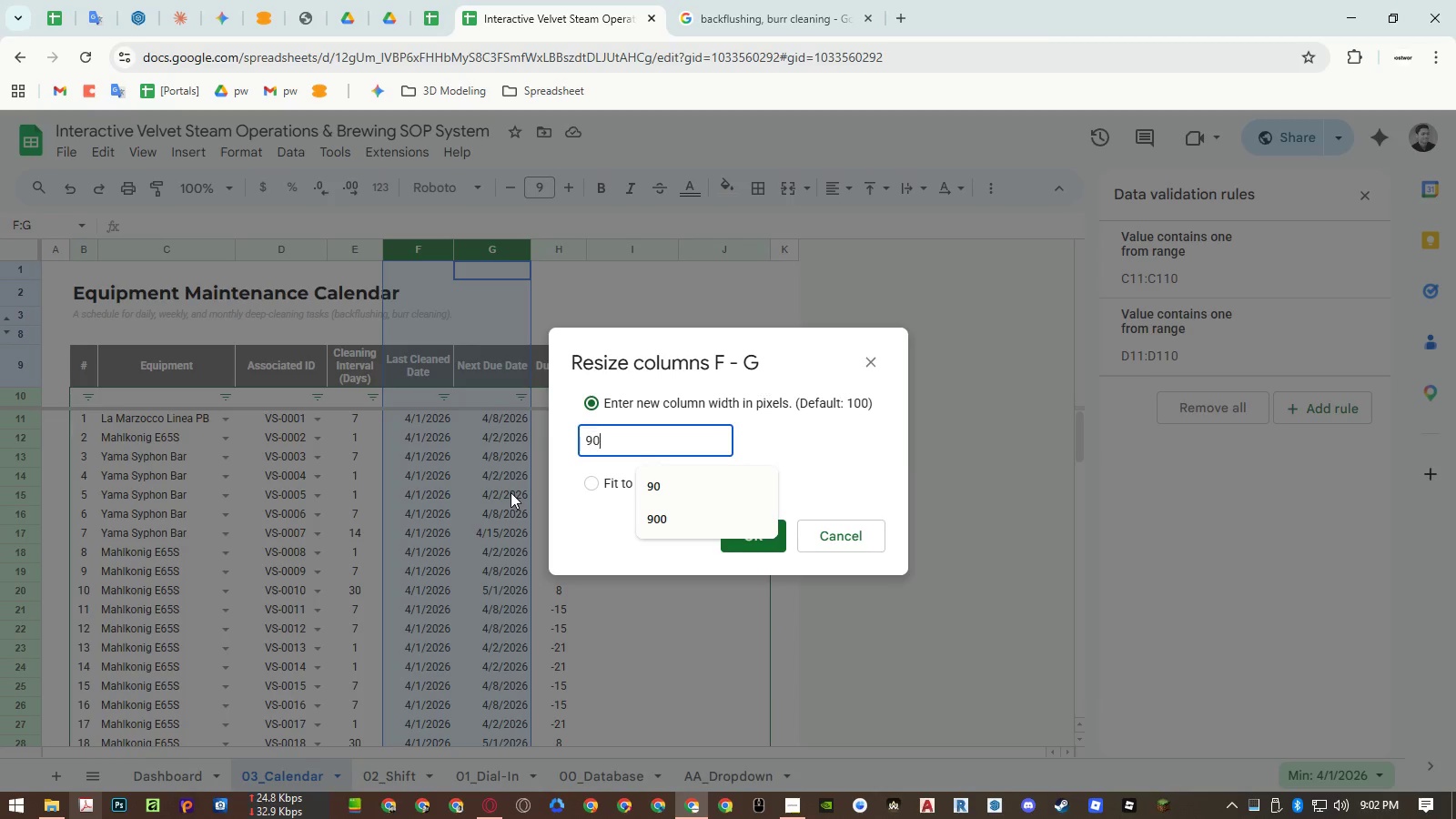 
key(Numpad0)
 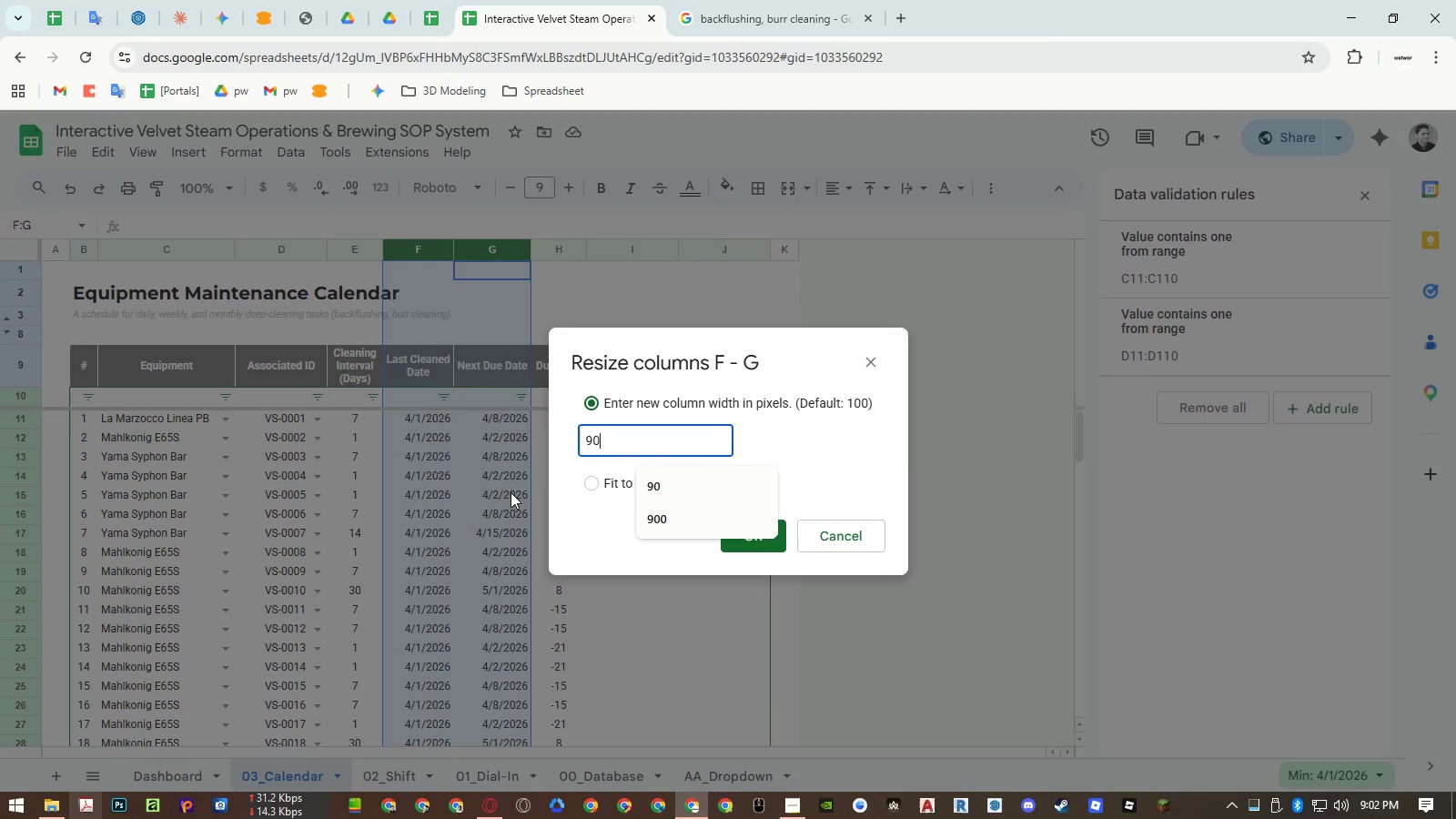 
key(NumpadEnter)
 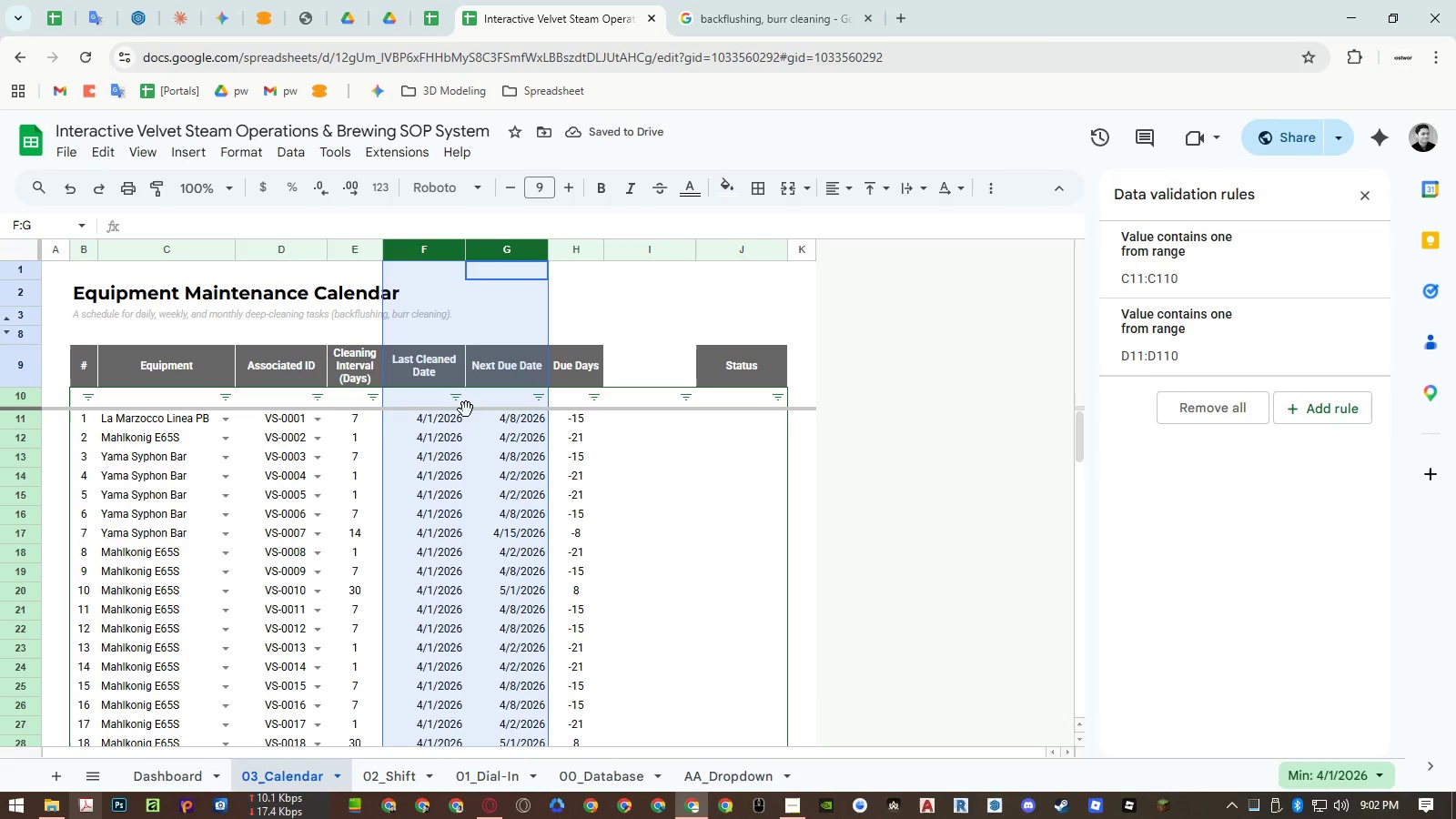 
wait(5.25)
 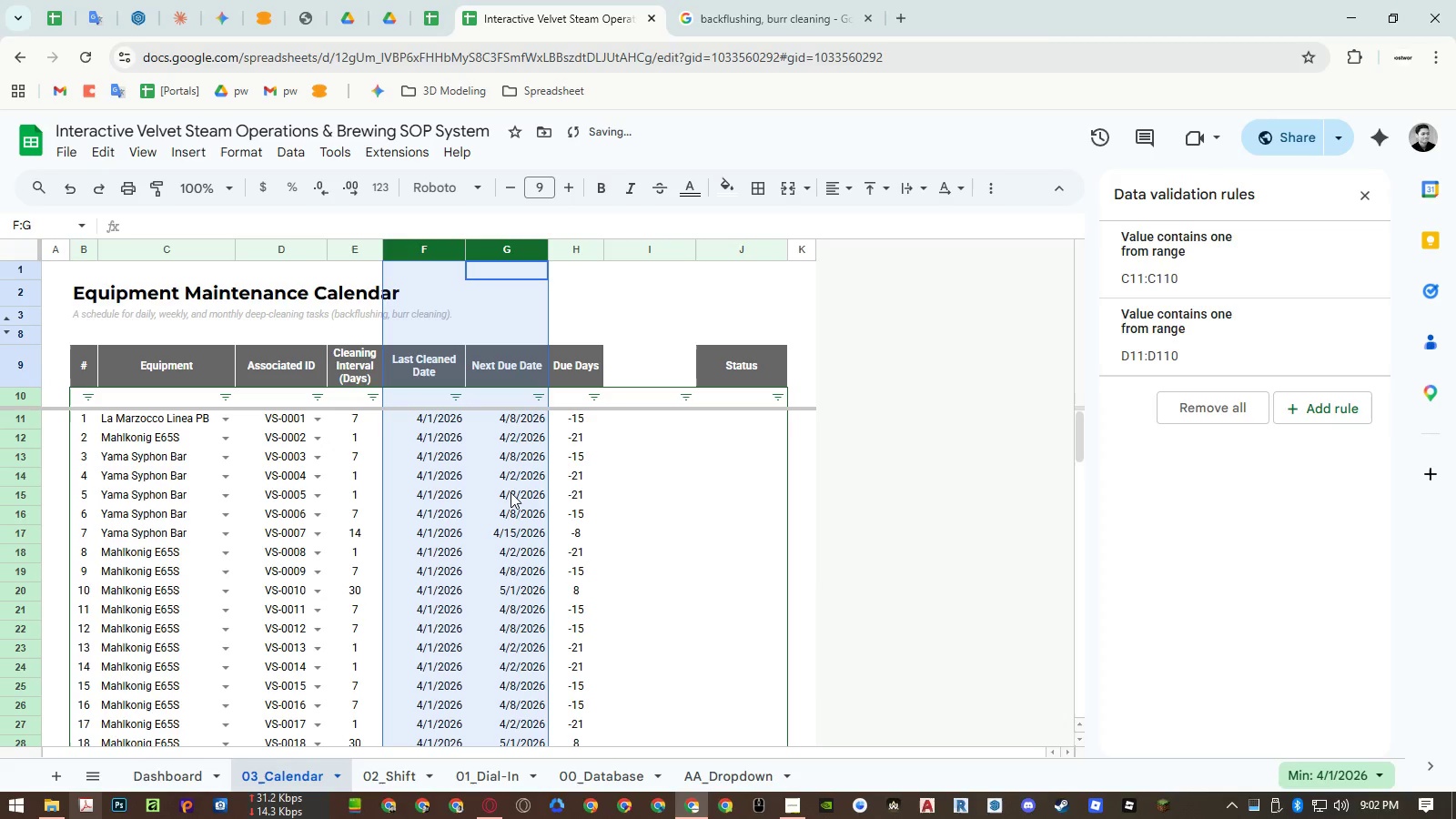 
right_click([497, 245])
 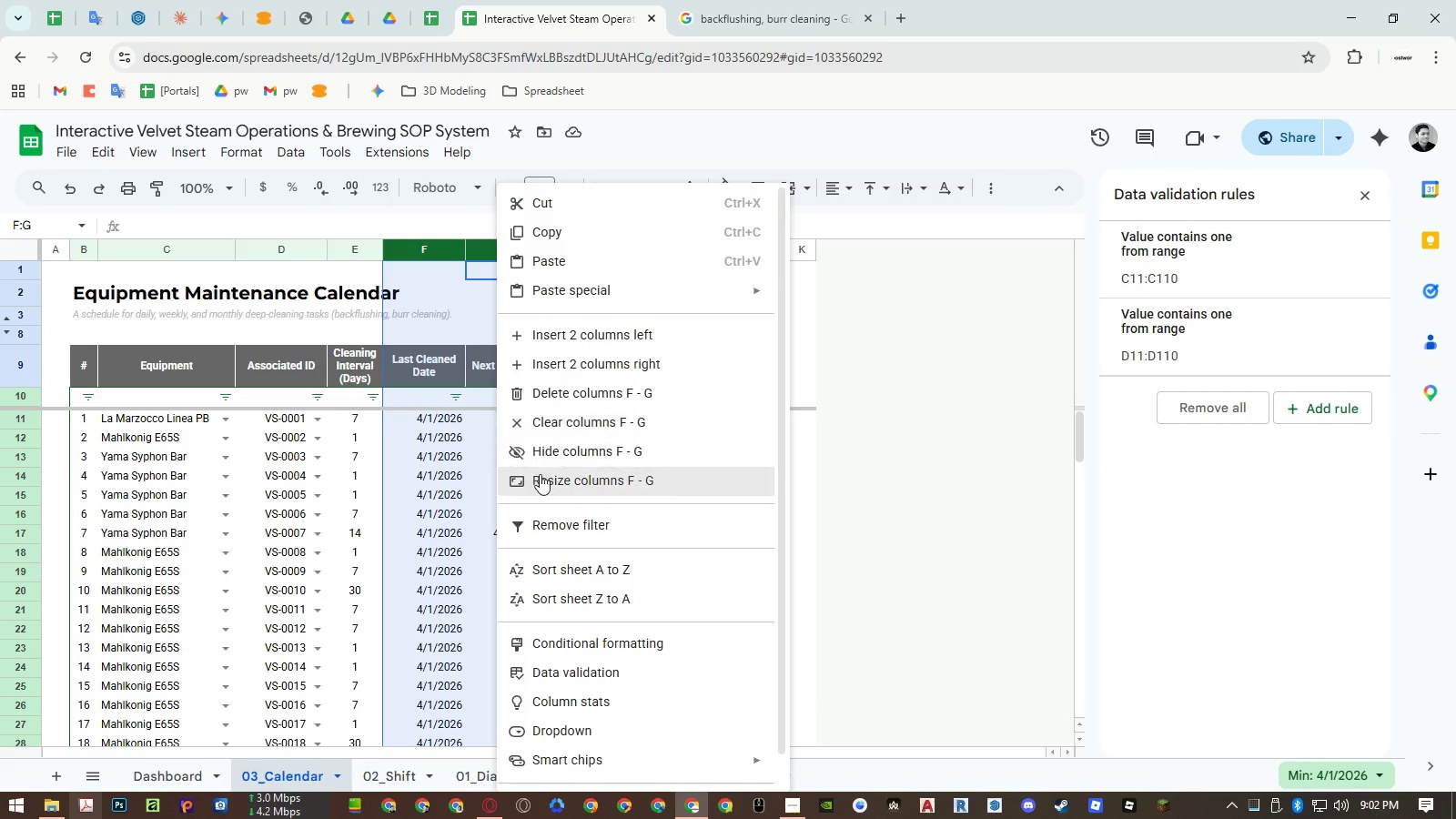 
left_click([541, 476])
 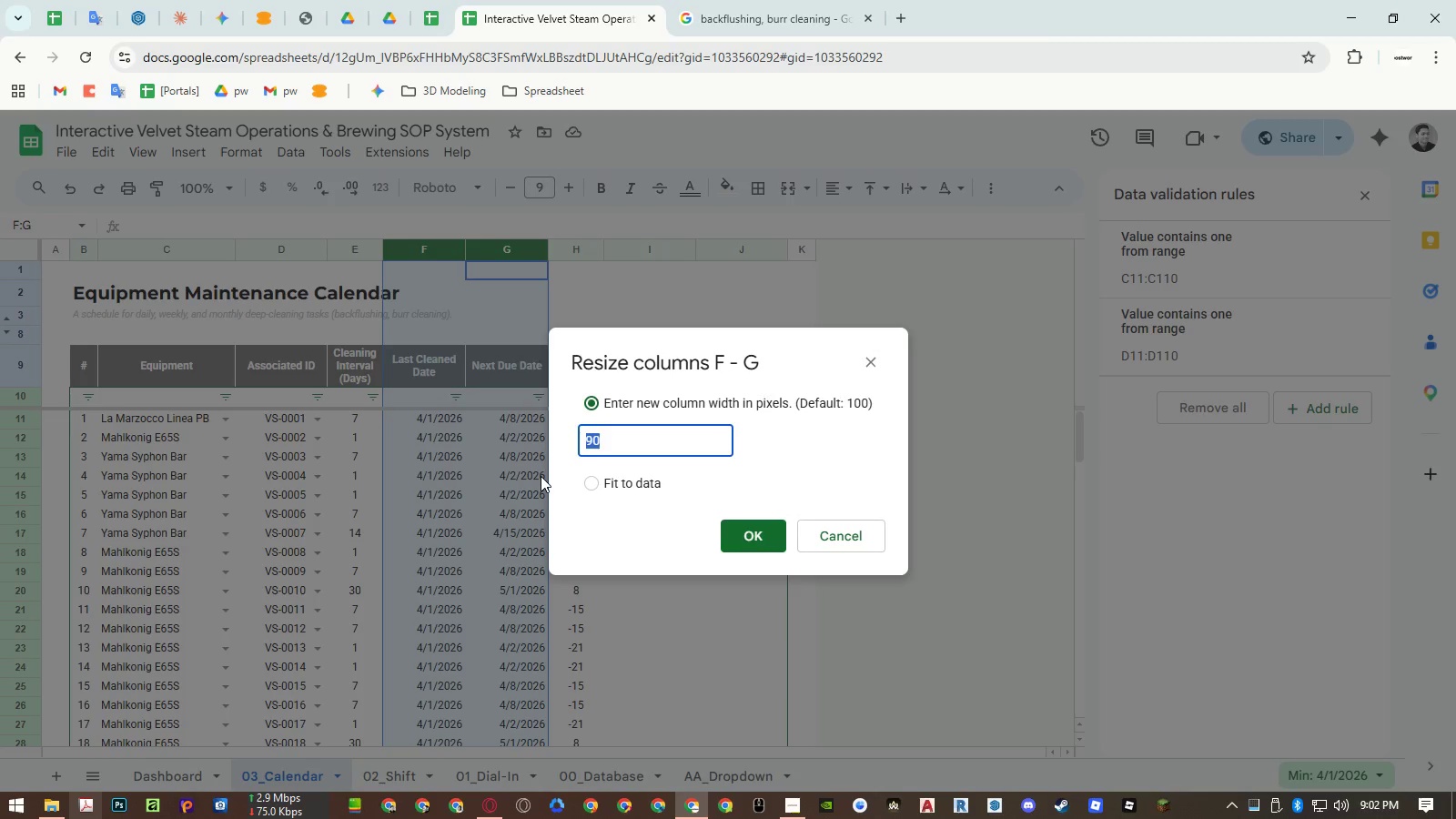 
key(Numpad6)
 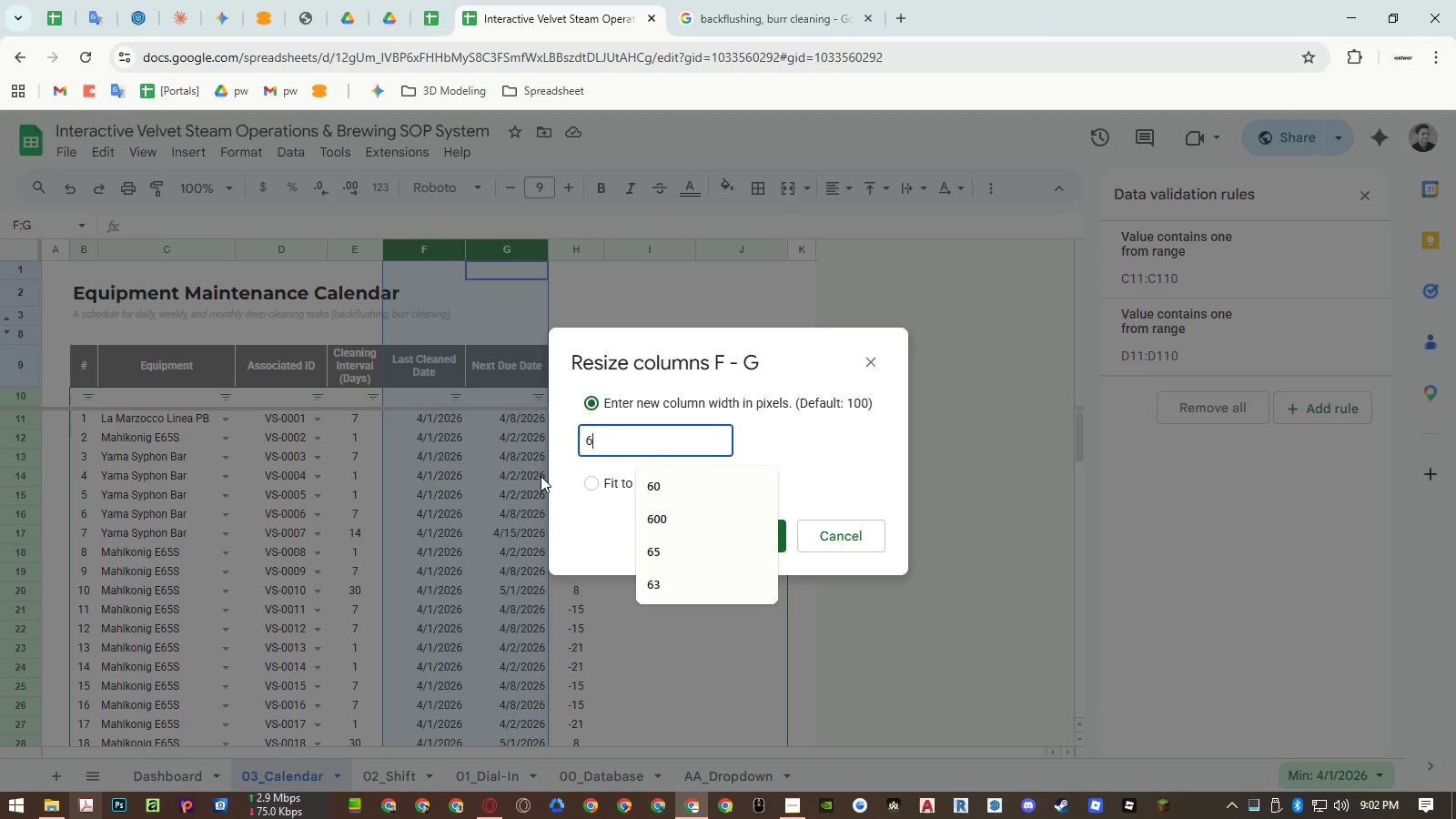 
key(Numpad0)
 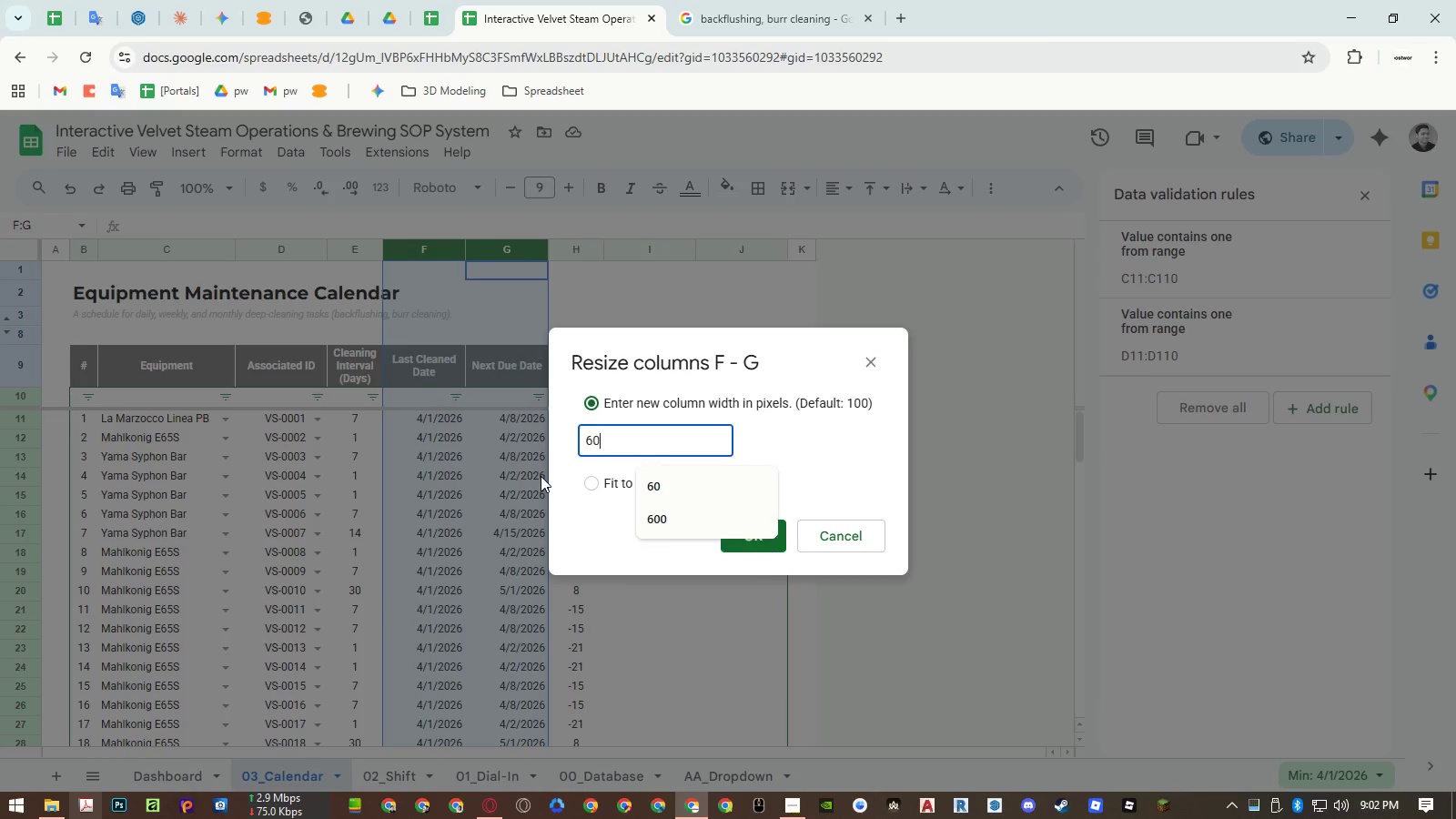 
key(NumpadEnter)
 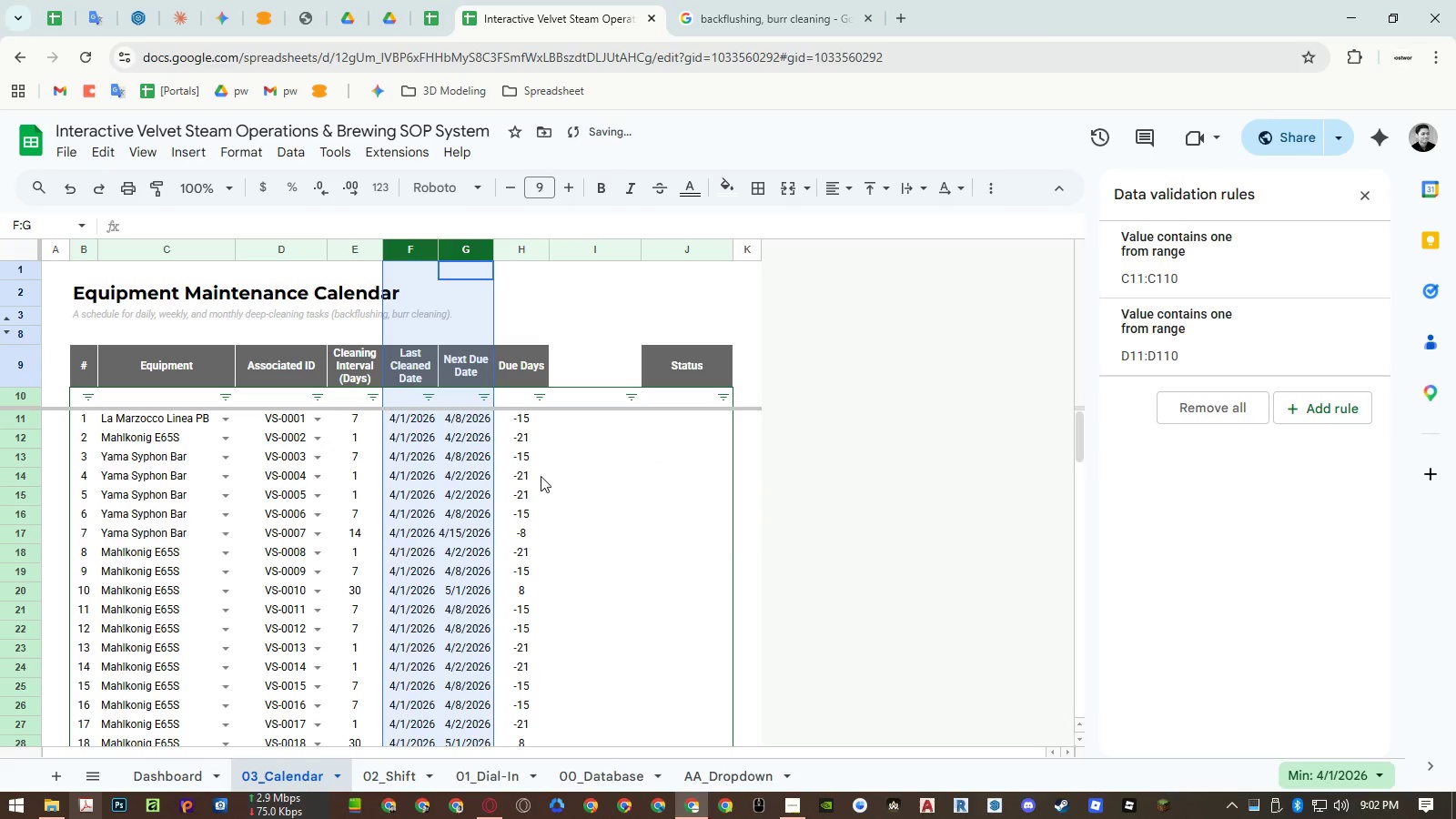 
left_click([563, 483])
 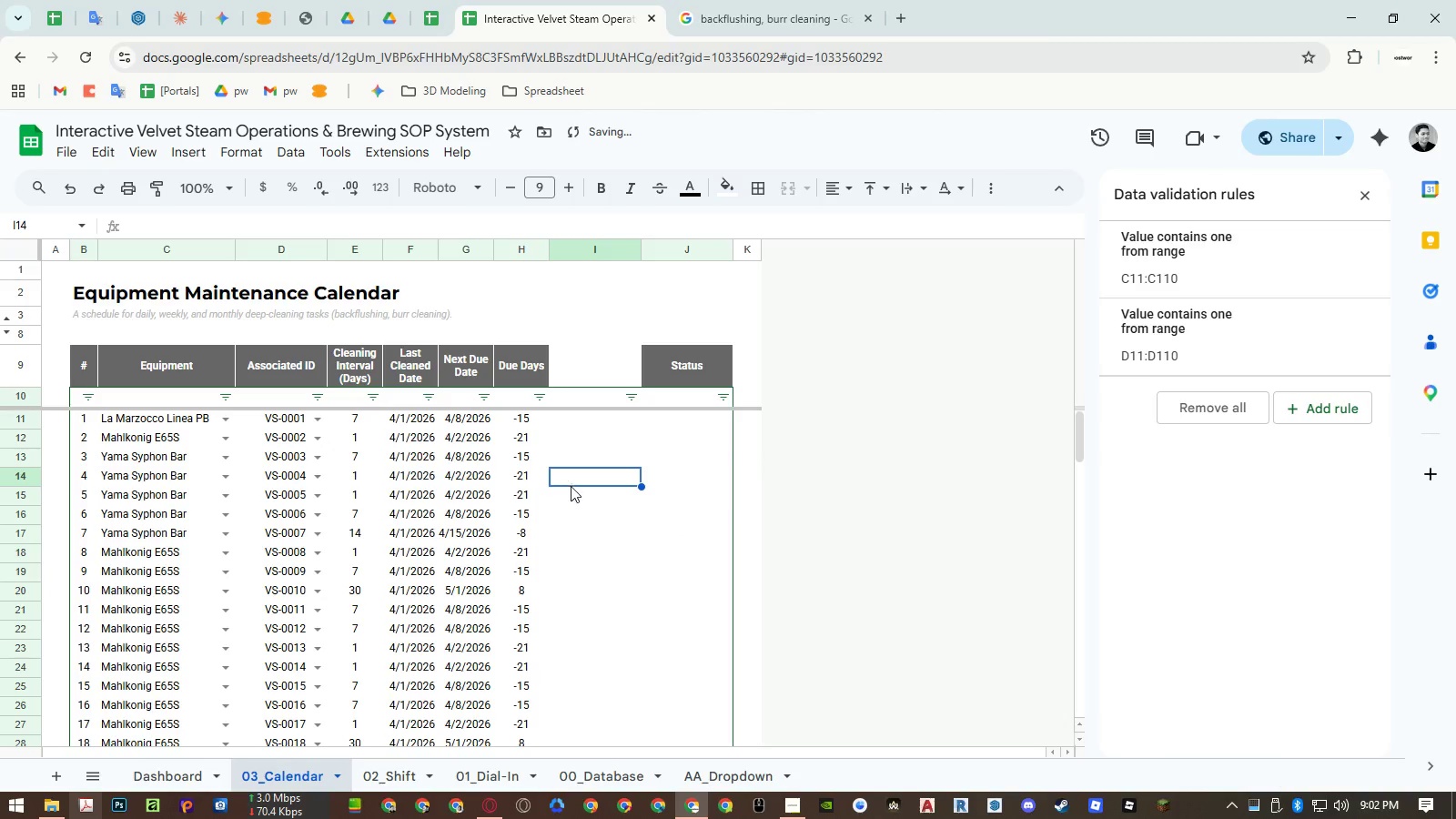 
key(Control+ControlLeft)
 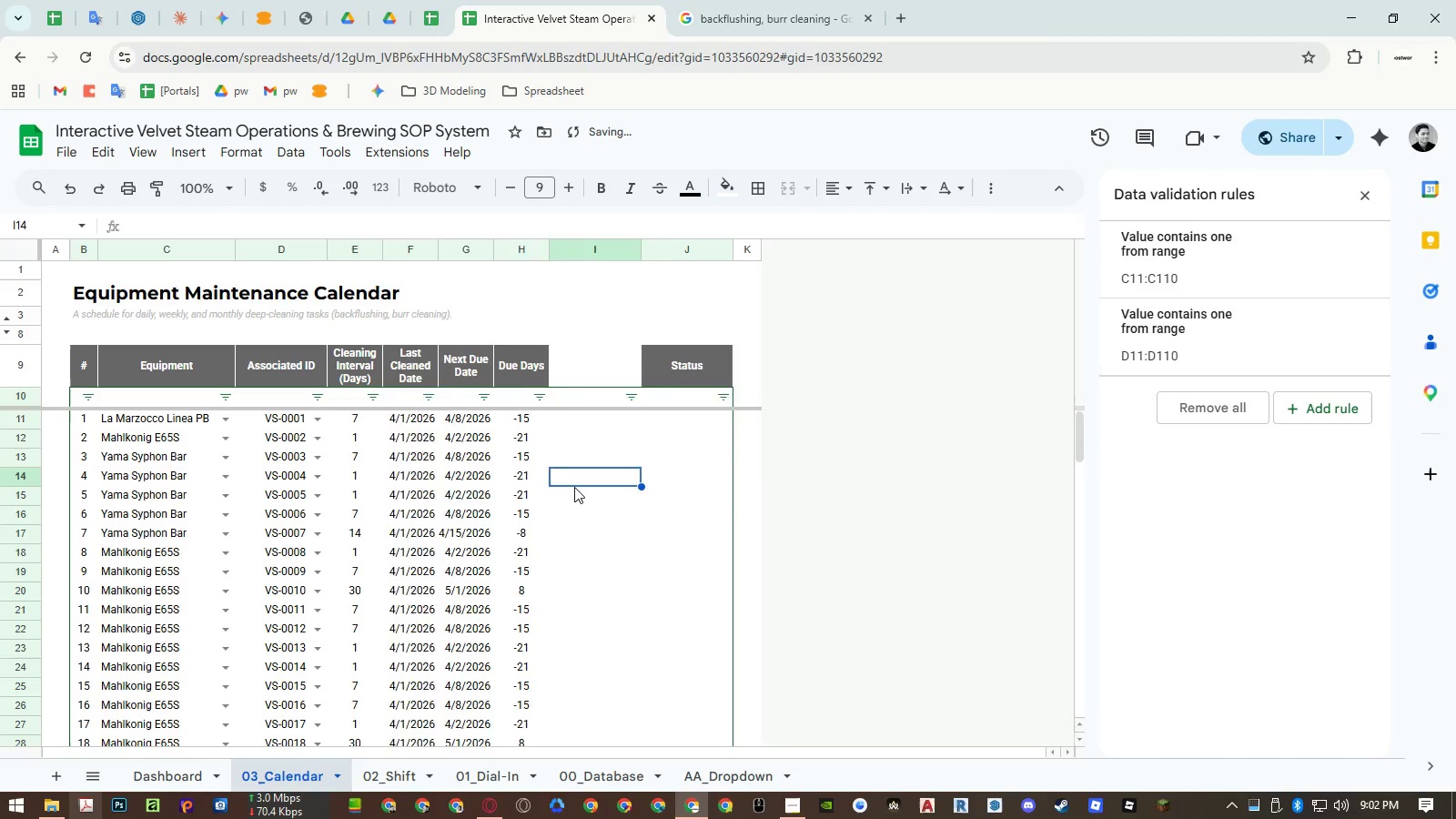 
key(Control+Z)
 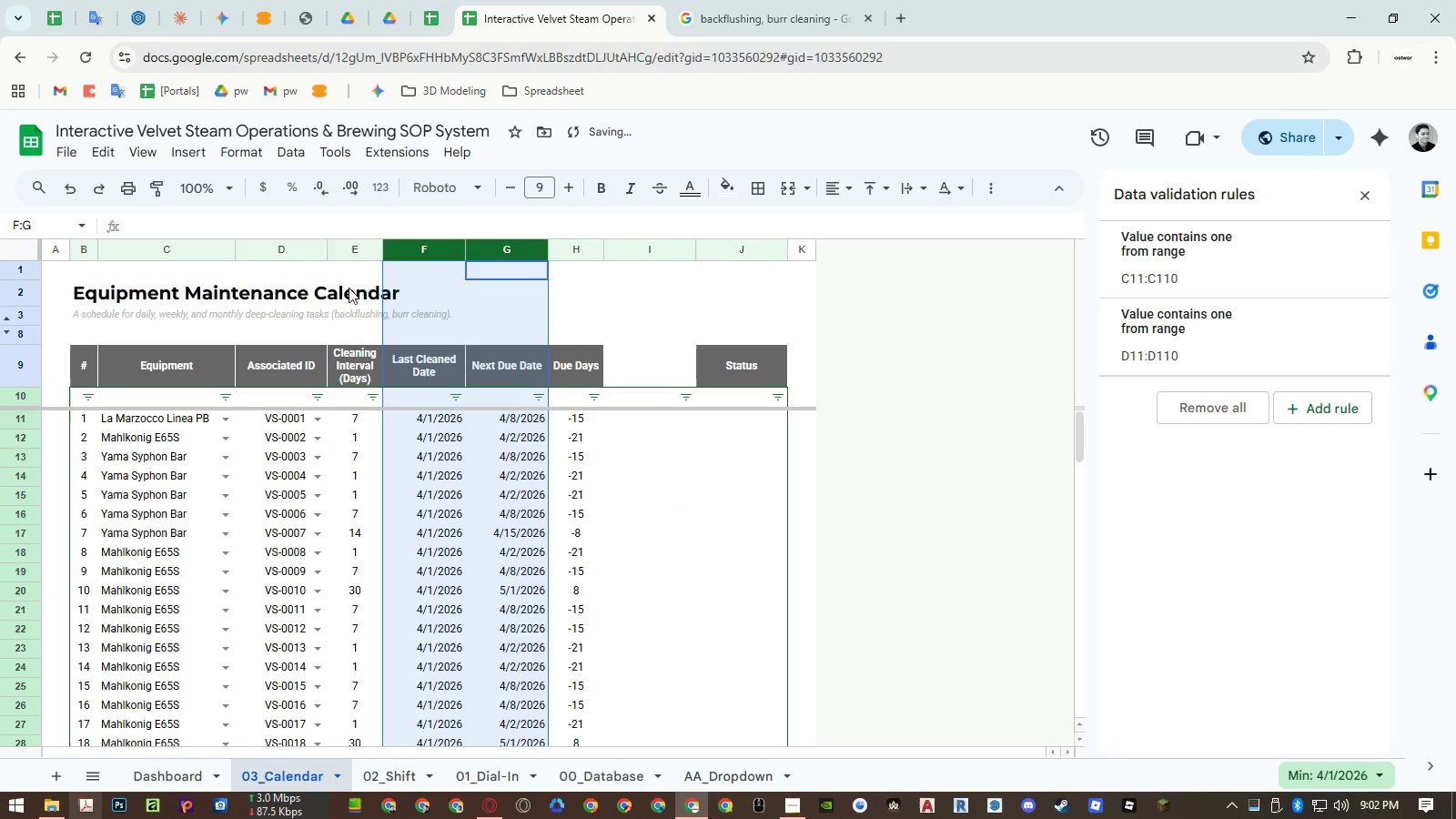 
right_click([349, 249])
 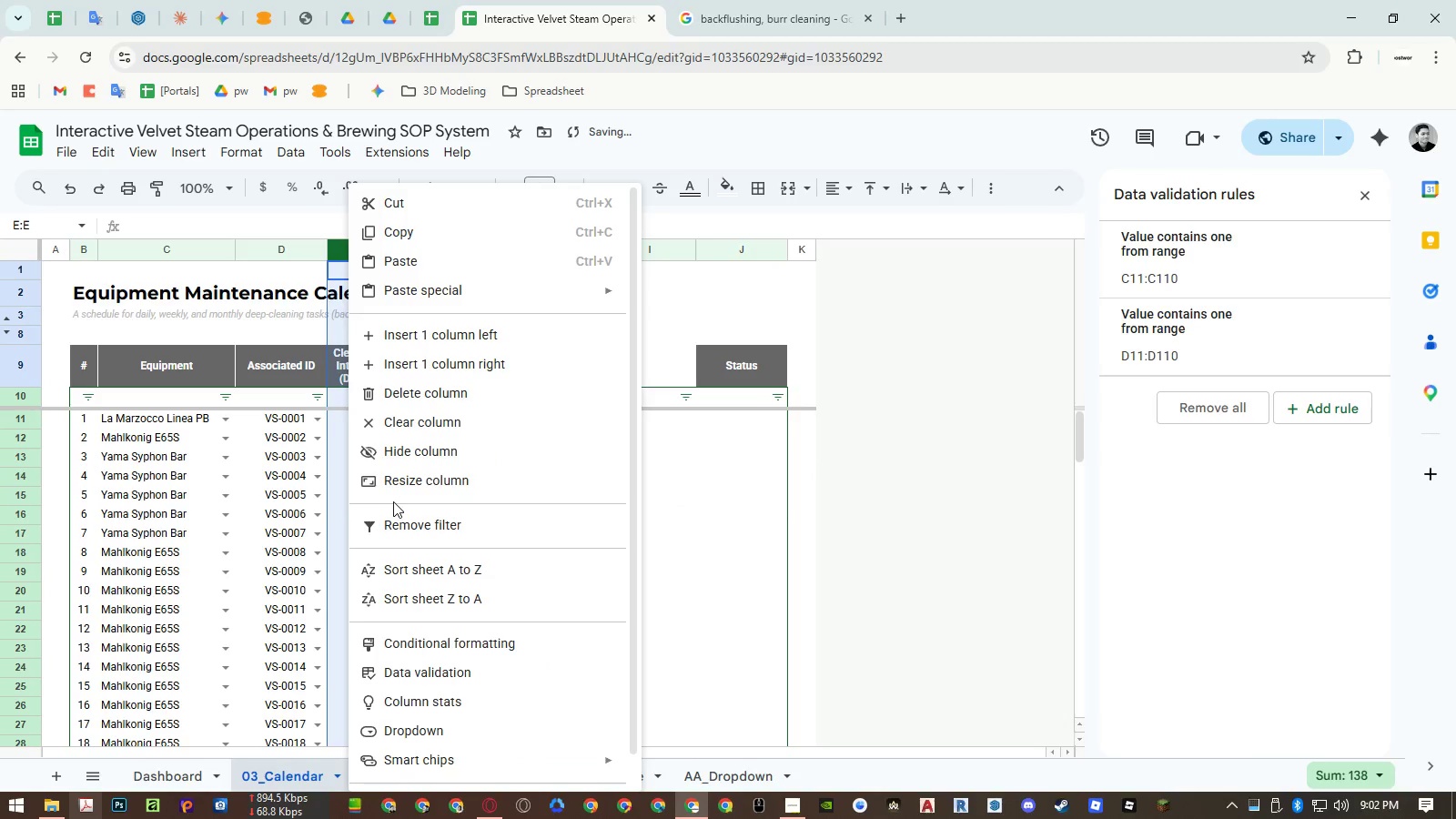 
left_click([395, 489])
 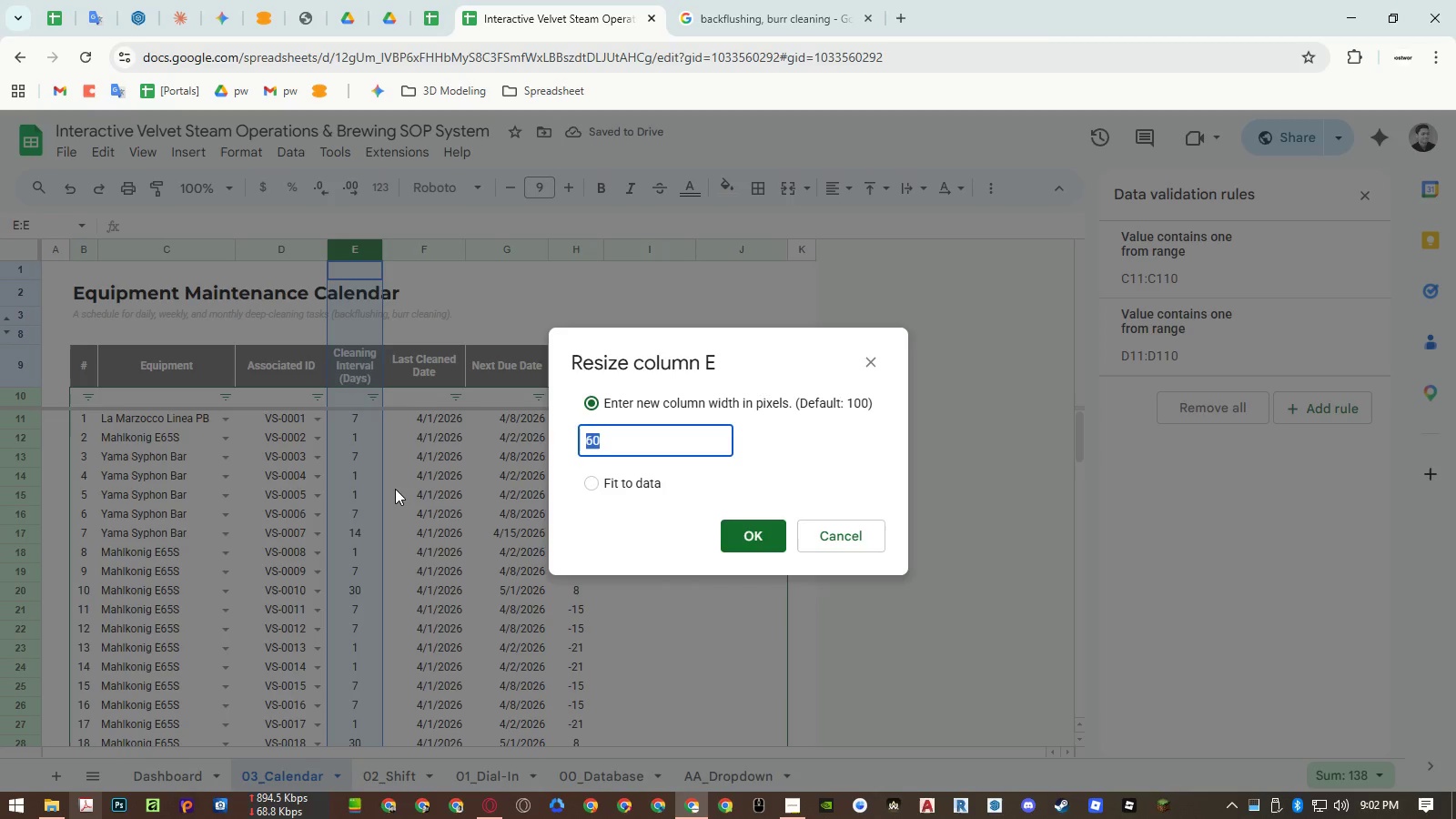 
key(Escape)
 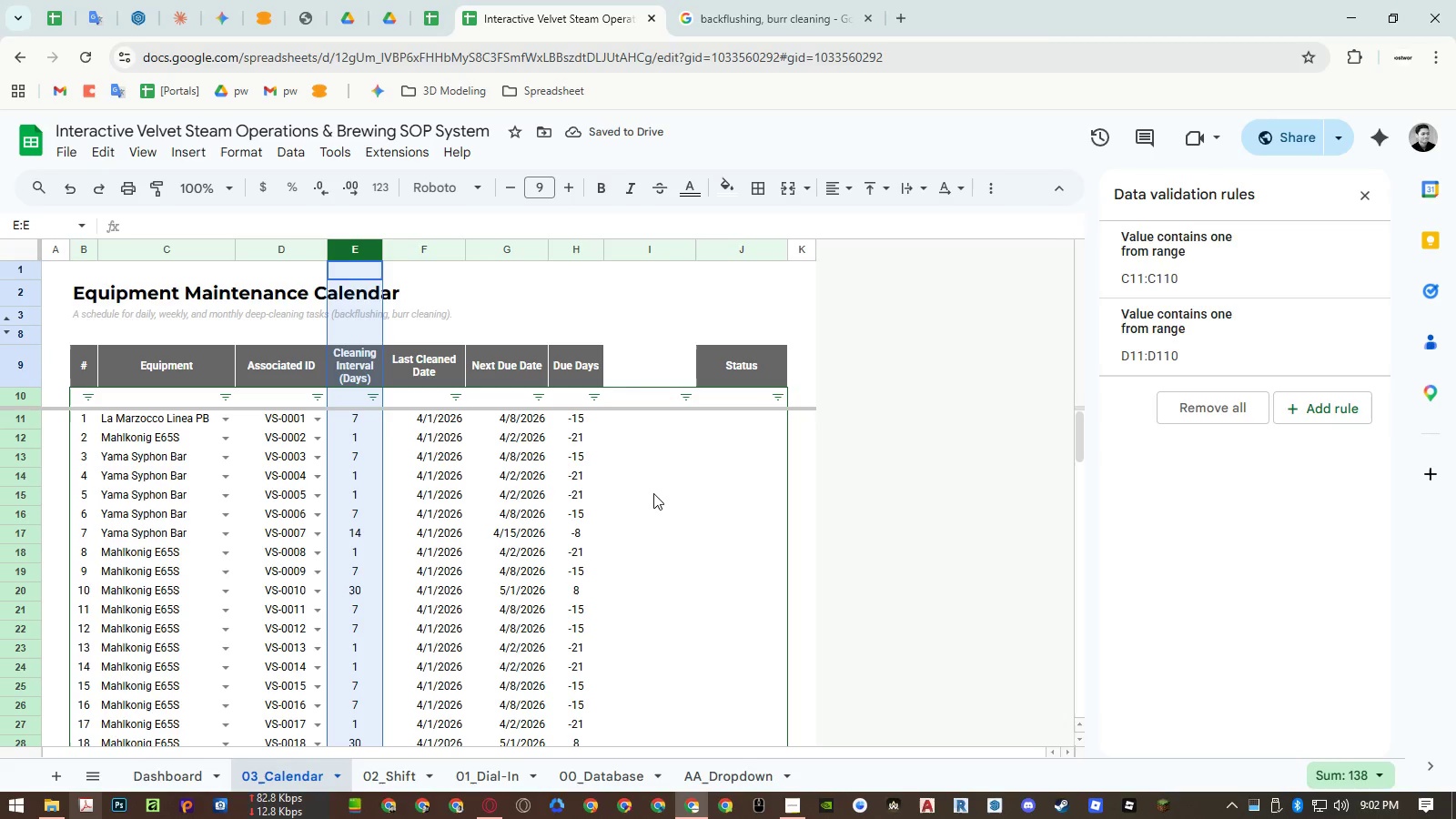 
left_click([655, 492])
 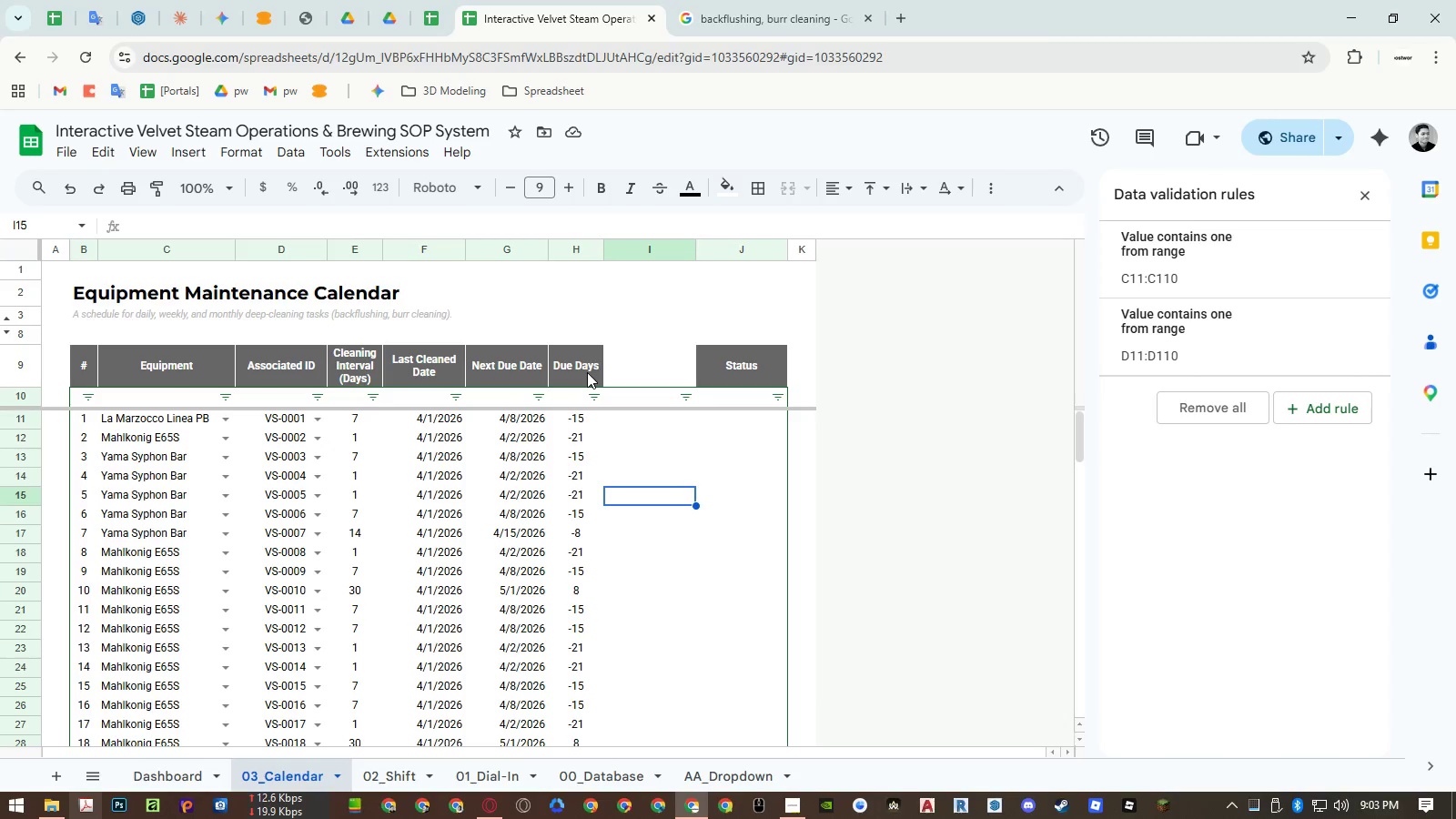 
wait(15.92)
 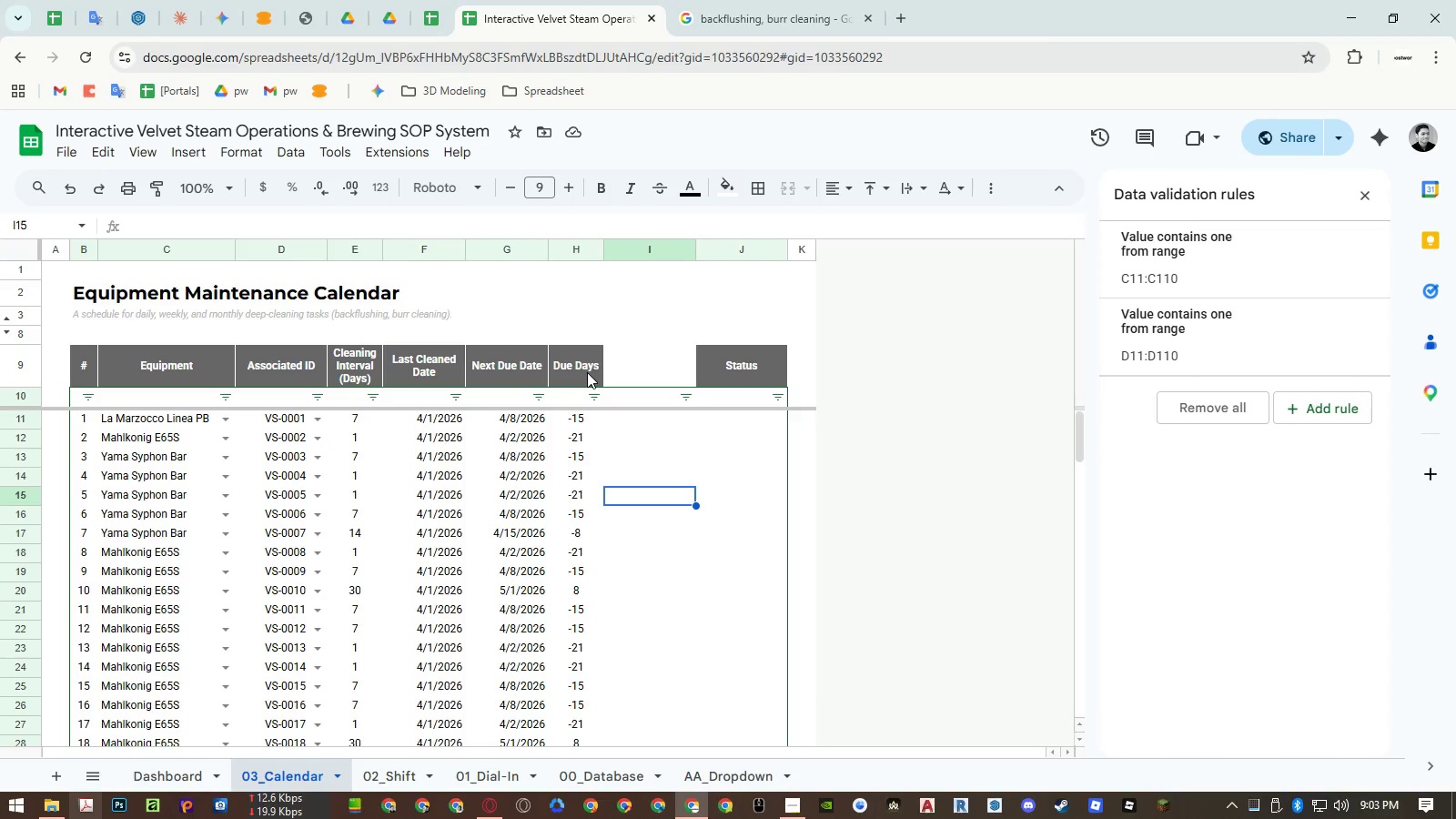 
left_click([643, 379])
 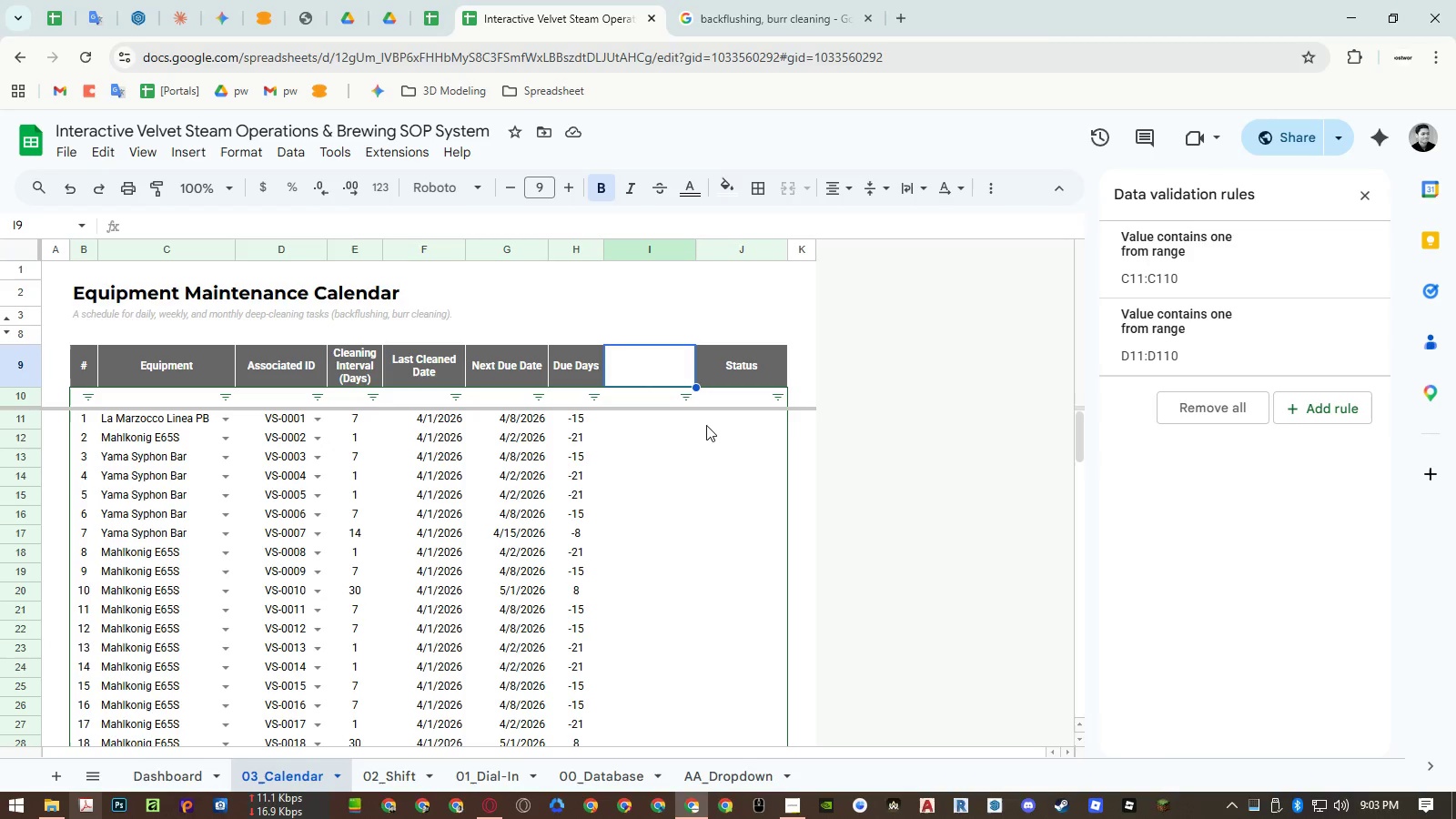 
wait(7.59)
 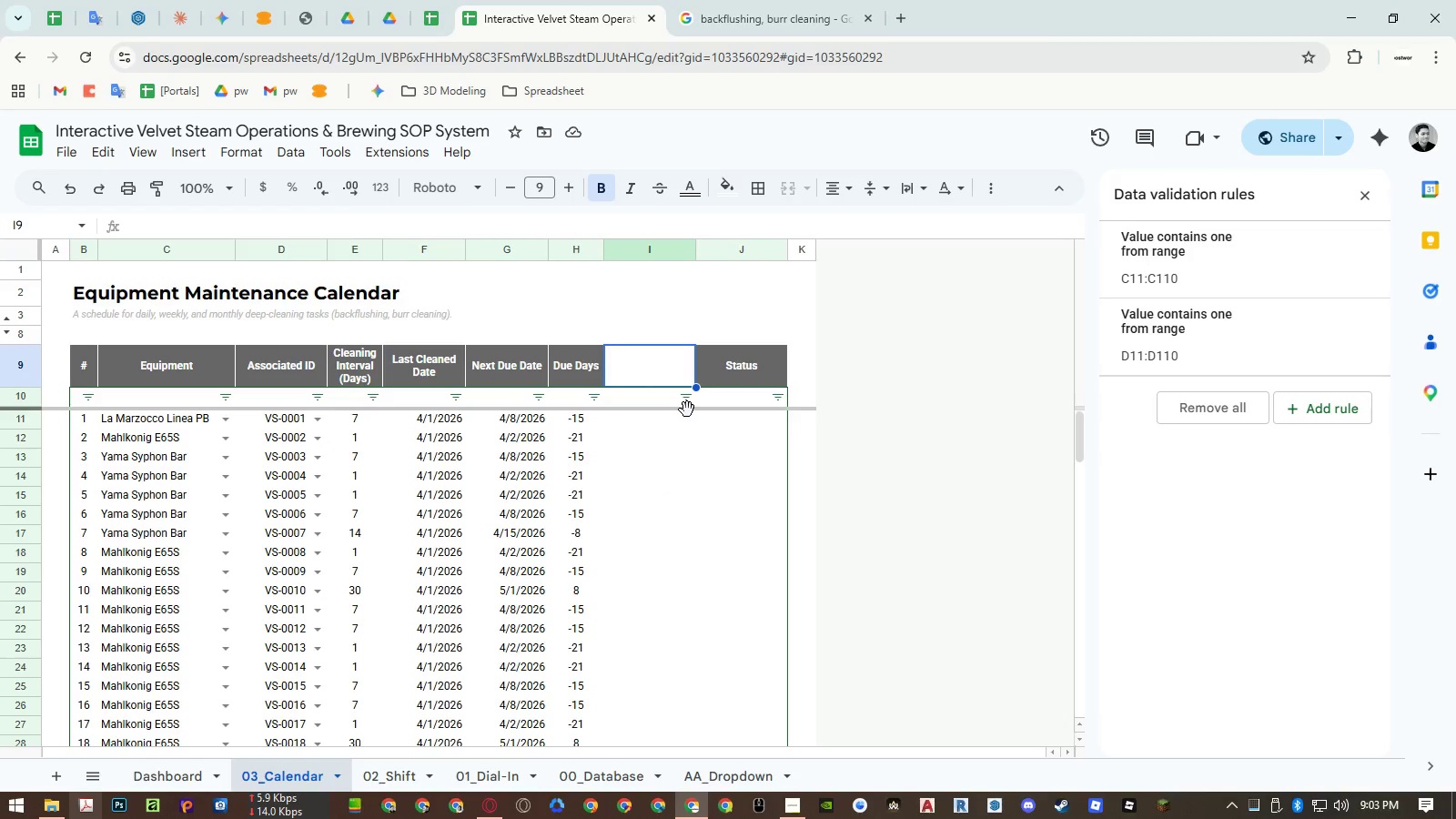 
left_click([711, 403])
 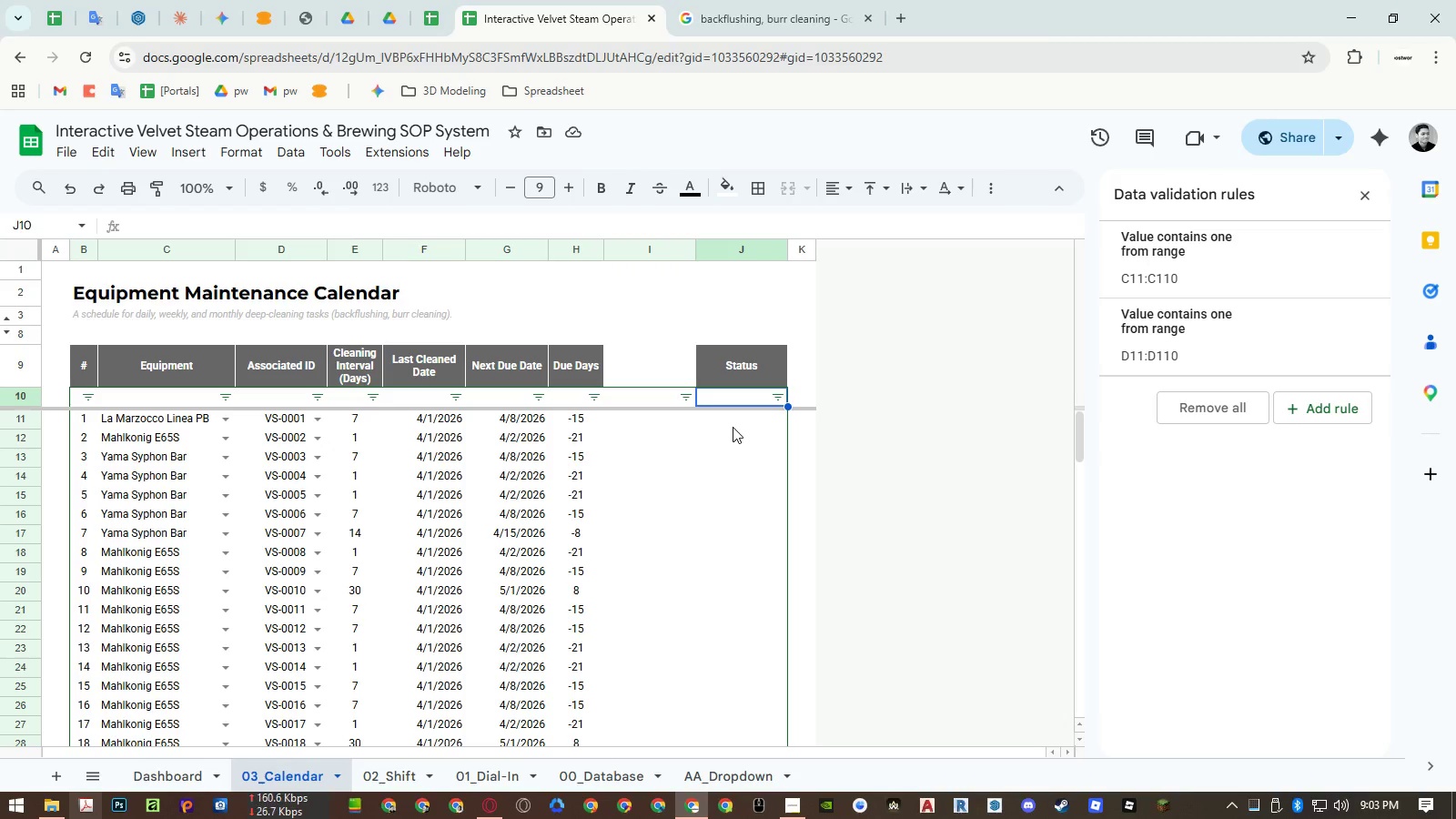 
key(Equal)
 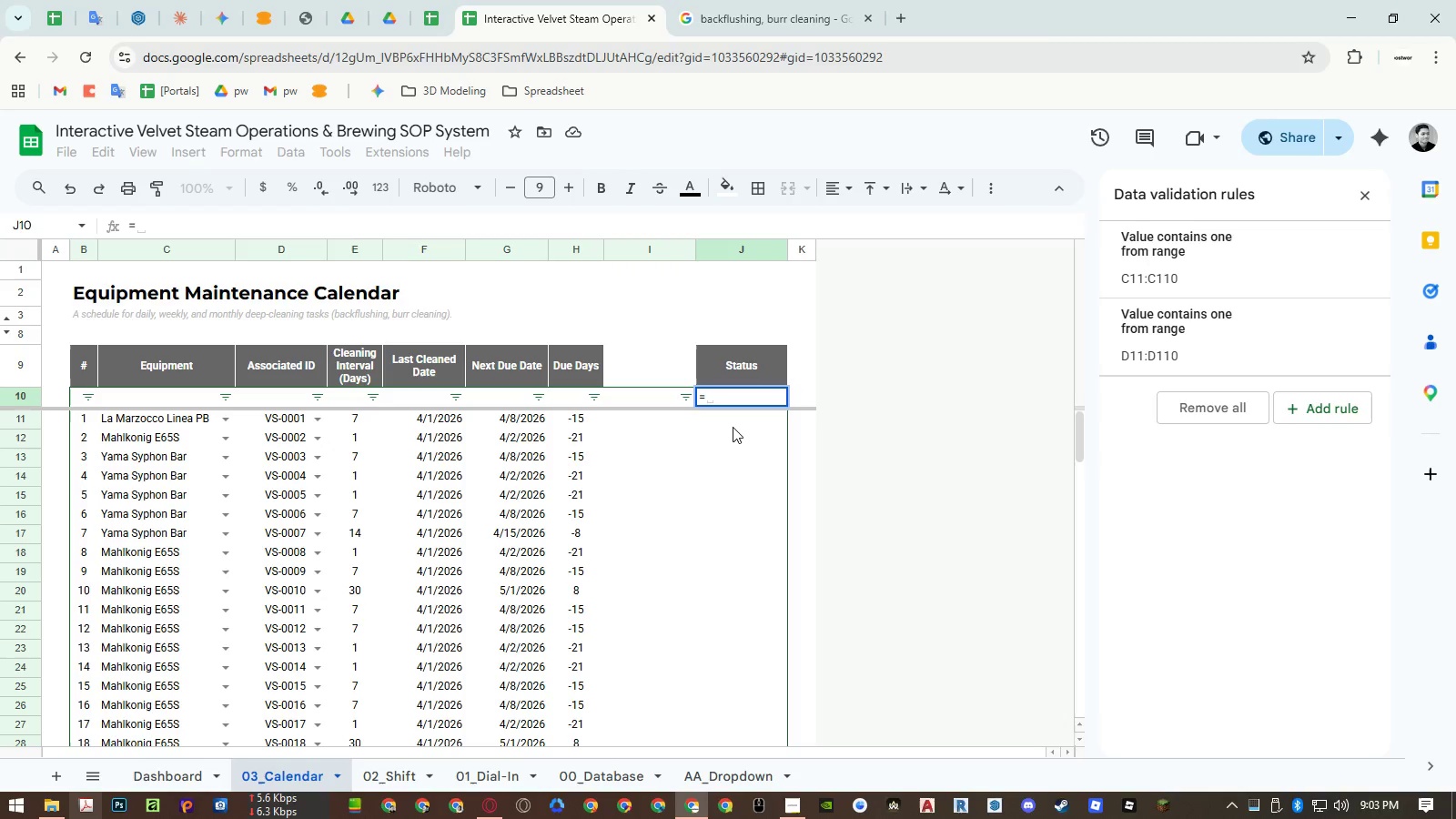 
wait(8.06)
 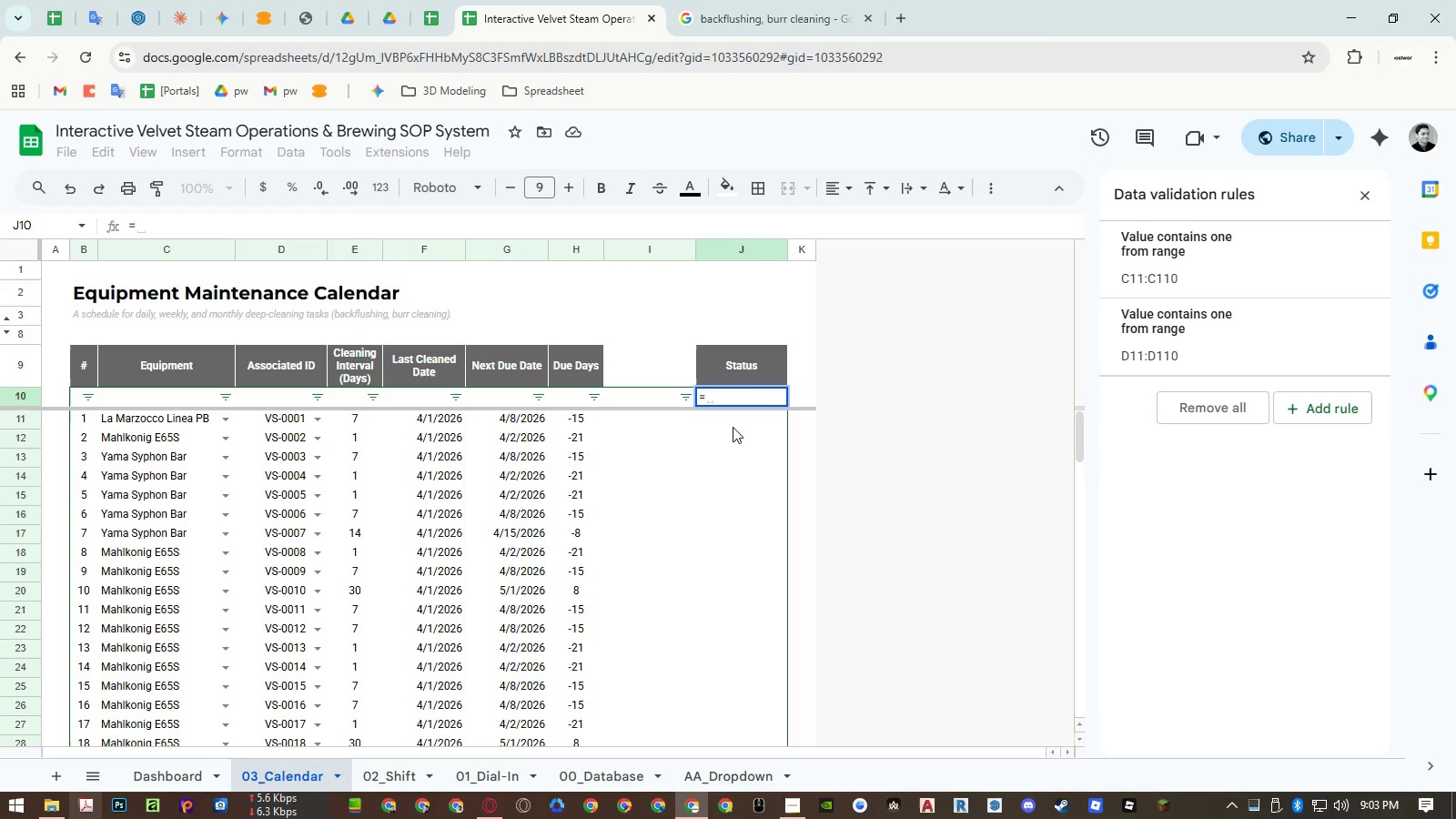 
type(arr)
 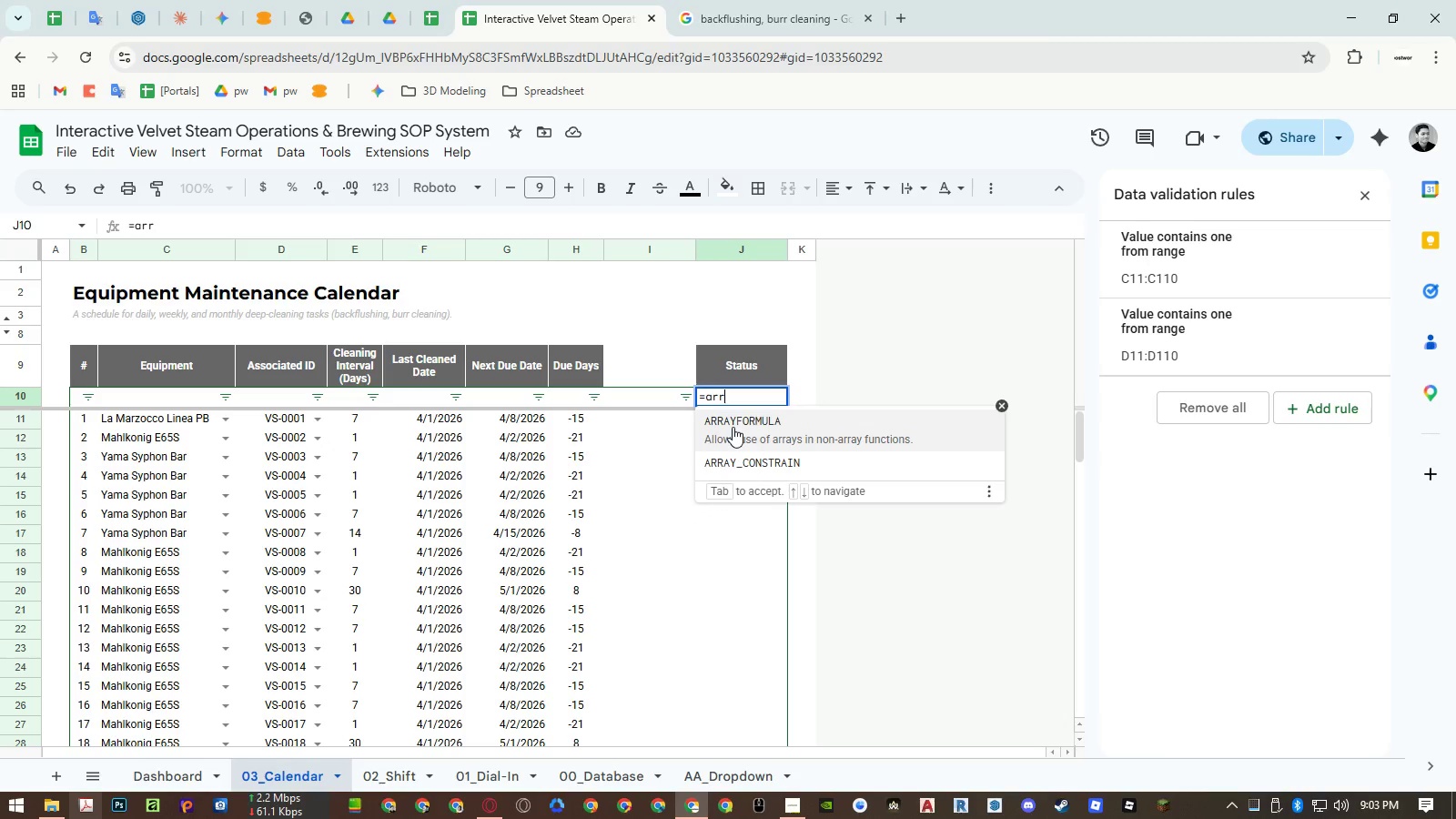 
key(Enter)
 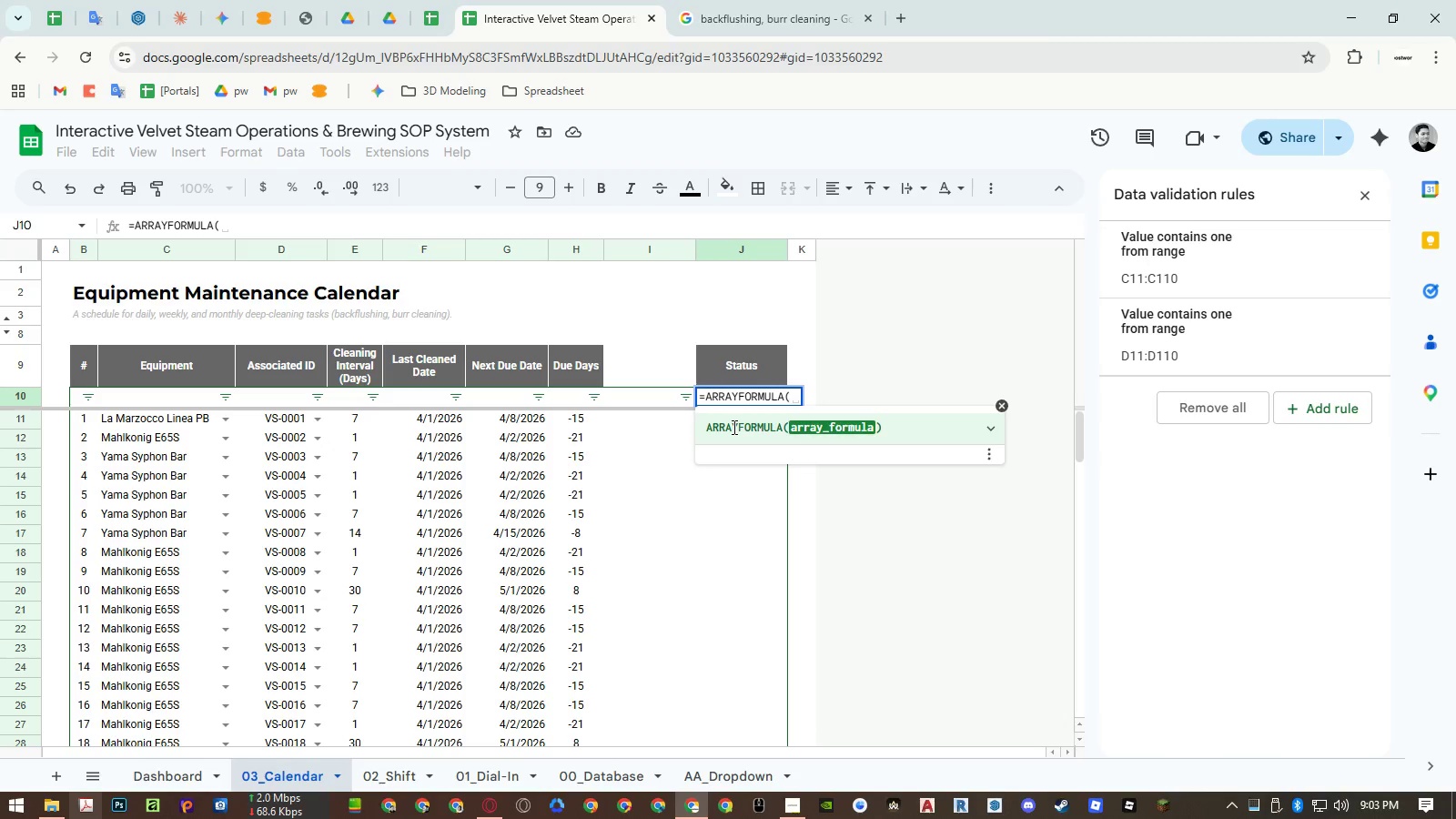 
type(ifs)
 